 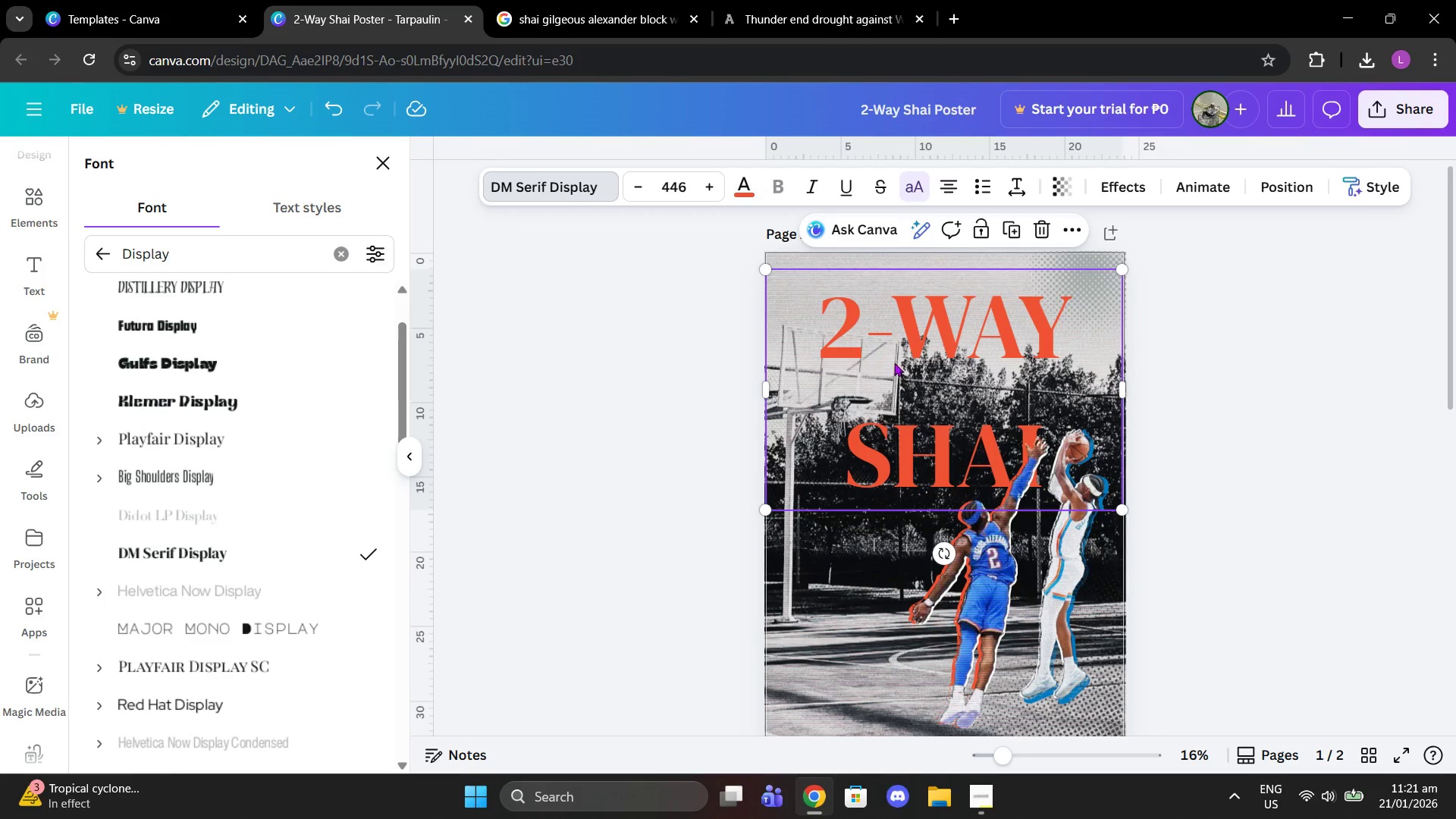 
left_click_drag(start_coordinate=[1123, 511], to_coordinate=[1122, 494])
 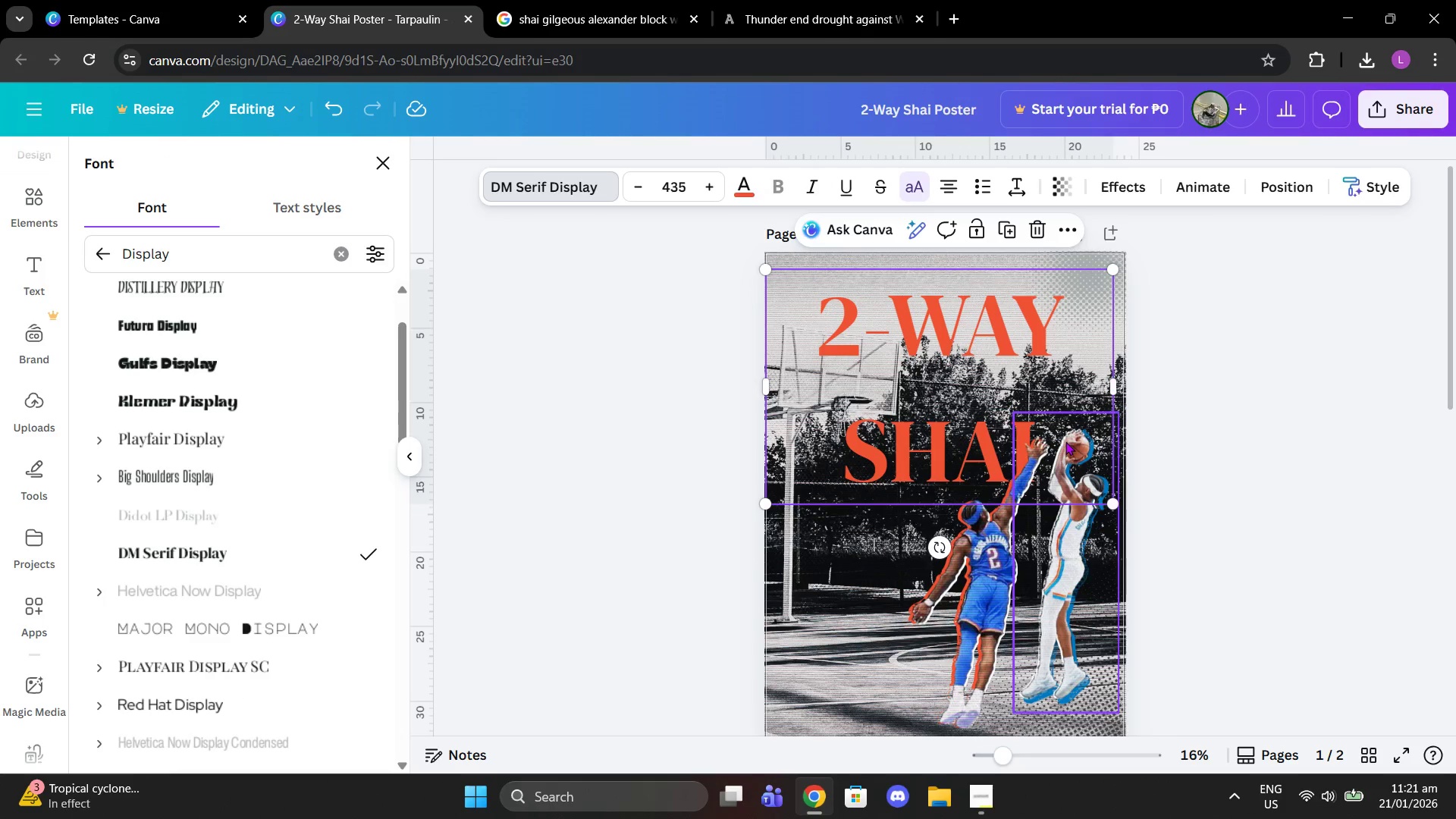 
left_click([1065, 441])
 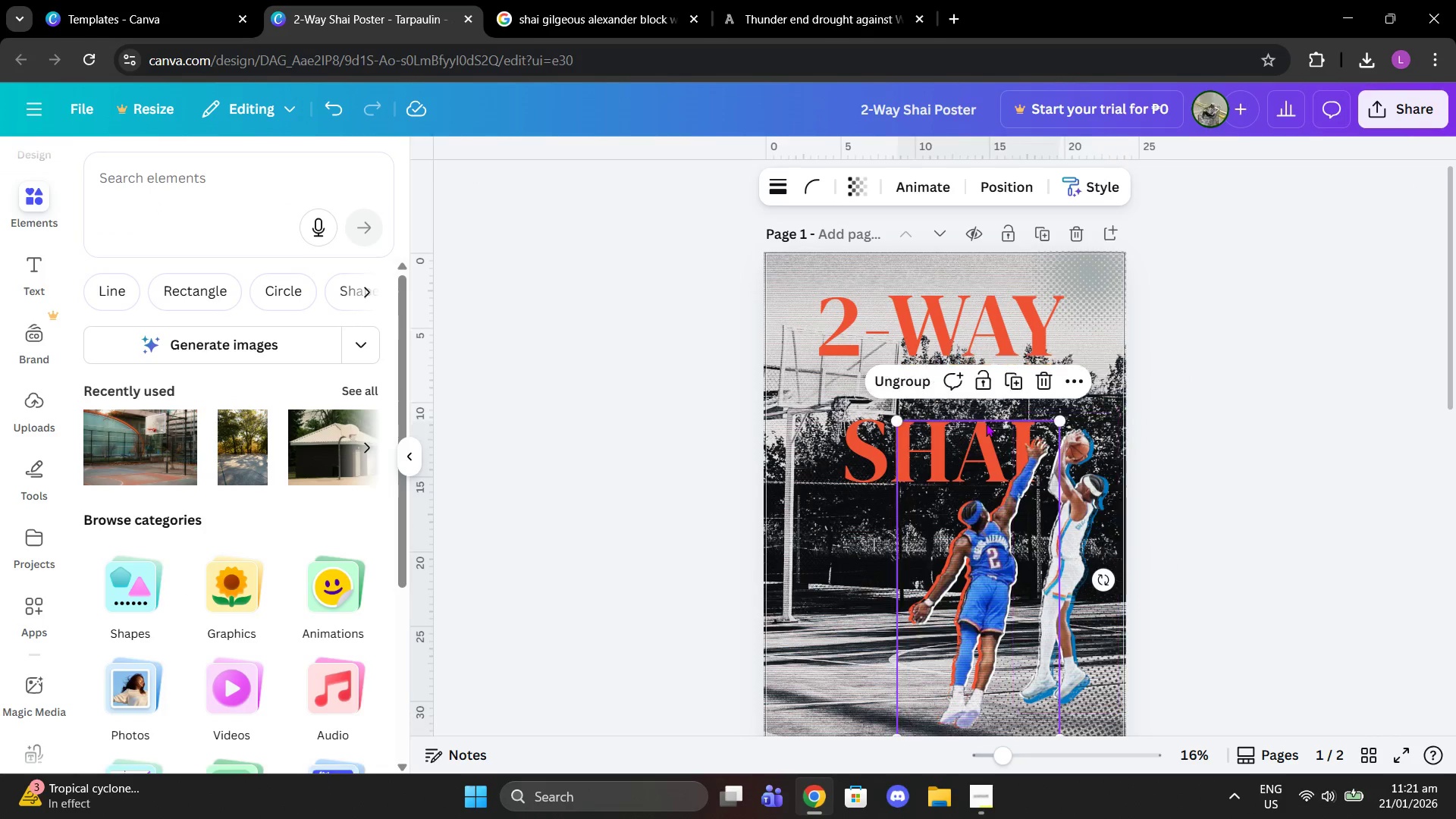 
double_click([986, 423])
 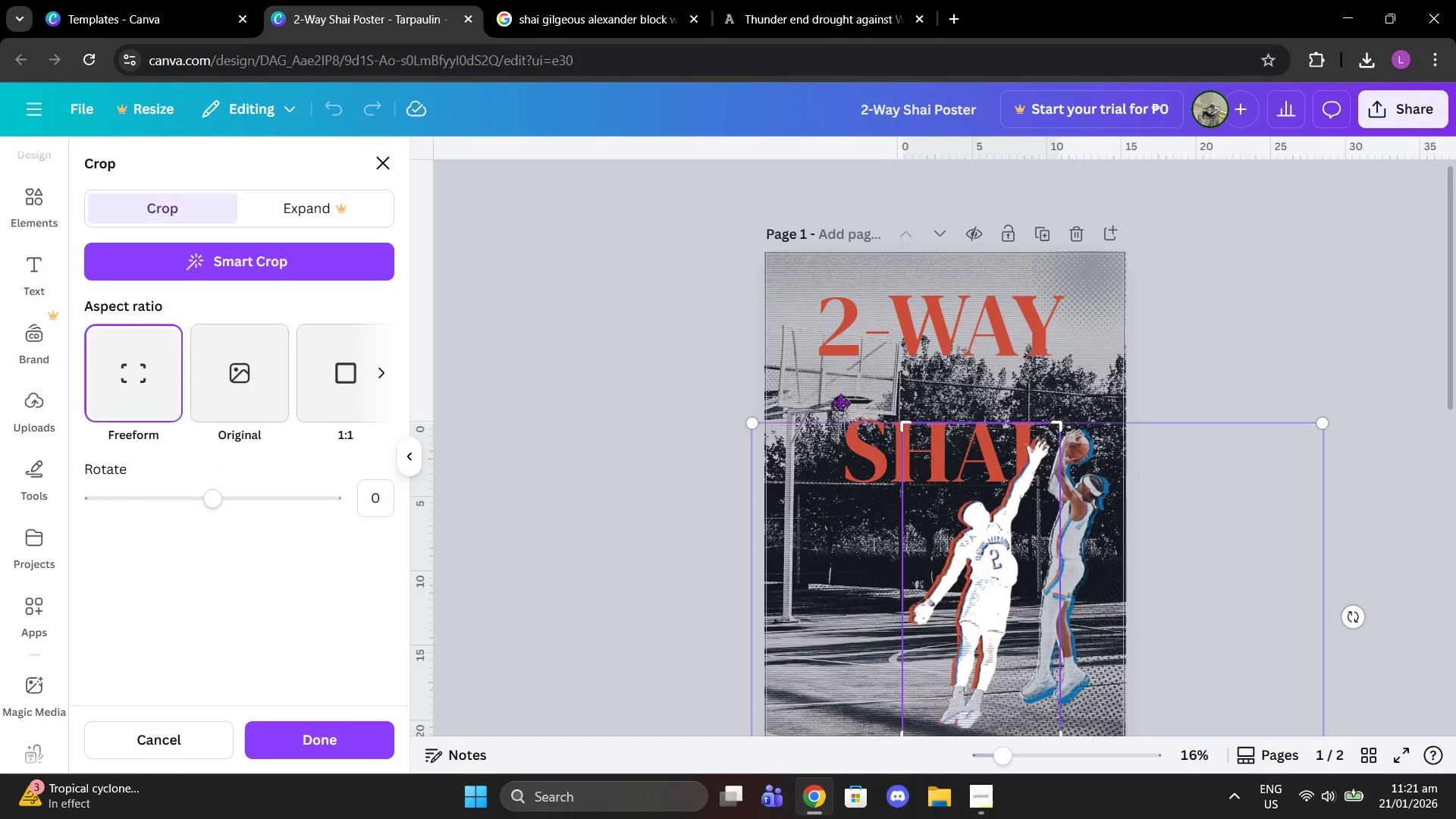 
left_click([657, 334])
 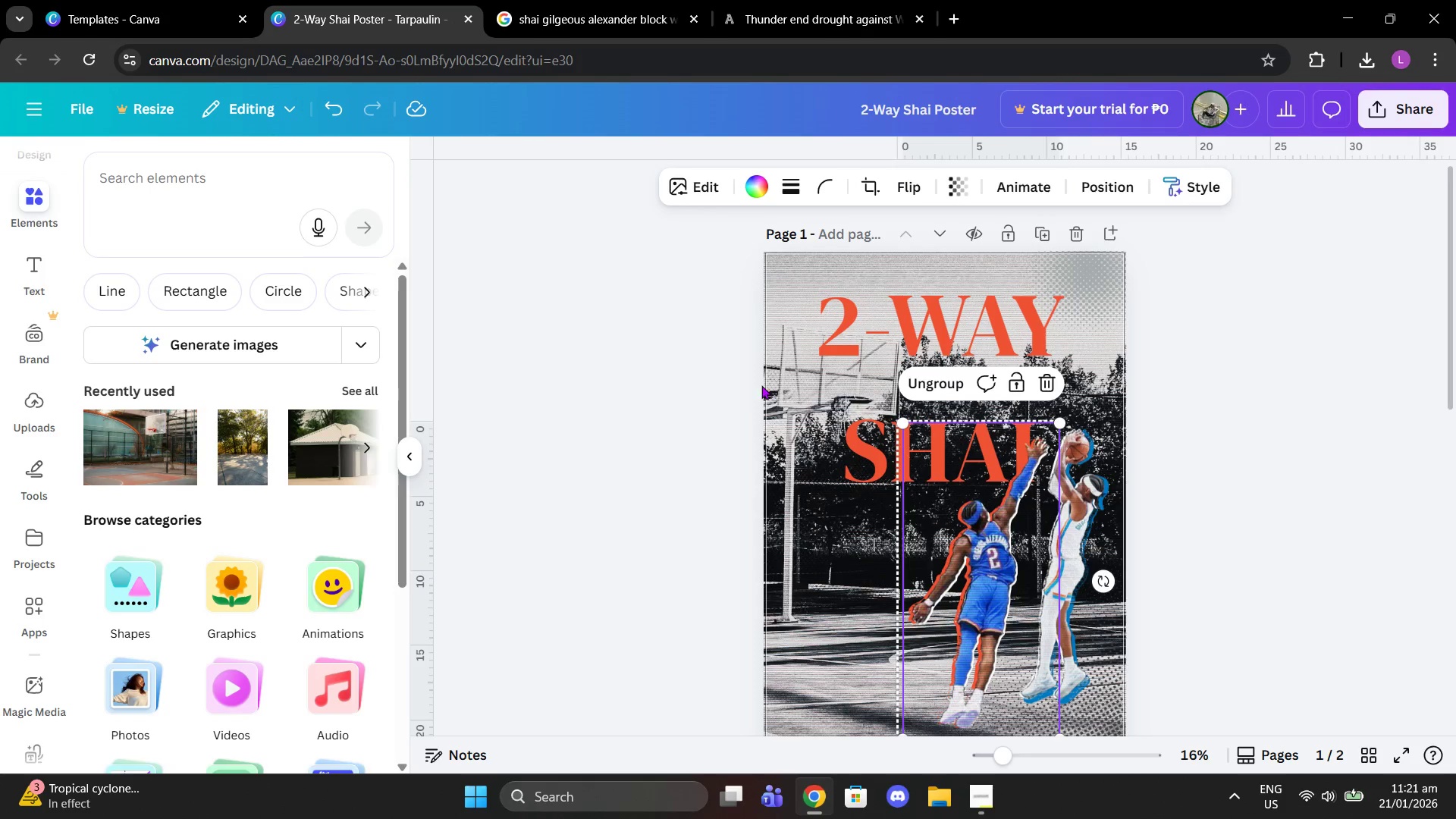 
left_click([805, 393])
 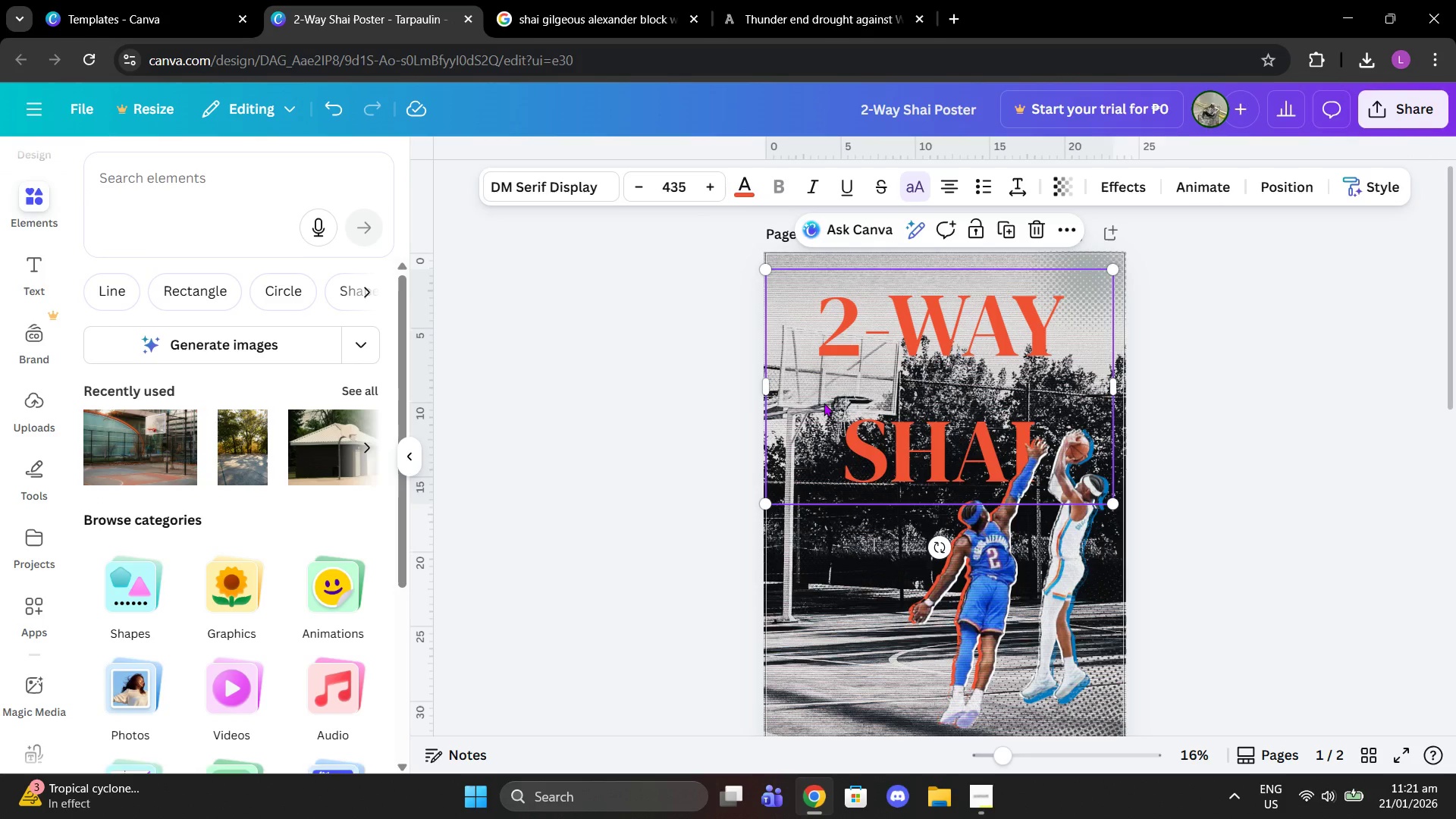 
double_click([824, 403])
 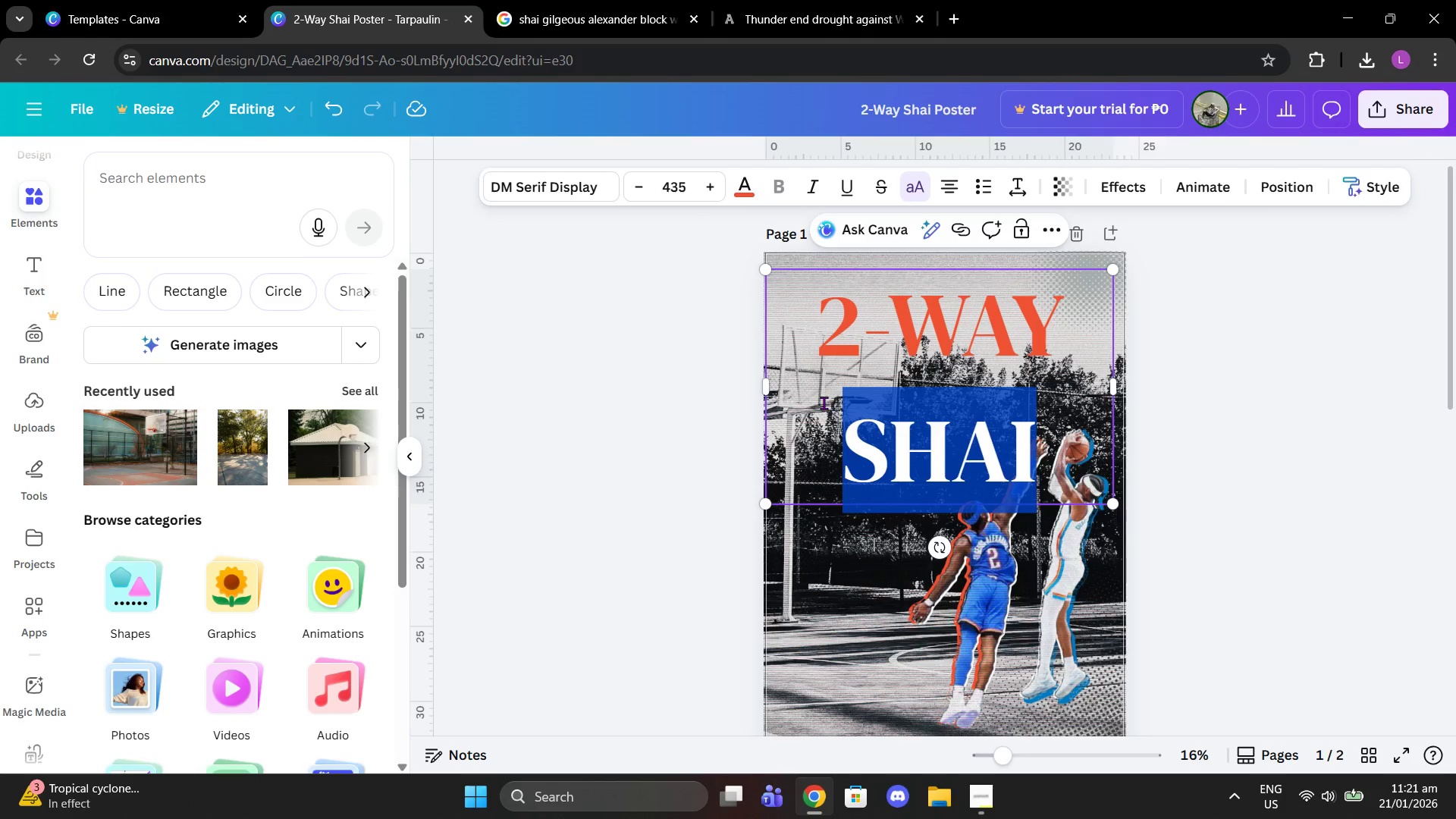 
key(Backspace)
 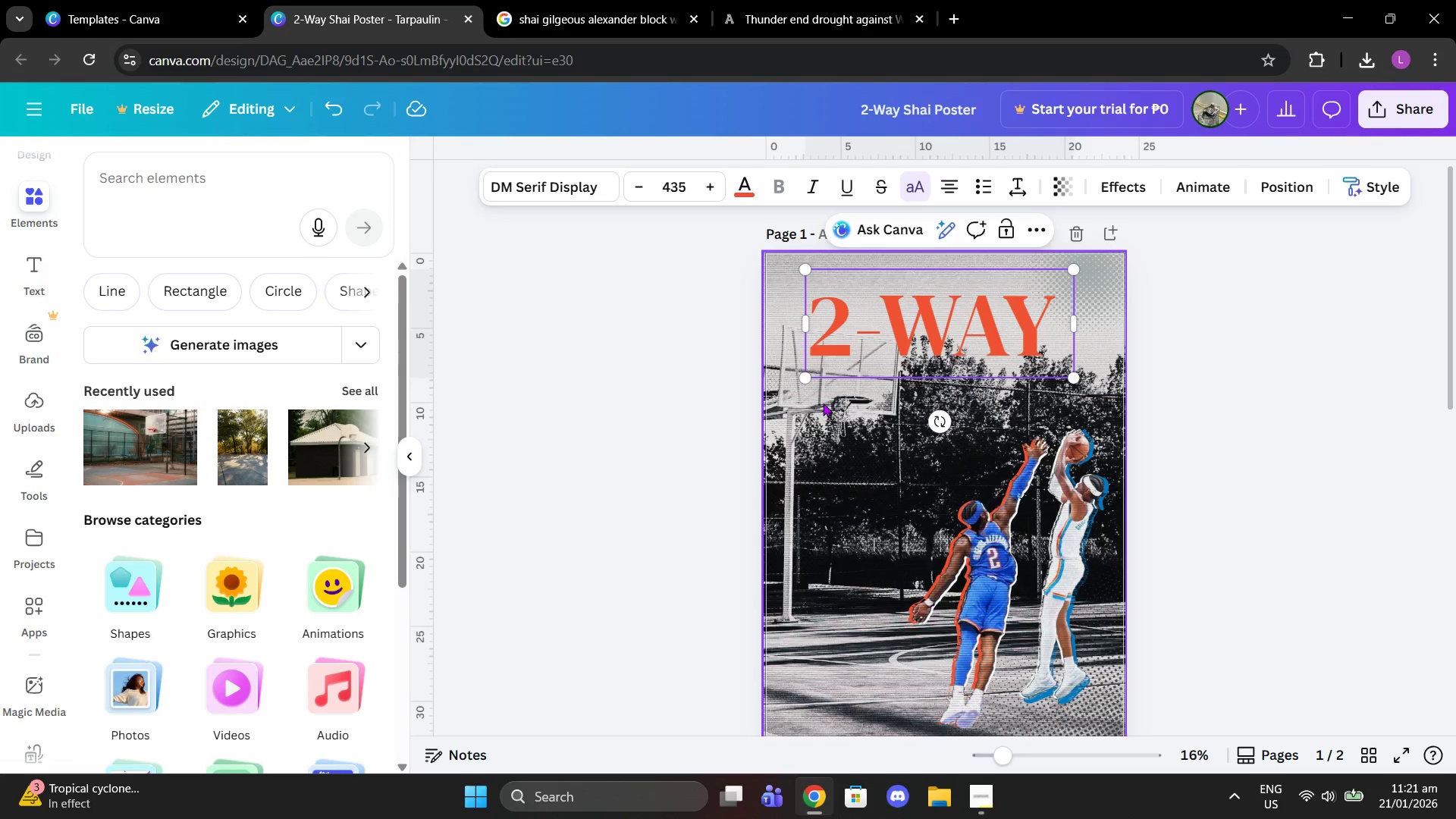 
key(Backspace)
 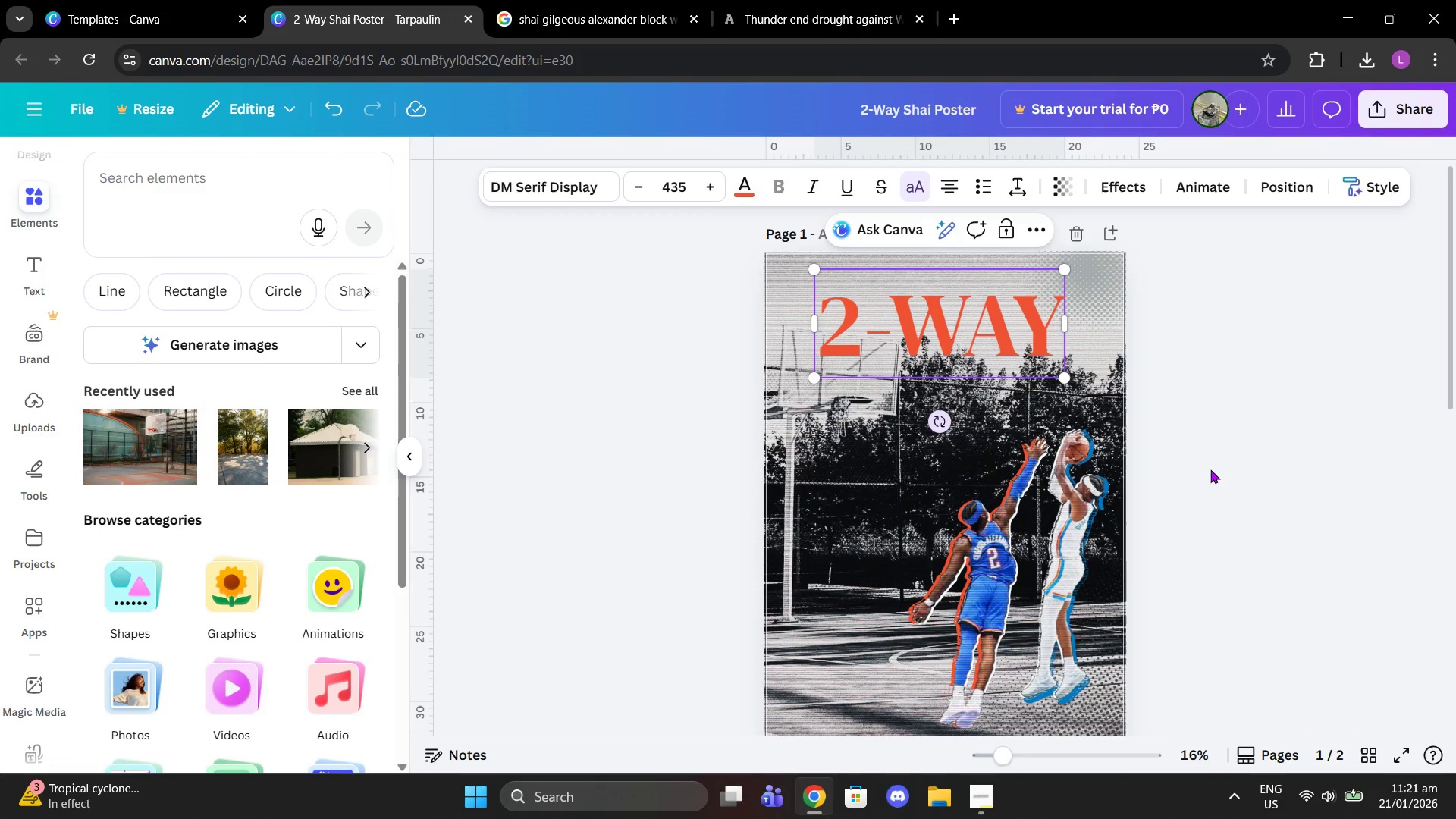 
left_click([1247, 465])
 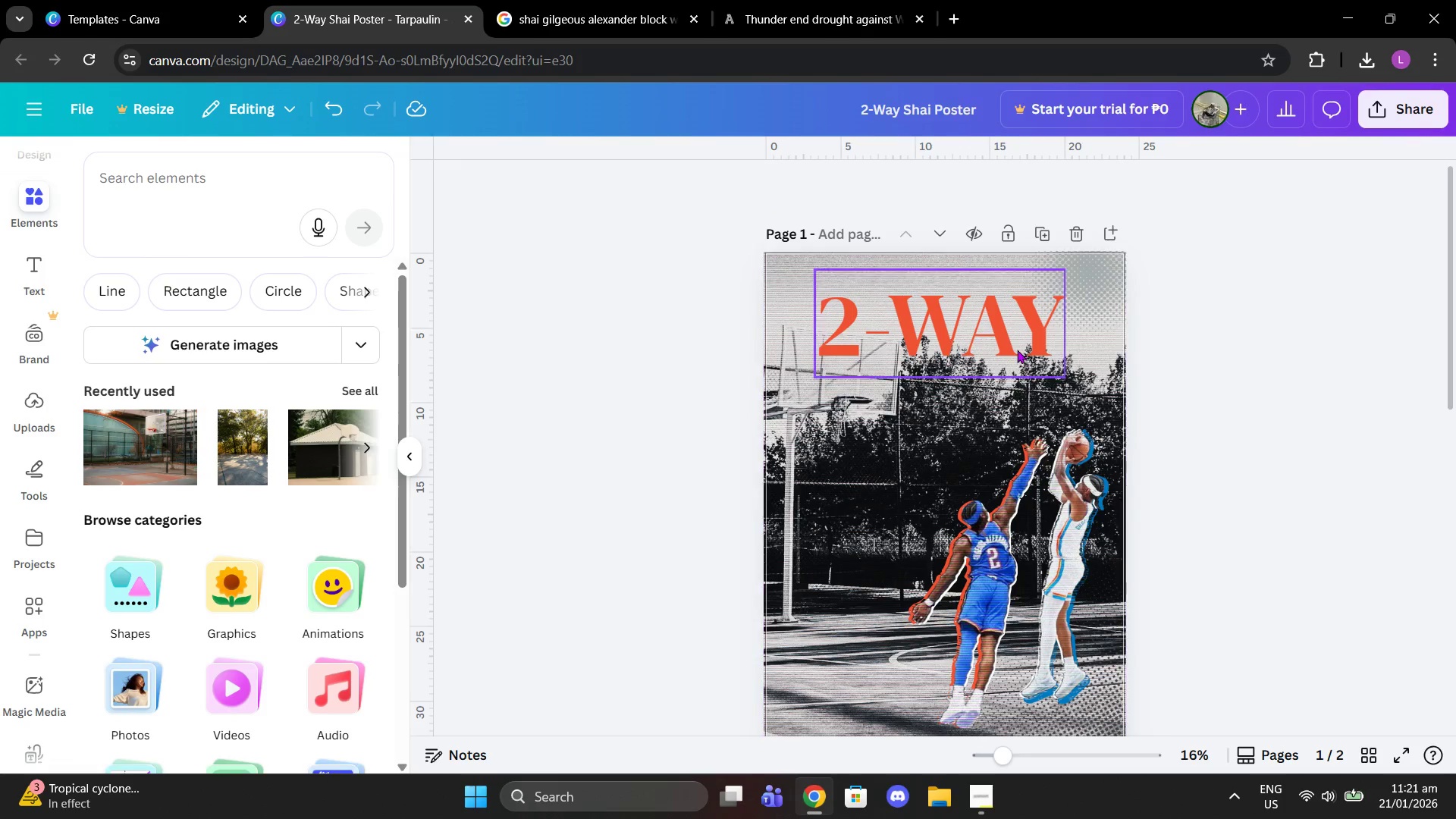 
left_click_drag(start_coordinate=[1014, 350], to_coordinate=[970, 335])
 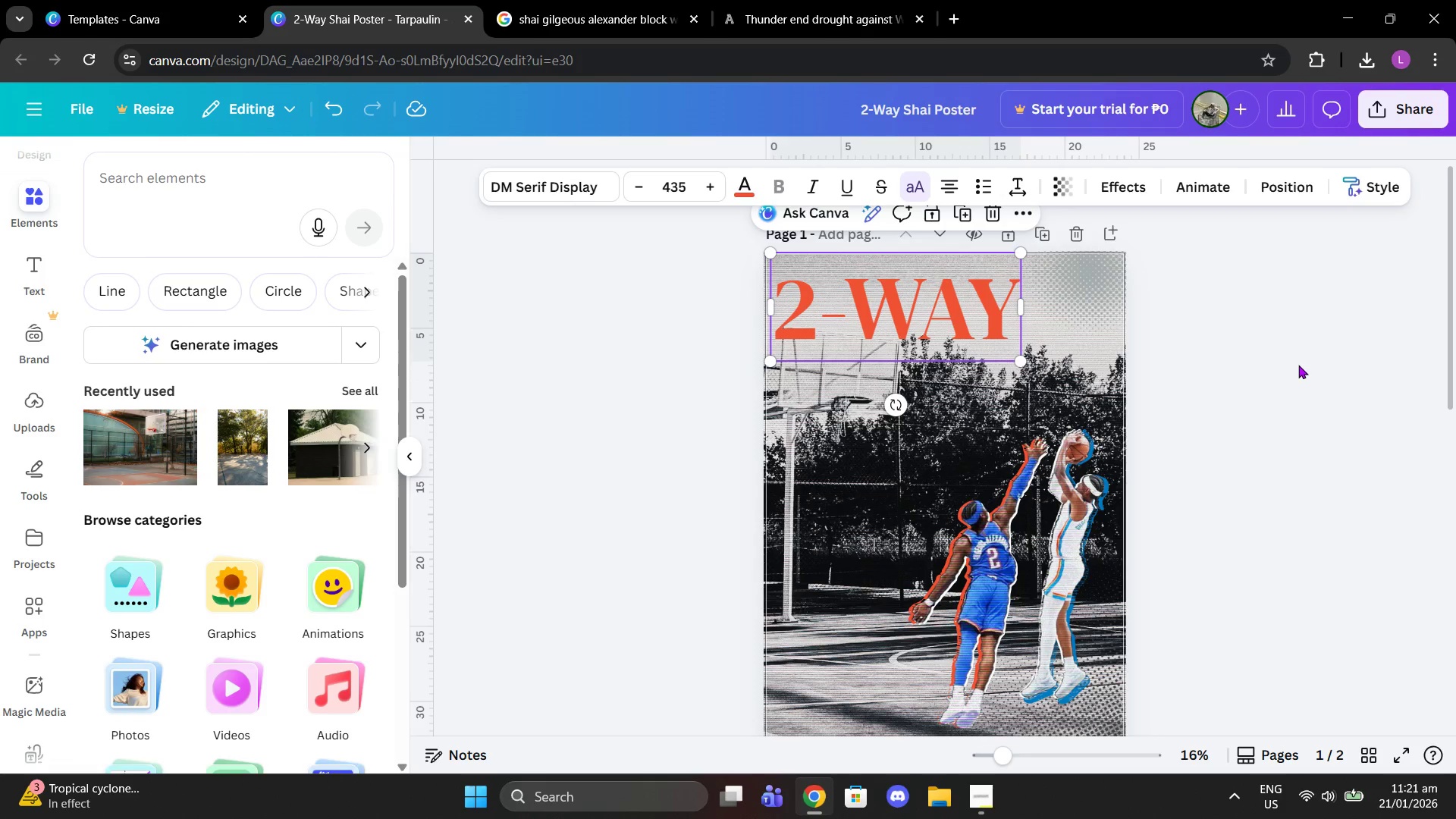 
left_click([1298, 365])
 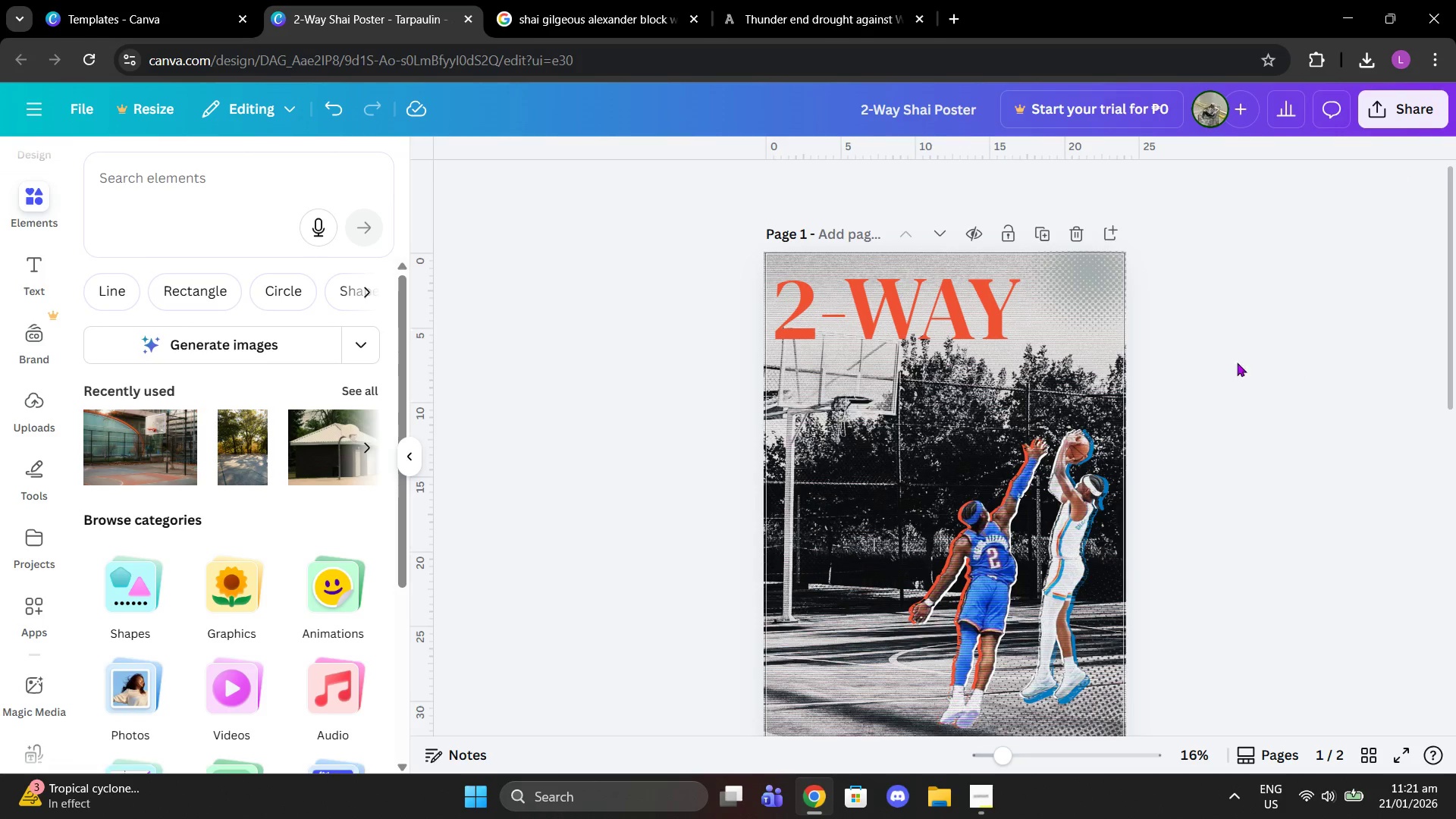 
scroll: coordinate [1228, 366], scroll_direction: down, amount: 2.0
 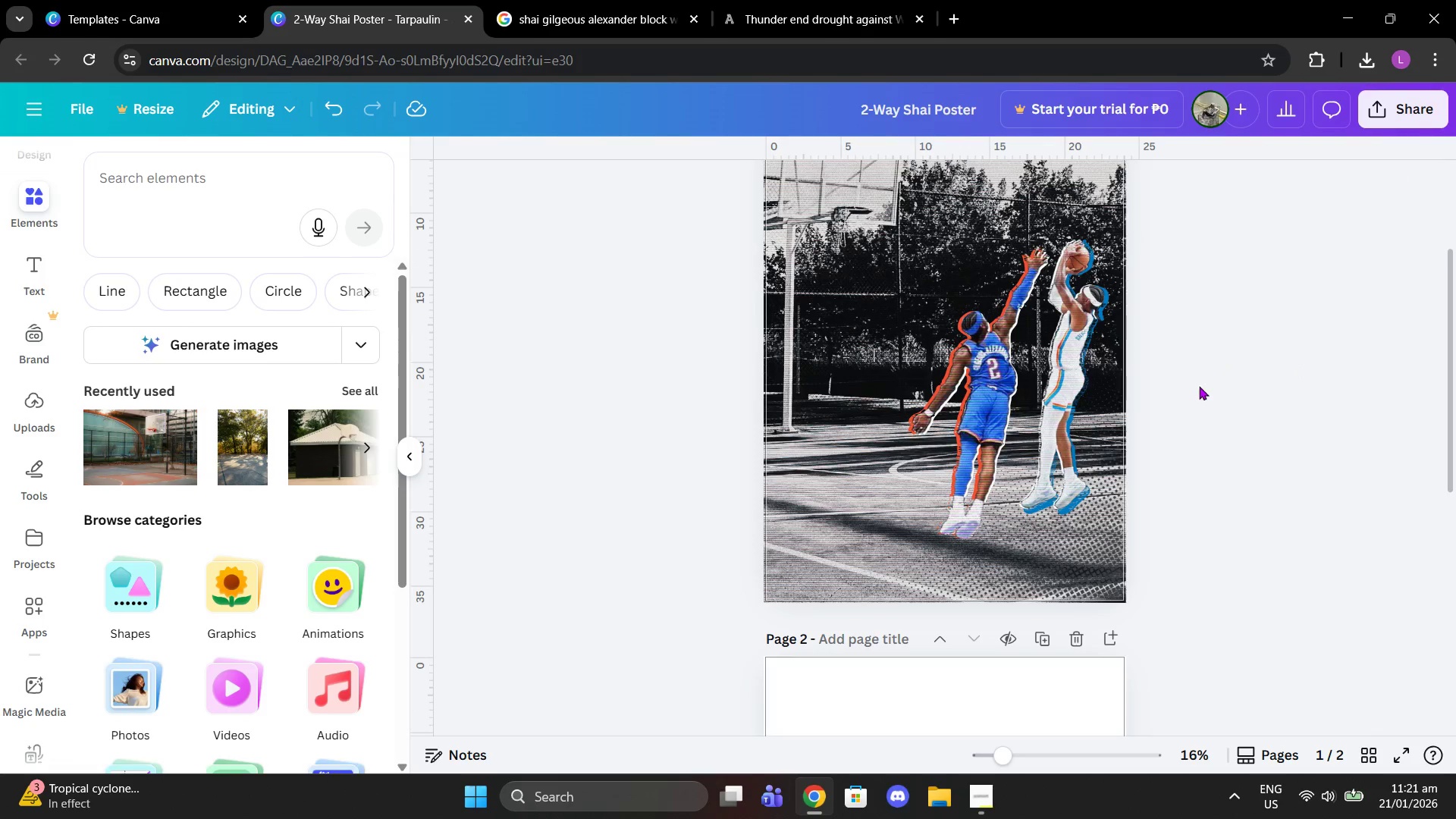 
scroll: coordinate [1199, 387], scroll_direction: up, amount: 2.0
 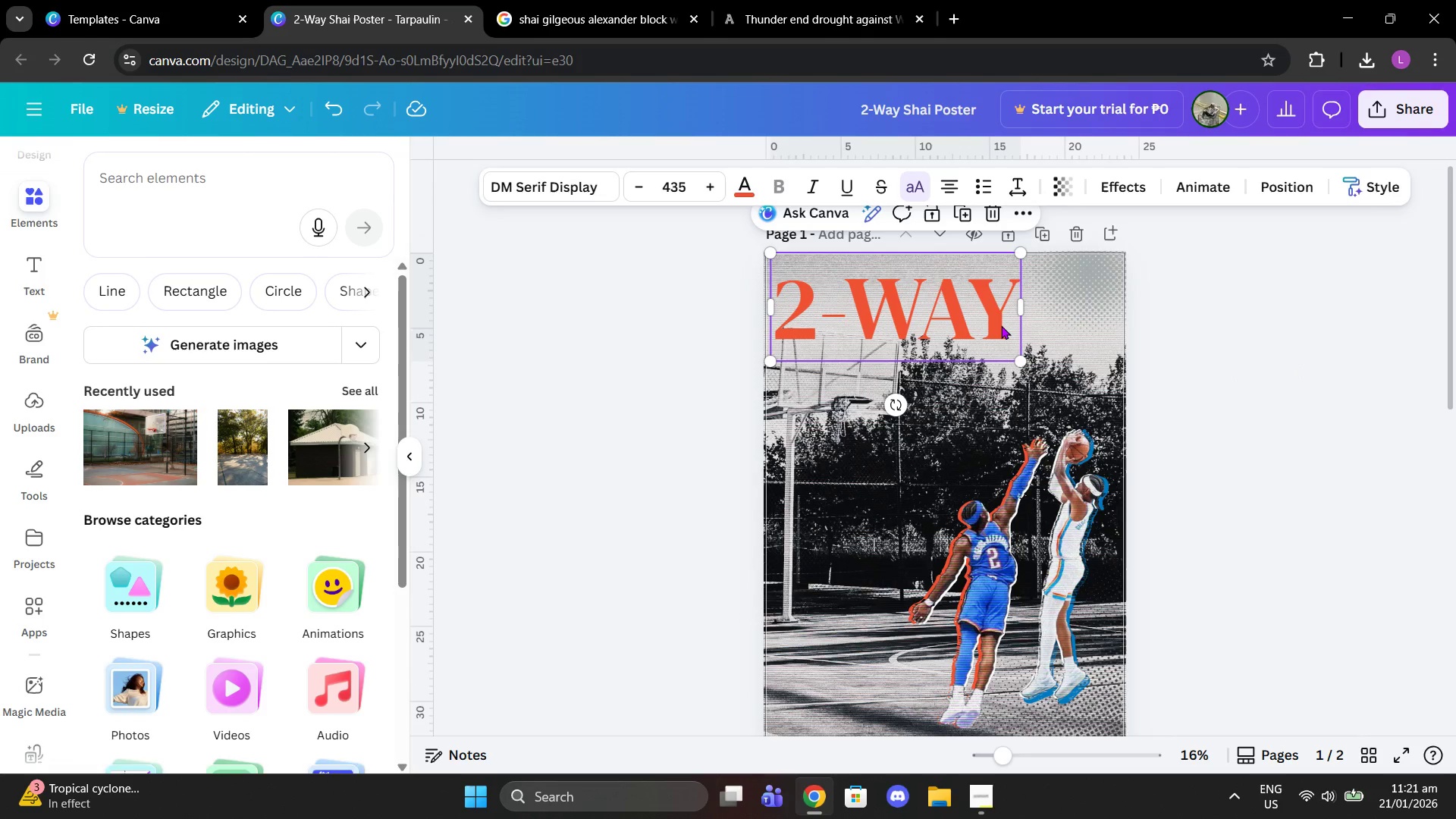 
left_click([1001, 325])
 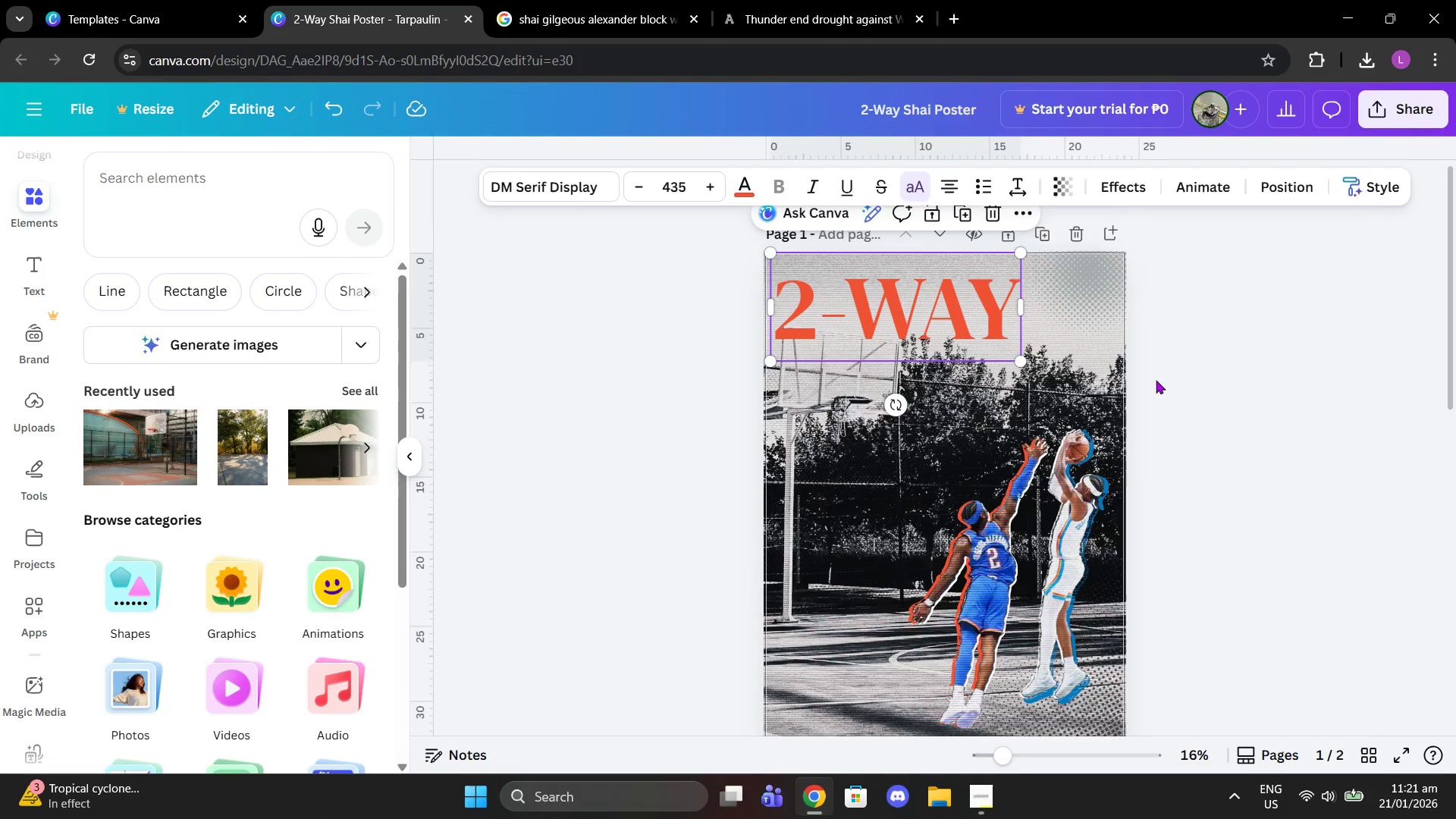 
scroll: coordinate [1156, 380], scroll_direction: down, amount: 2.0
 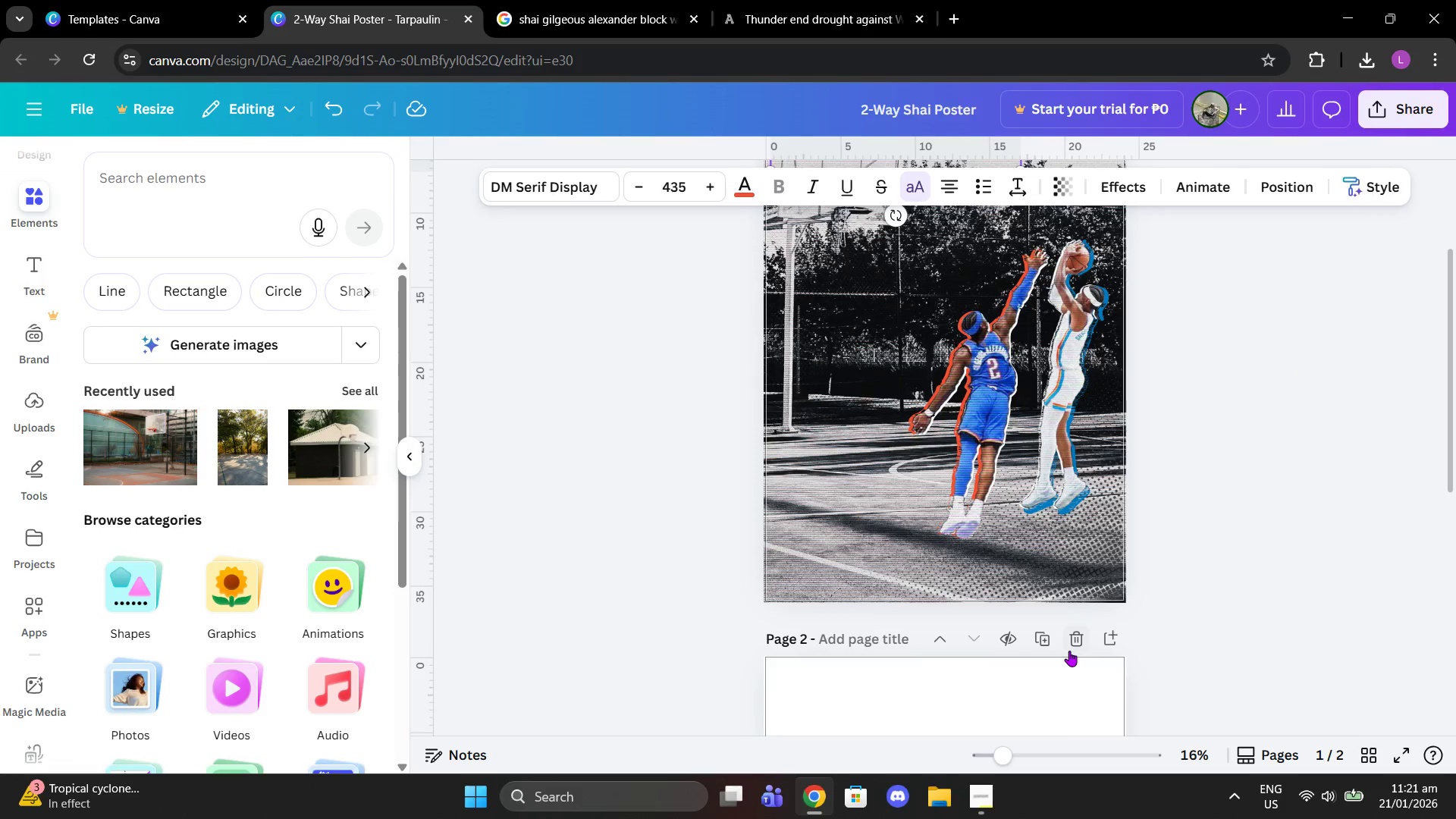 
left_click([1069, 651])
 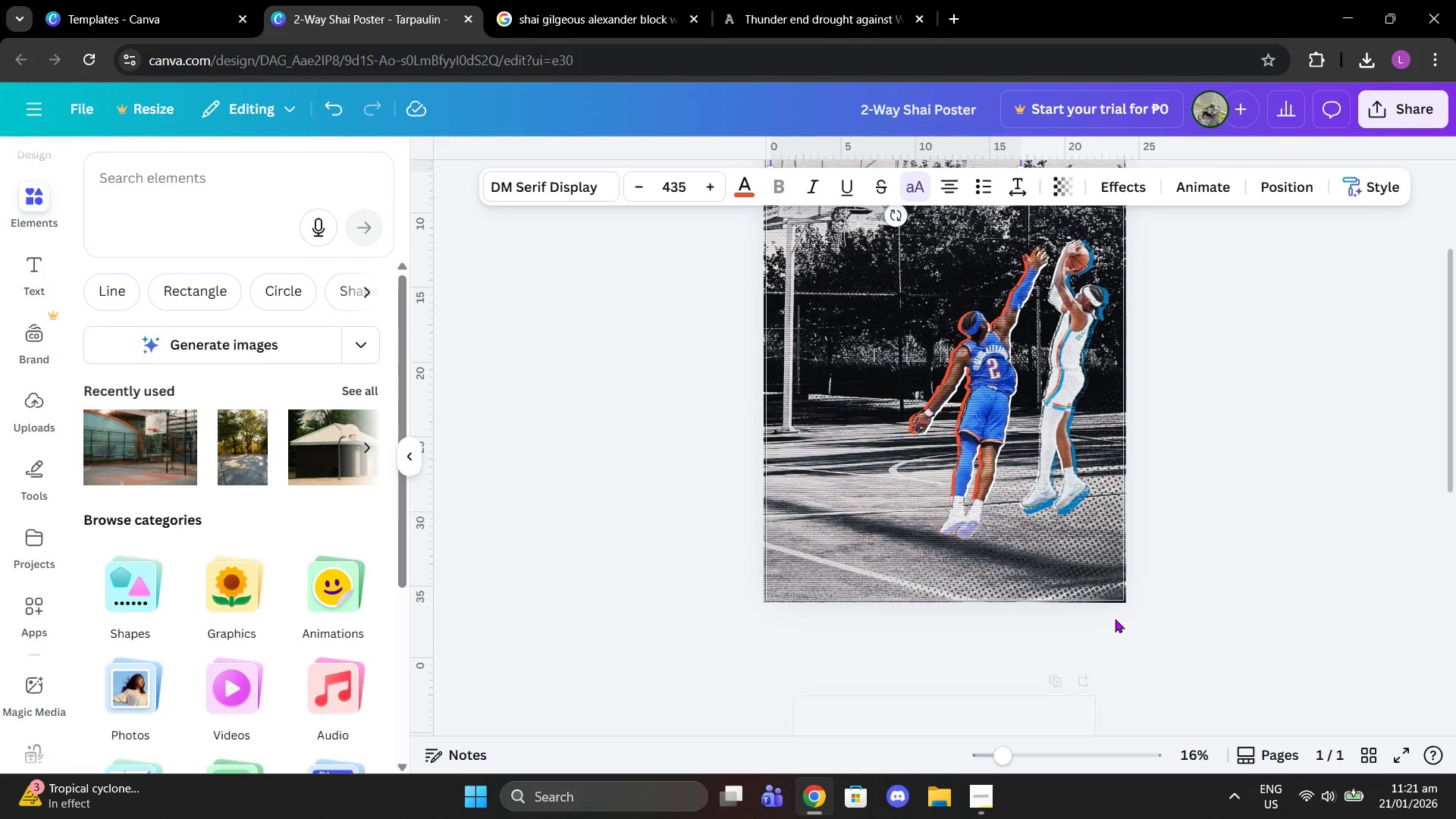 
scroll: coordinate [1117, 617], scroll_direction: up, amount: 2.0
 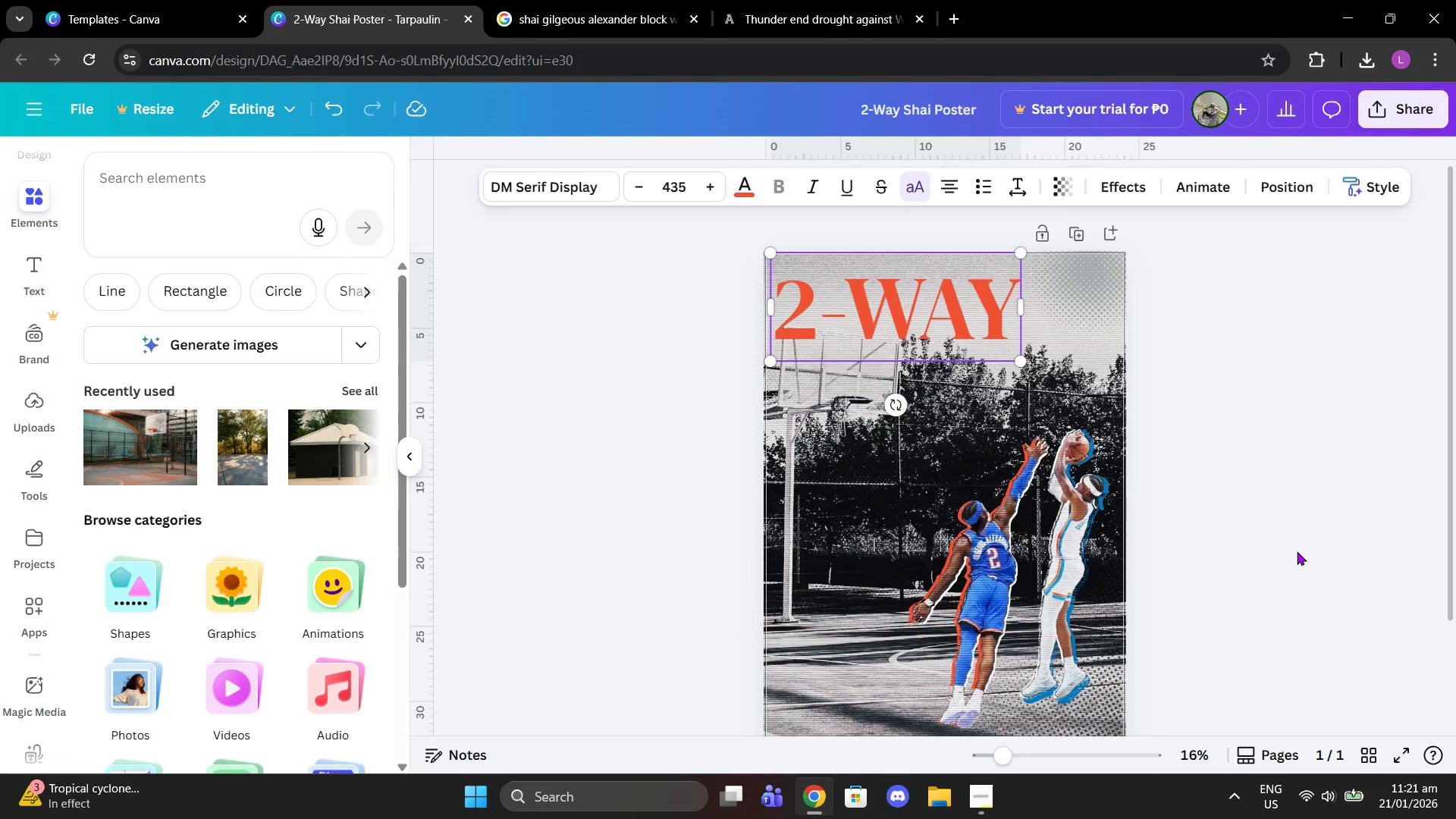 
left_click([1300, 549])
 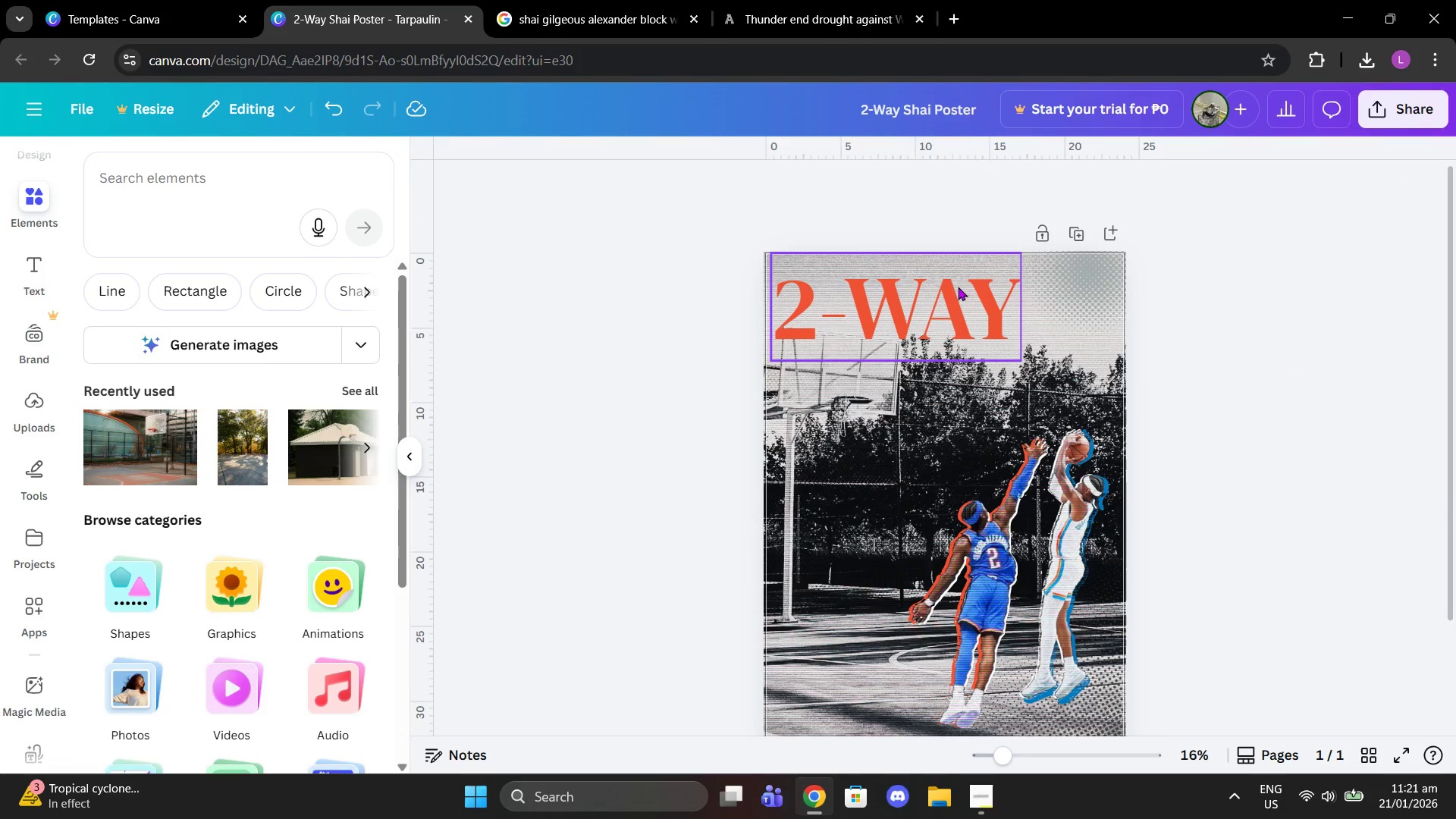 
mouse_move([961, 303])
 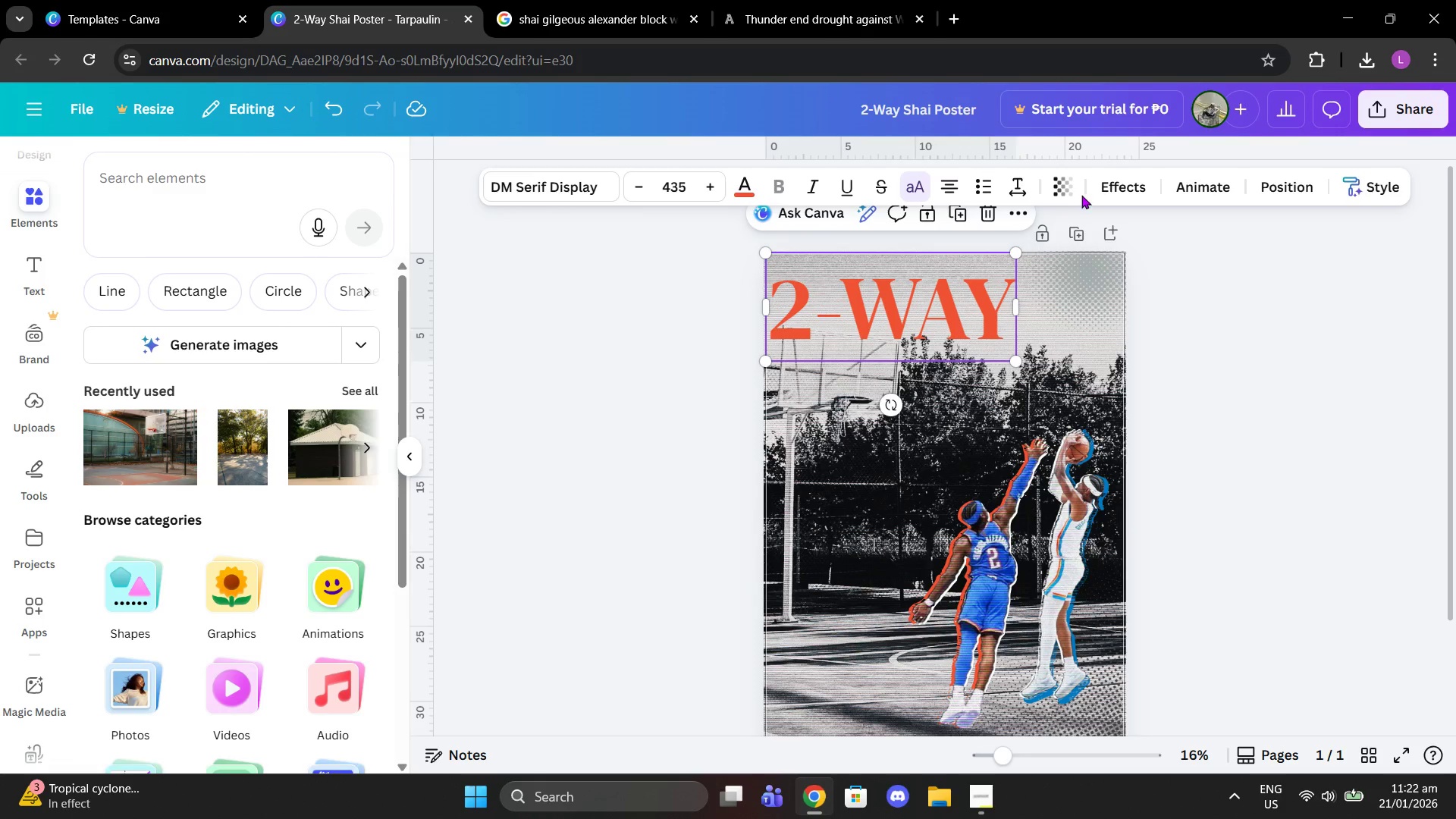 
left_click([1107, 193])
 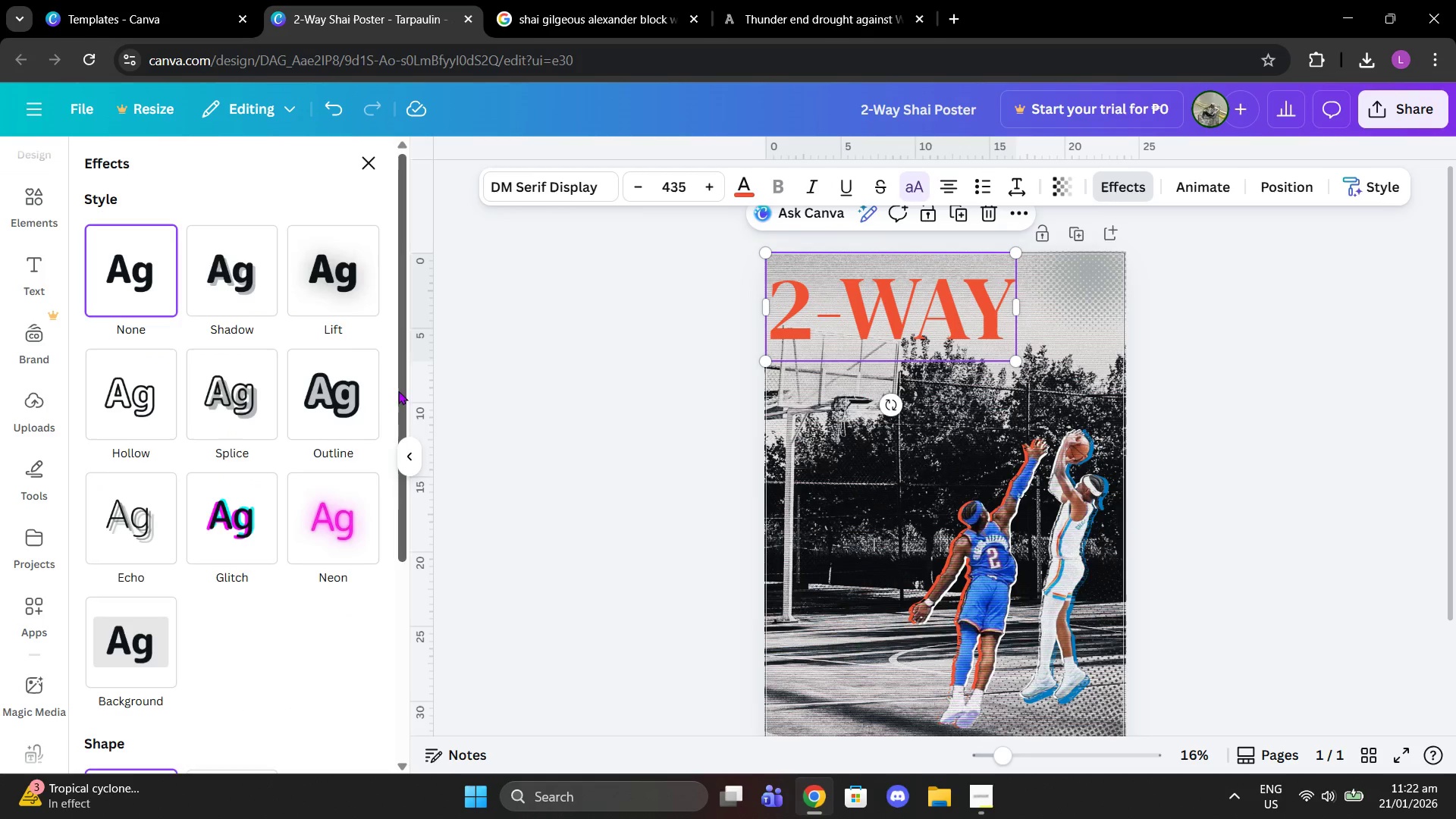 
left_click([363, 414])
 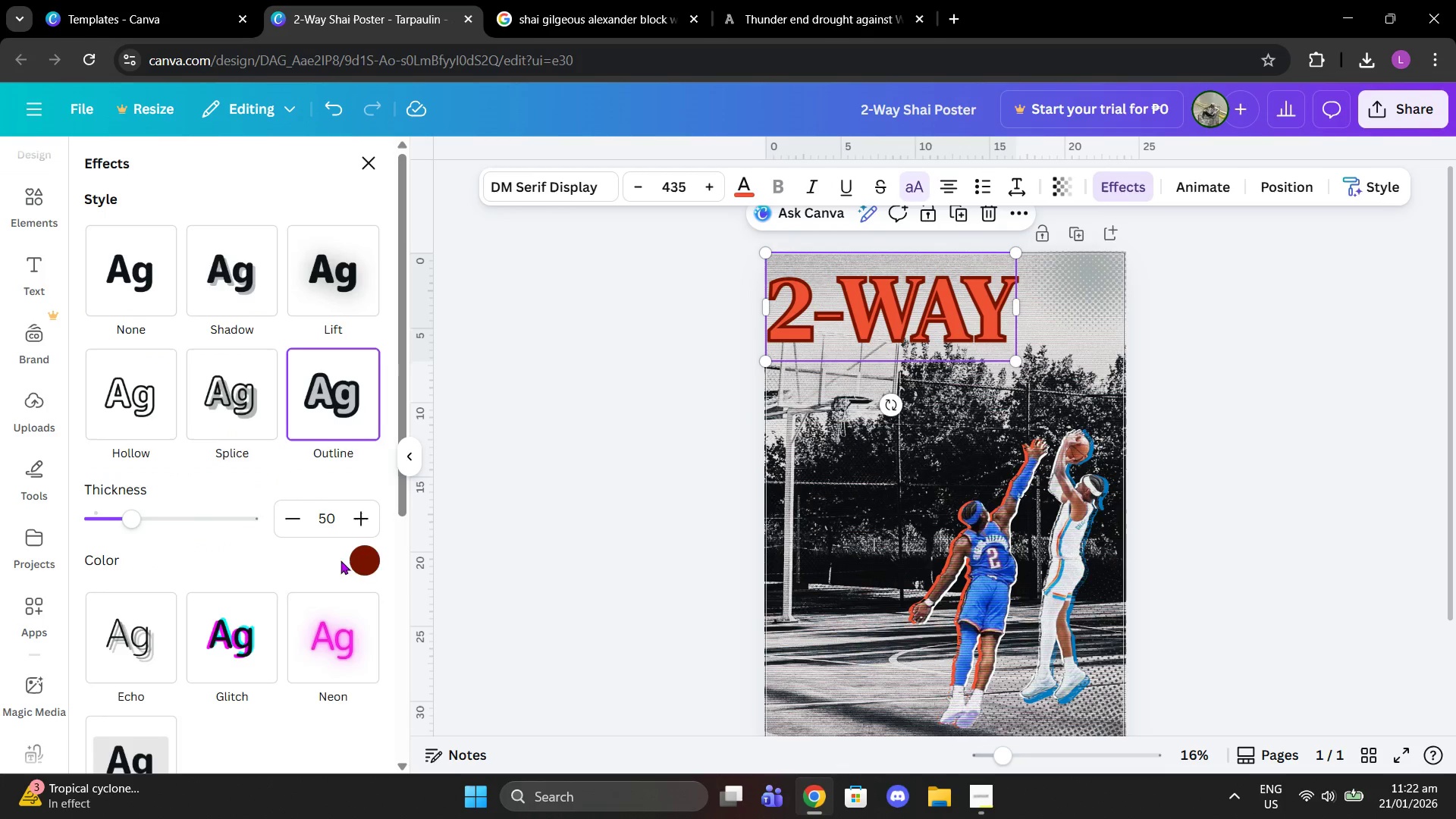 
left_click([371, 568])
 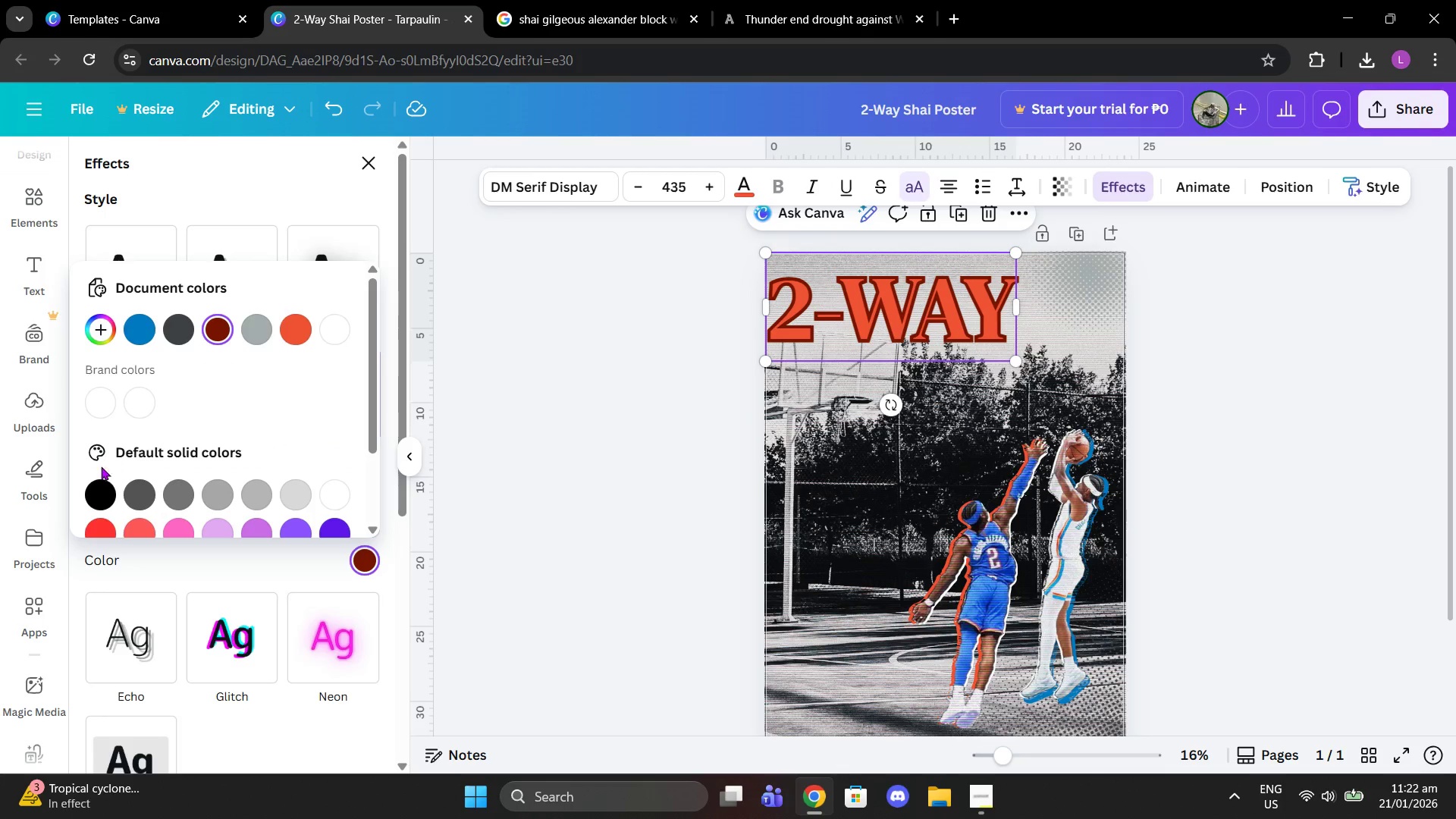 
left_click([108, 488])
 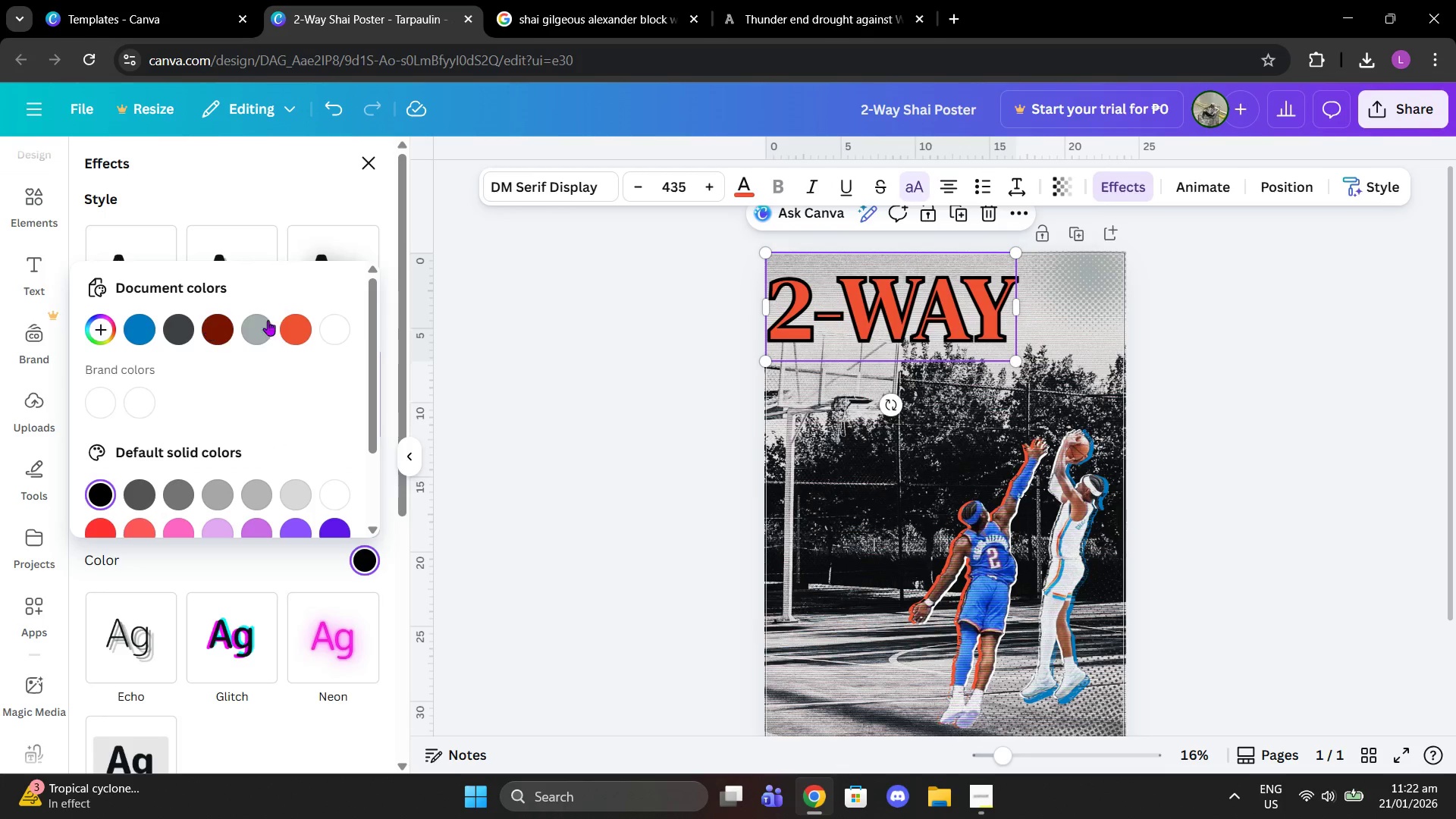 
left_click([344, 327])
 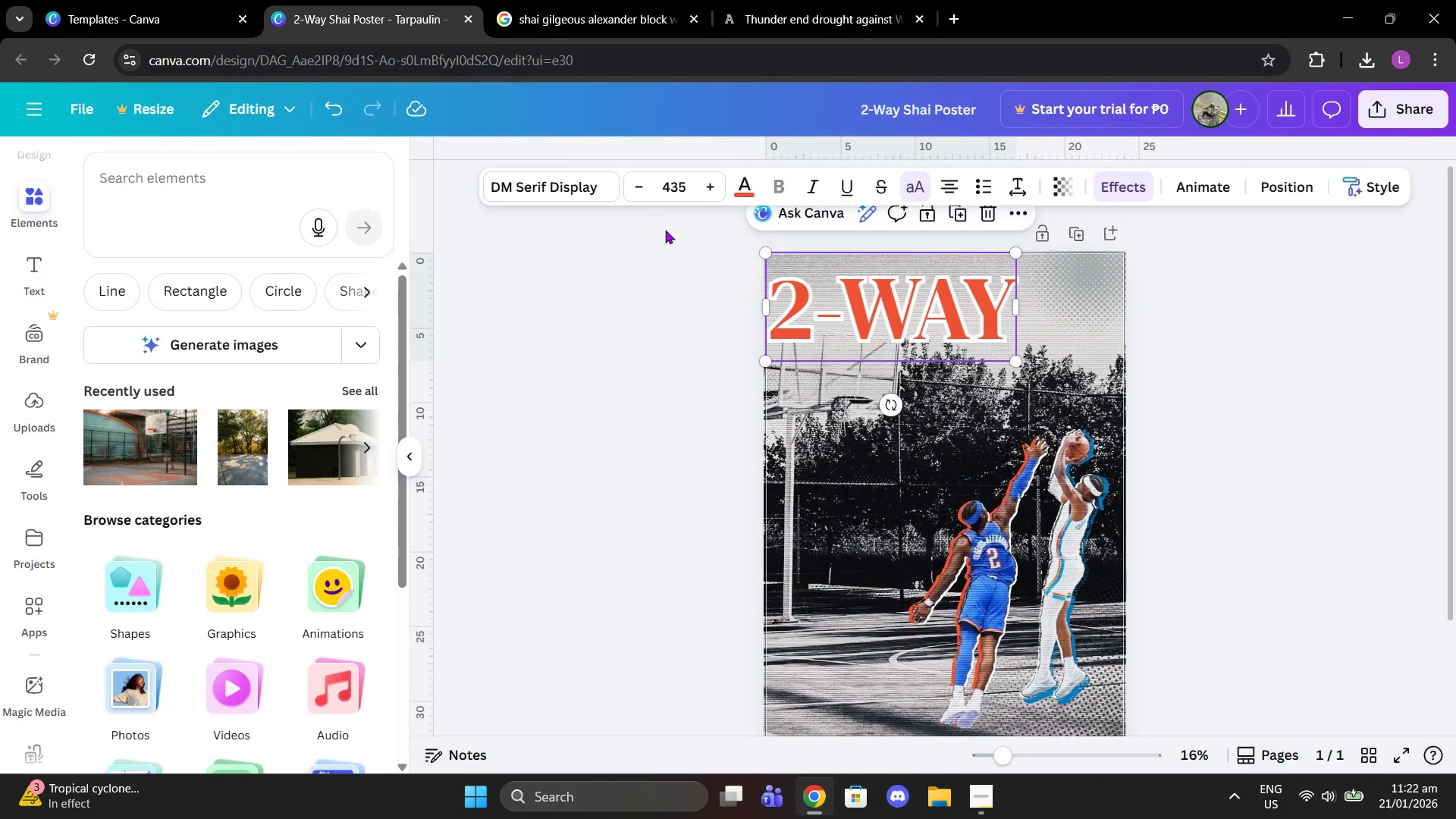 
left_click([1109, 188])
 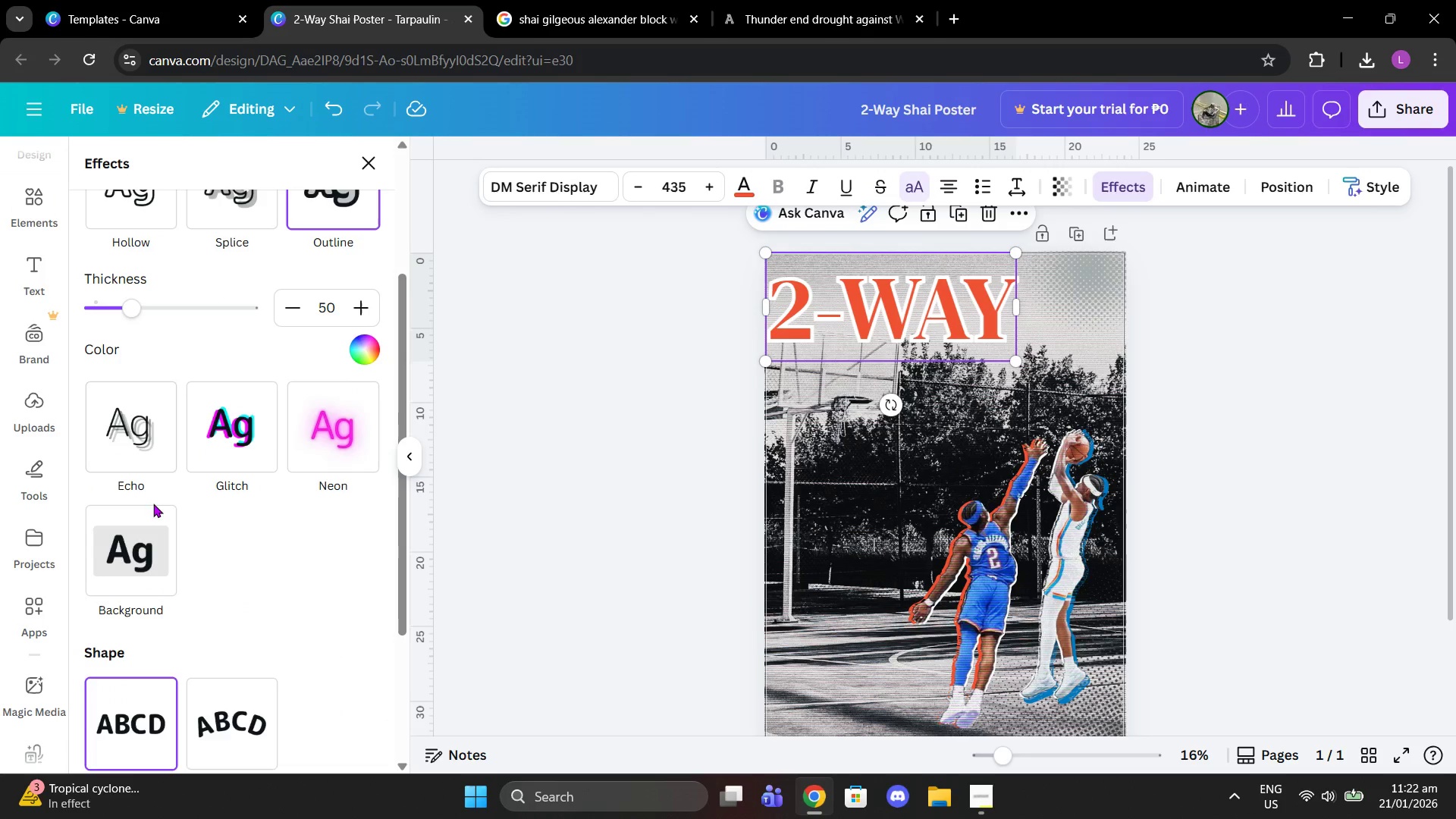 
scroll: coordinate [174, 442], scroll_direction: up, amount: 2.0
 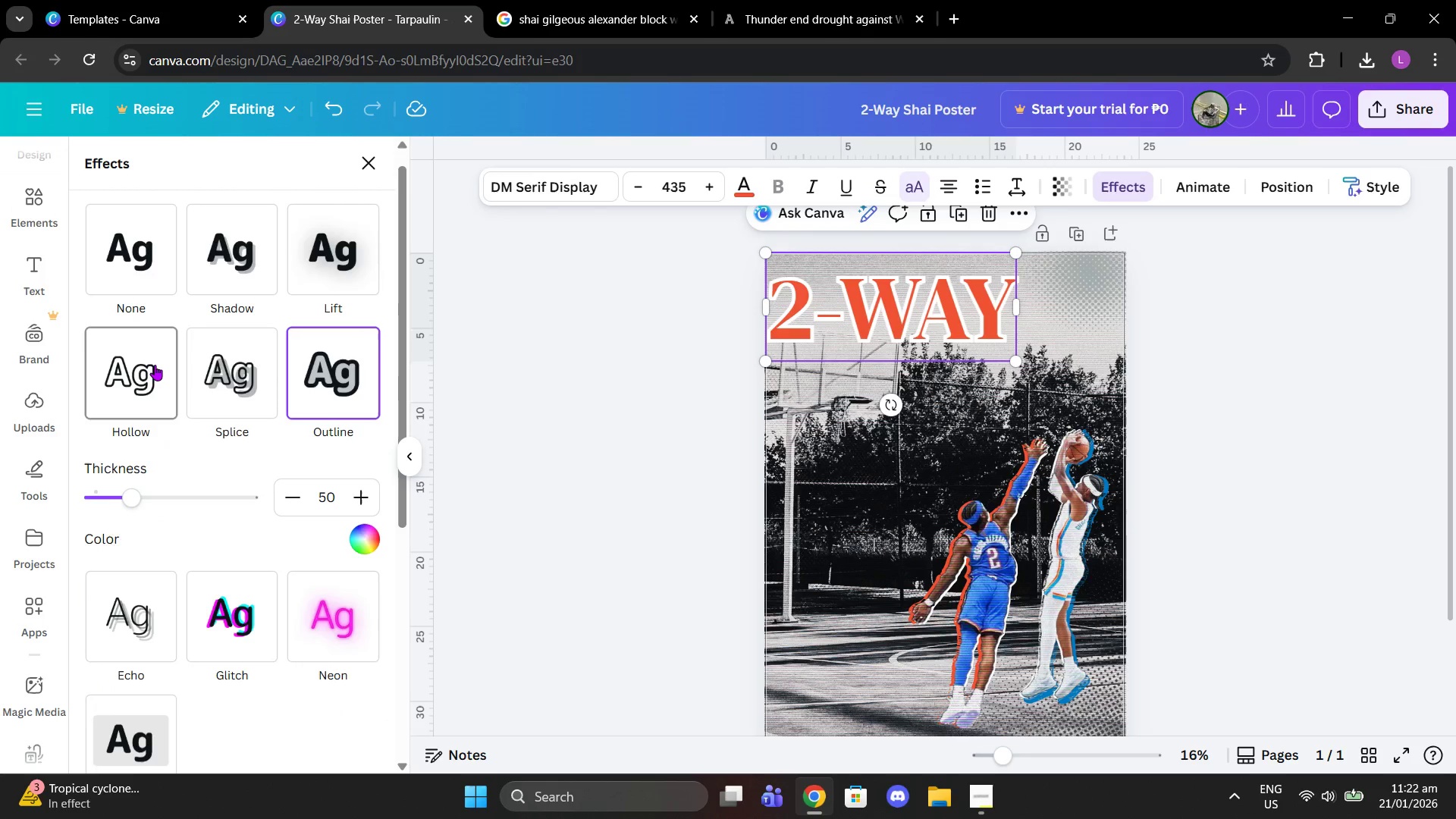 
left_click([155, 365])
 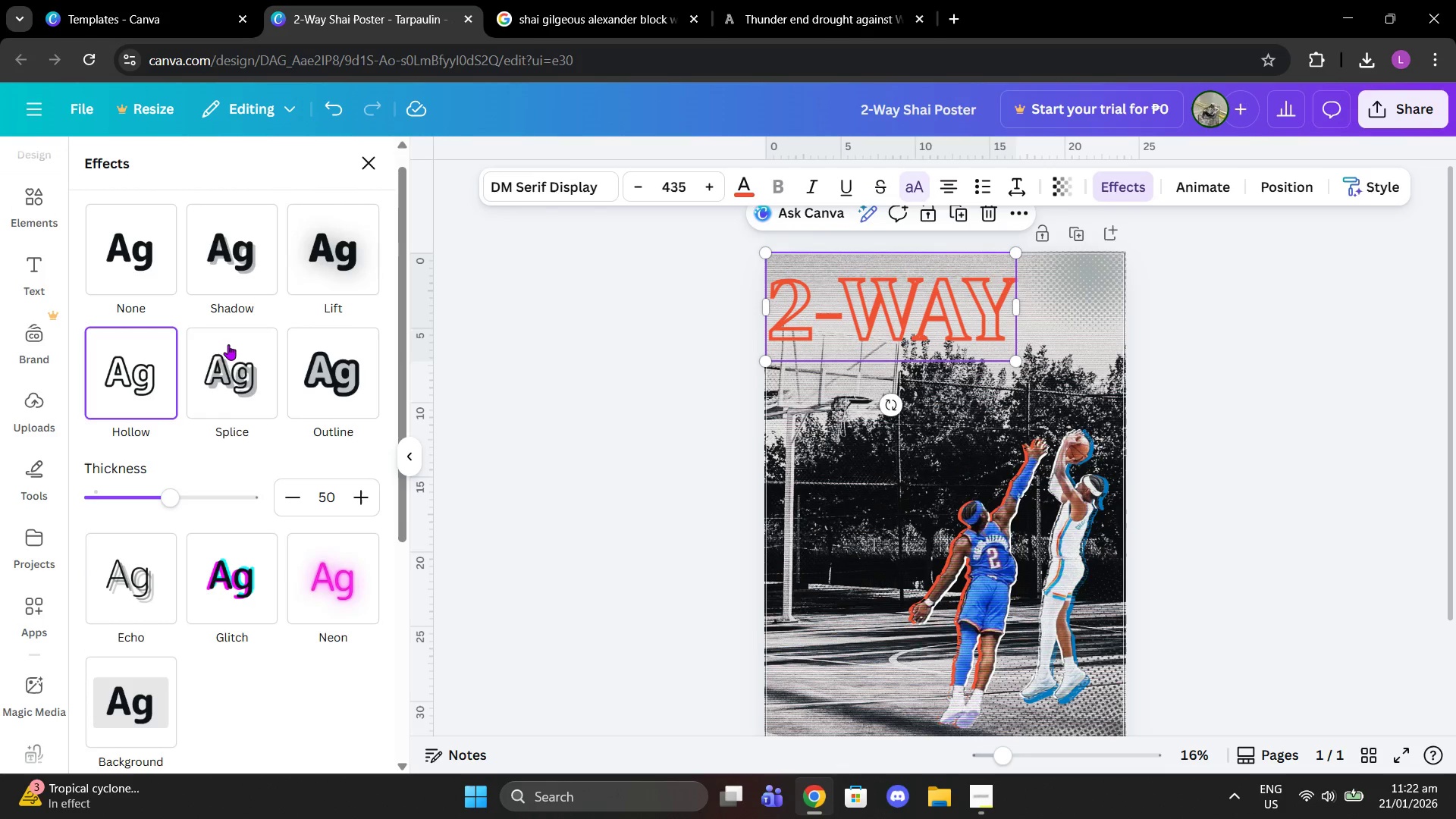 
left_click([132, 303])
 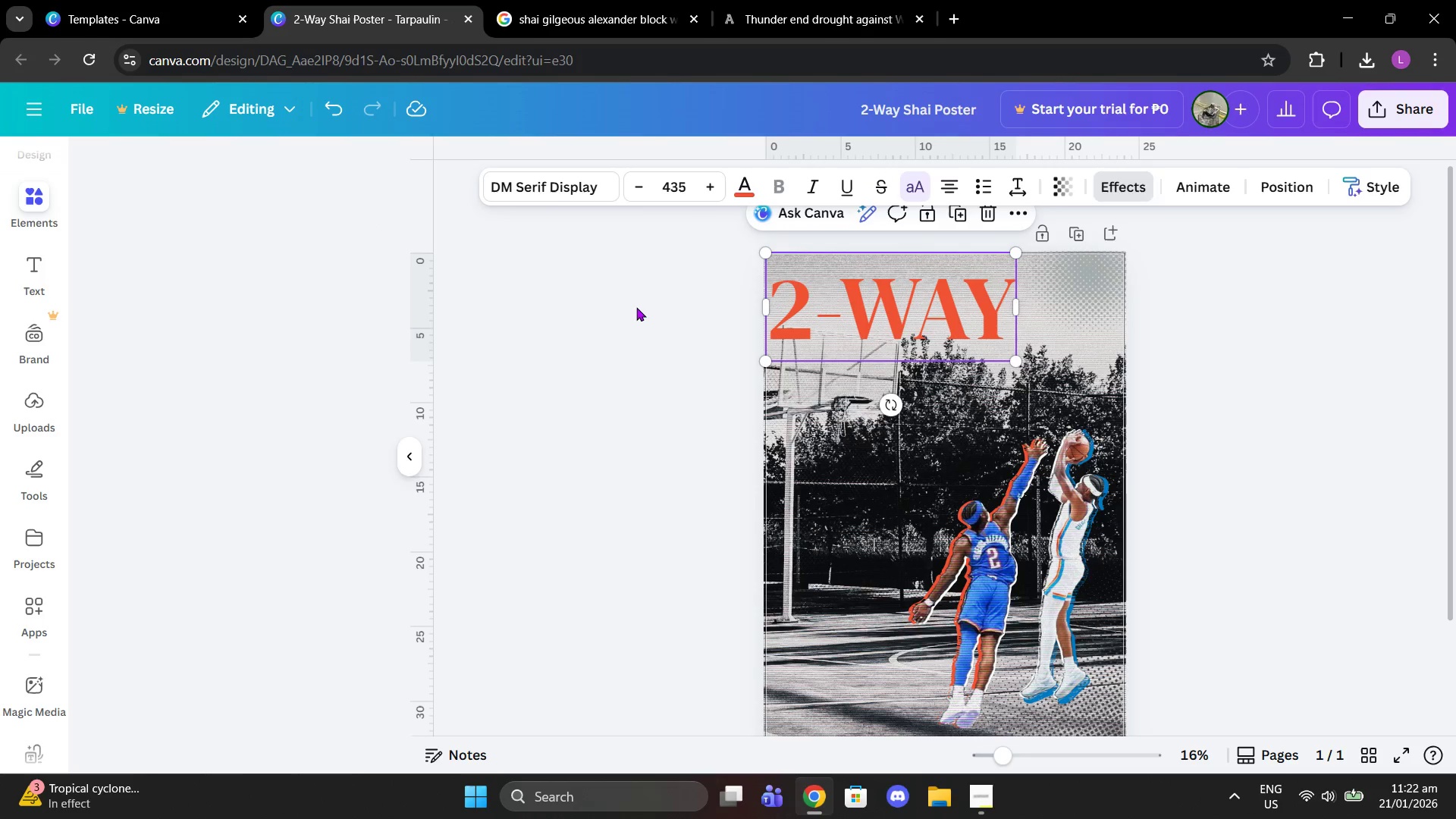 
scroll: coordinate [232, 344], scroll_direction: up, amount: 2.0
 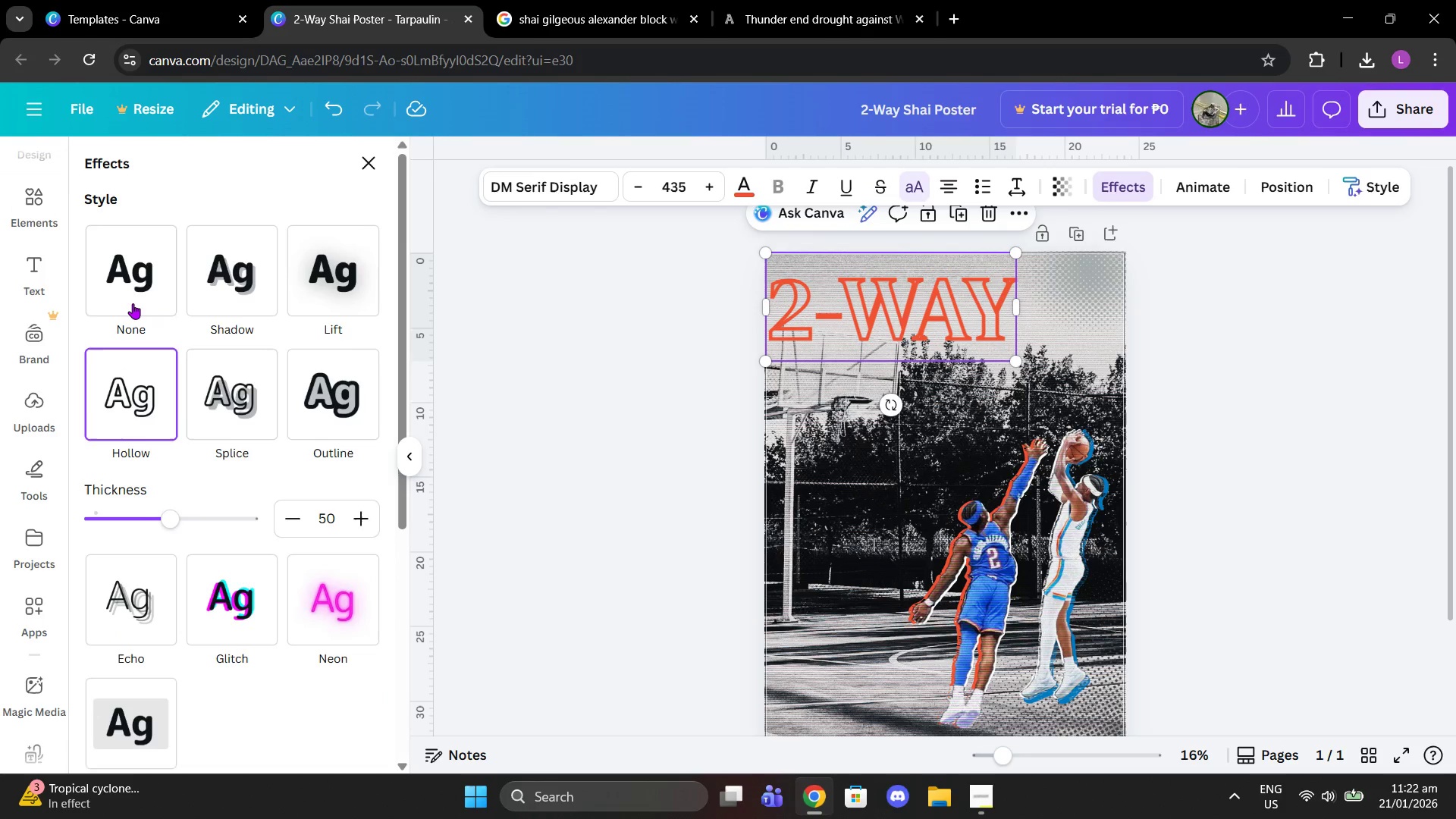 
double_click([636, 307])
 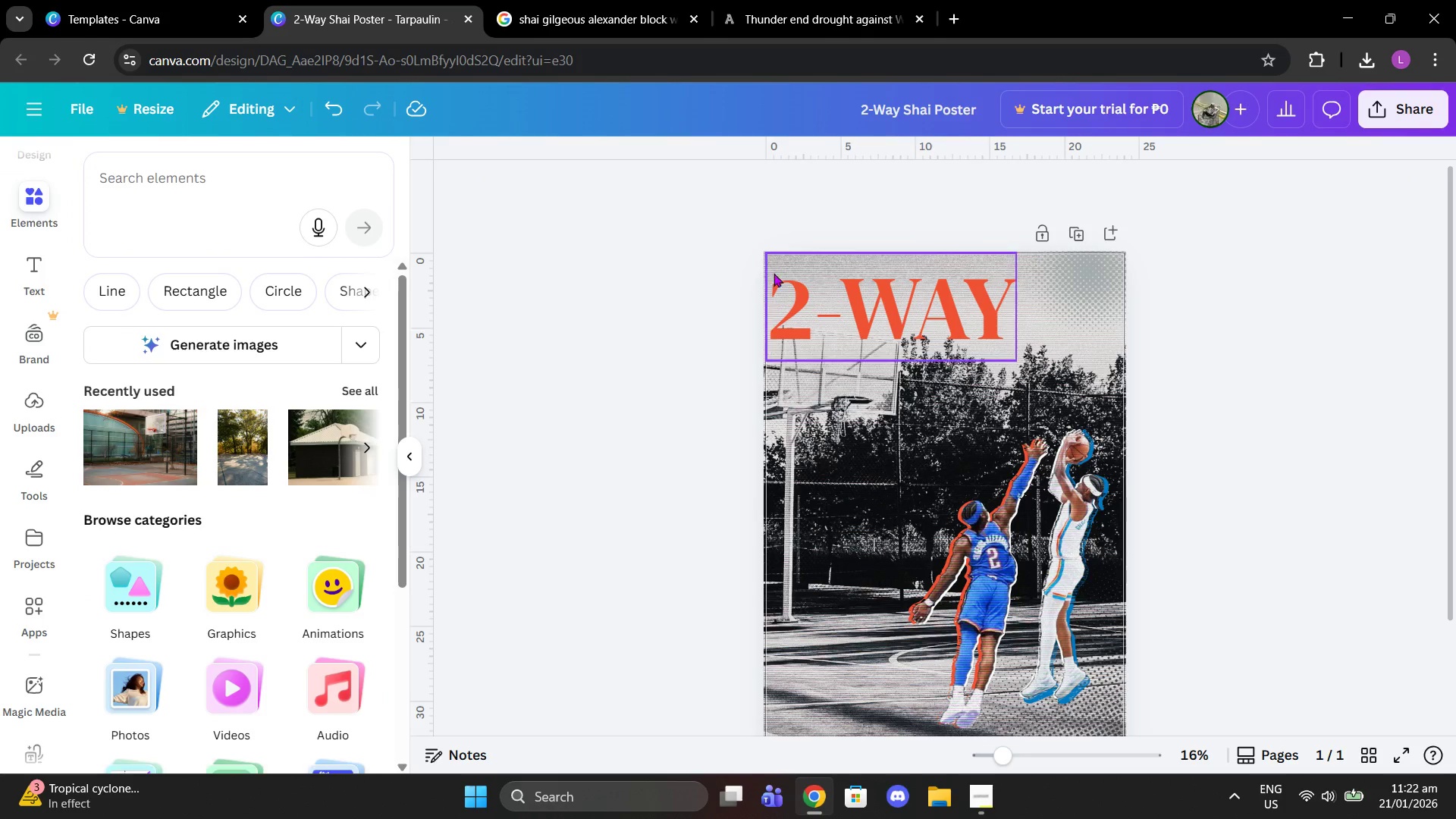 
left_click([783, 278])
 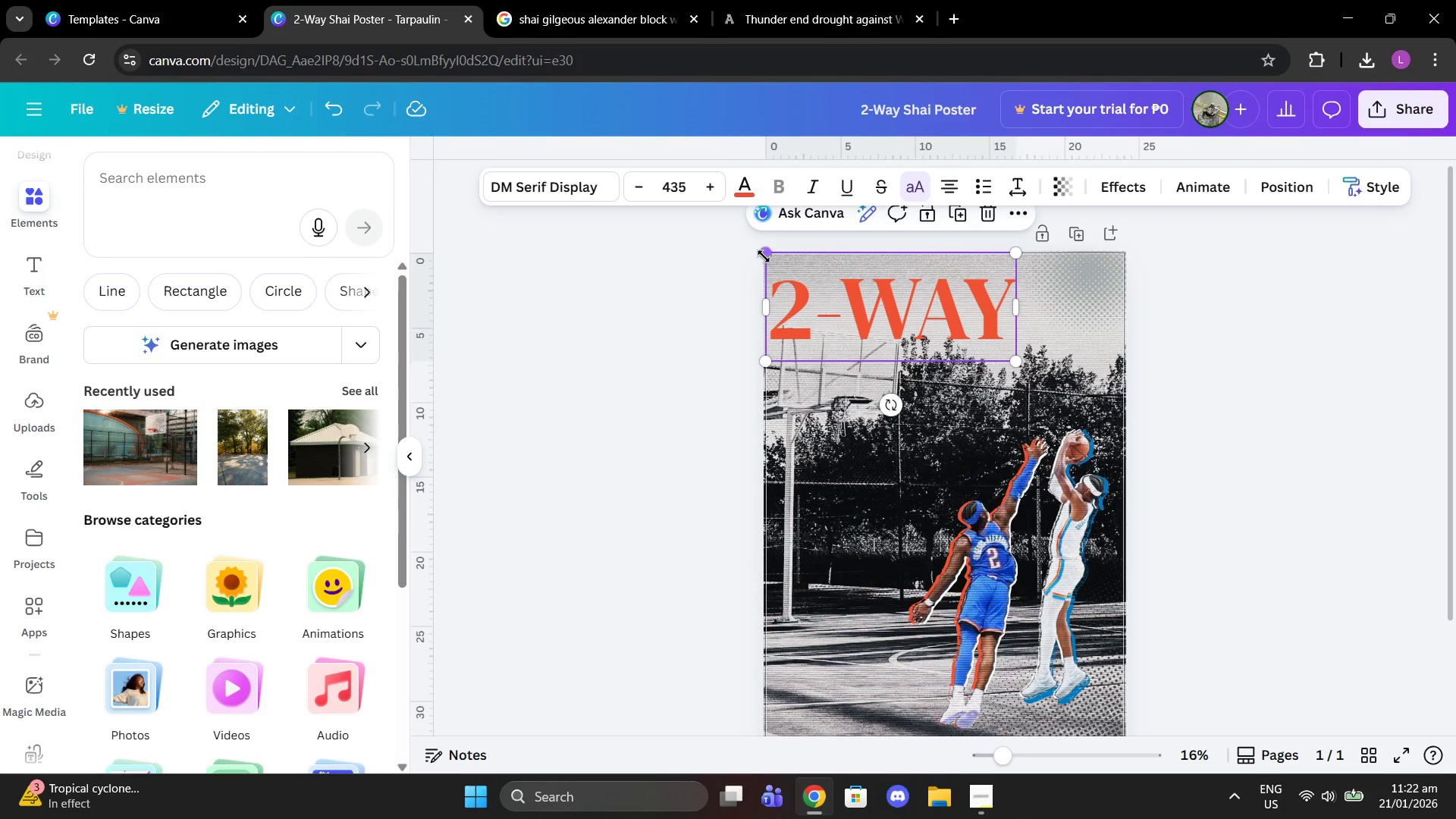 
left_click_drag(start_coordinate=[764, 256], to_coordinate=[794, 277])
 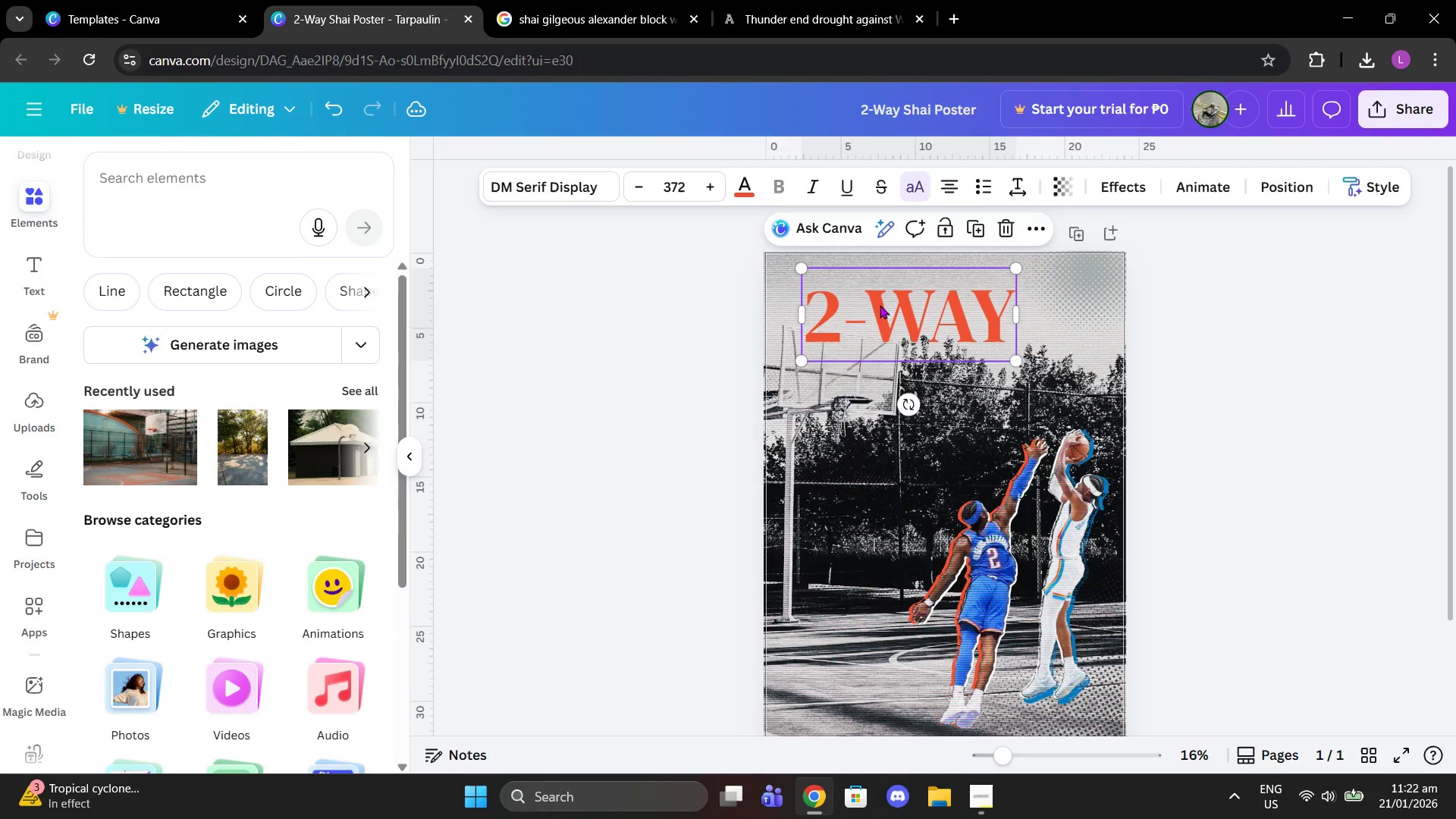 
left_click_drag(start_coordinate=[929, 320], to_coordinate=[894, 307])
 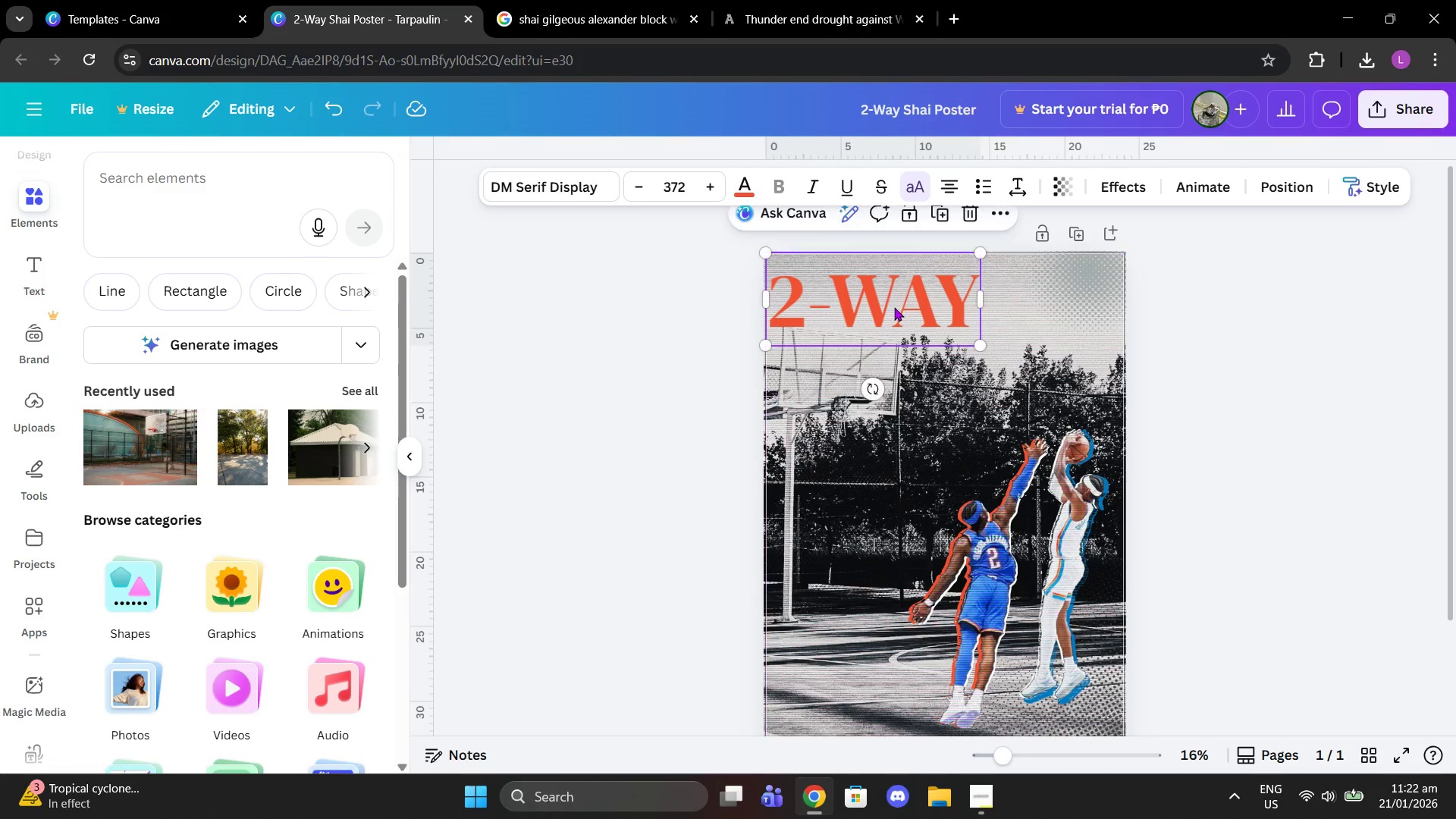 
left_click([894, 307])
 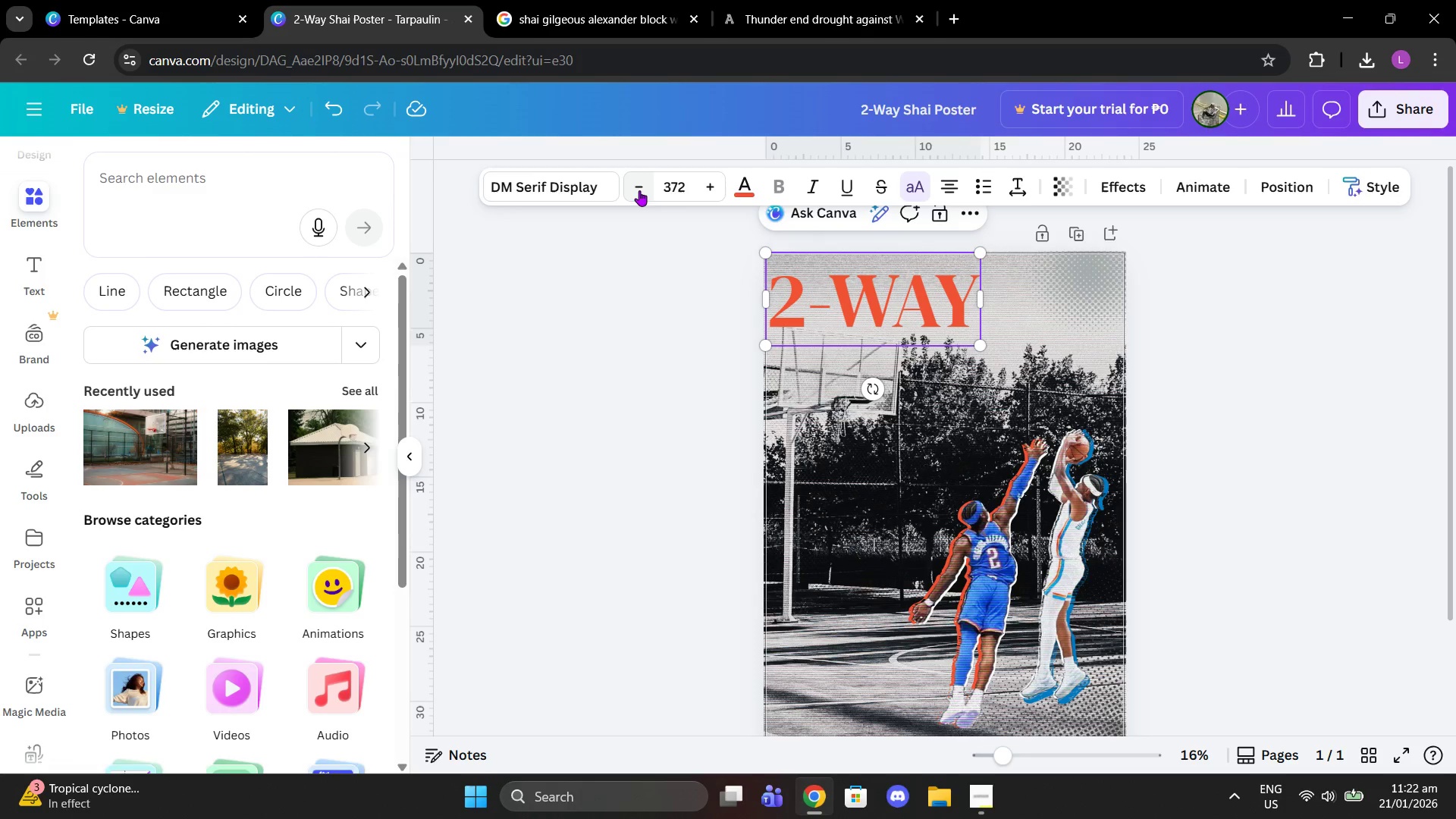 
double_click([630, 188])
 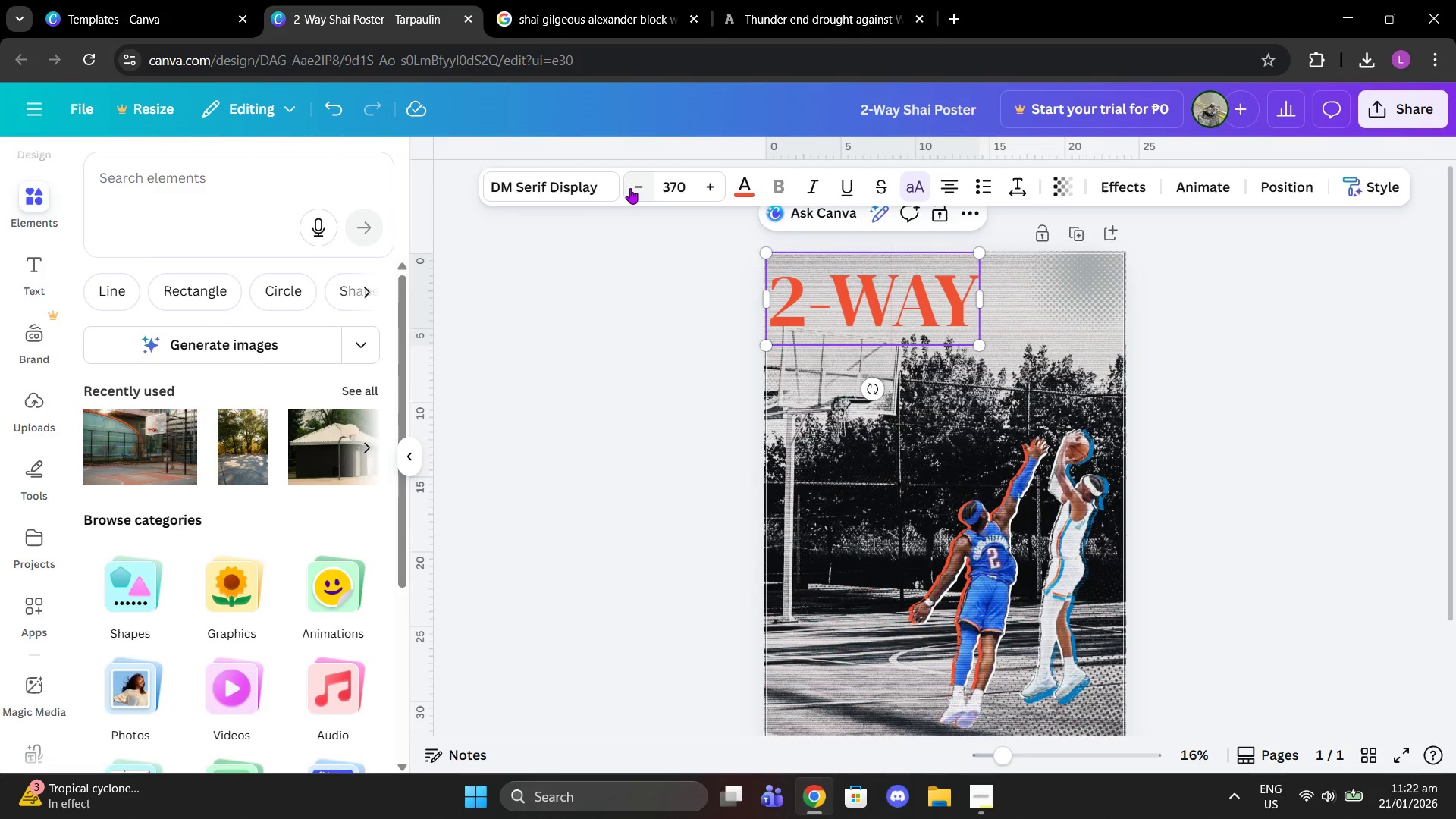 
triple_click([630, 188])
 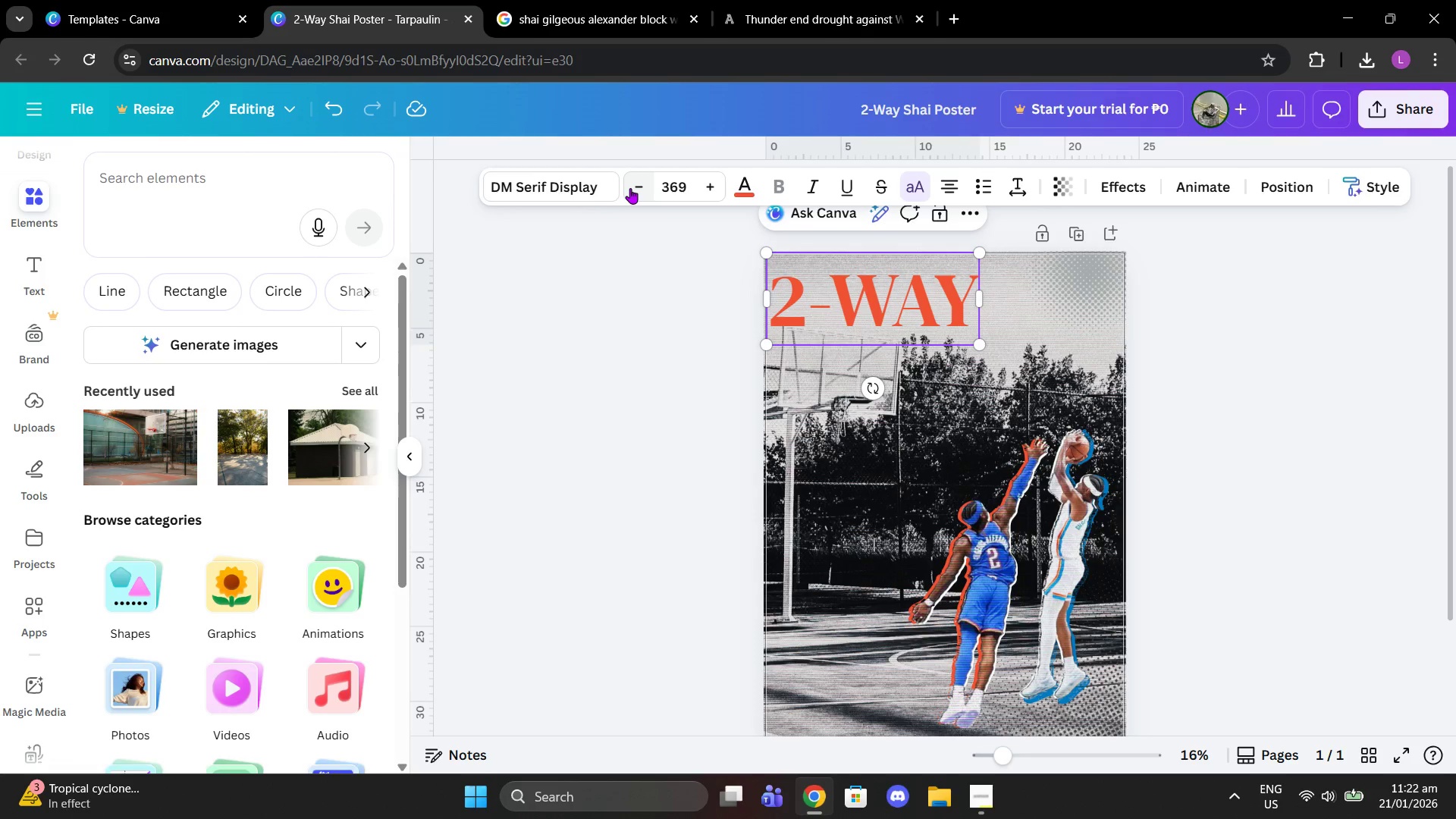 
double_click([630, 188])
 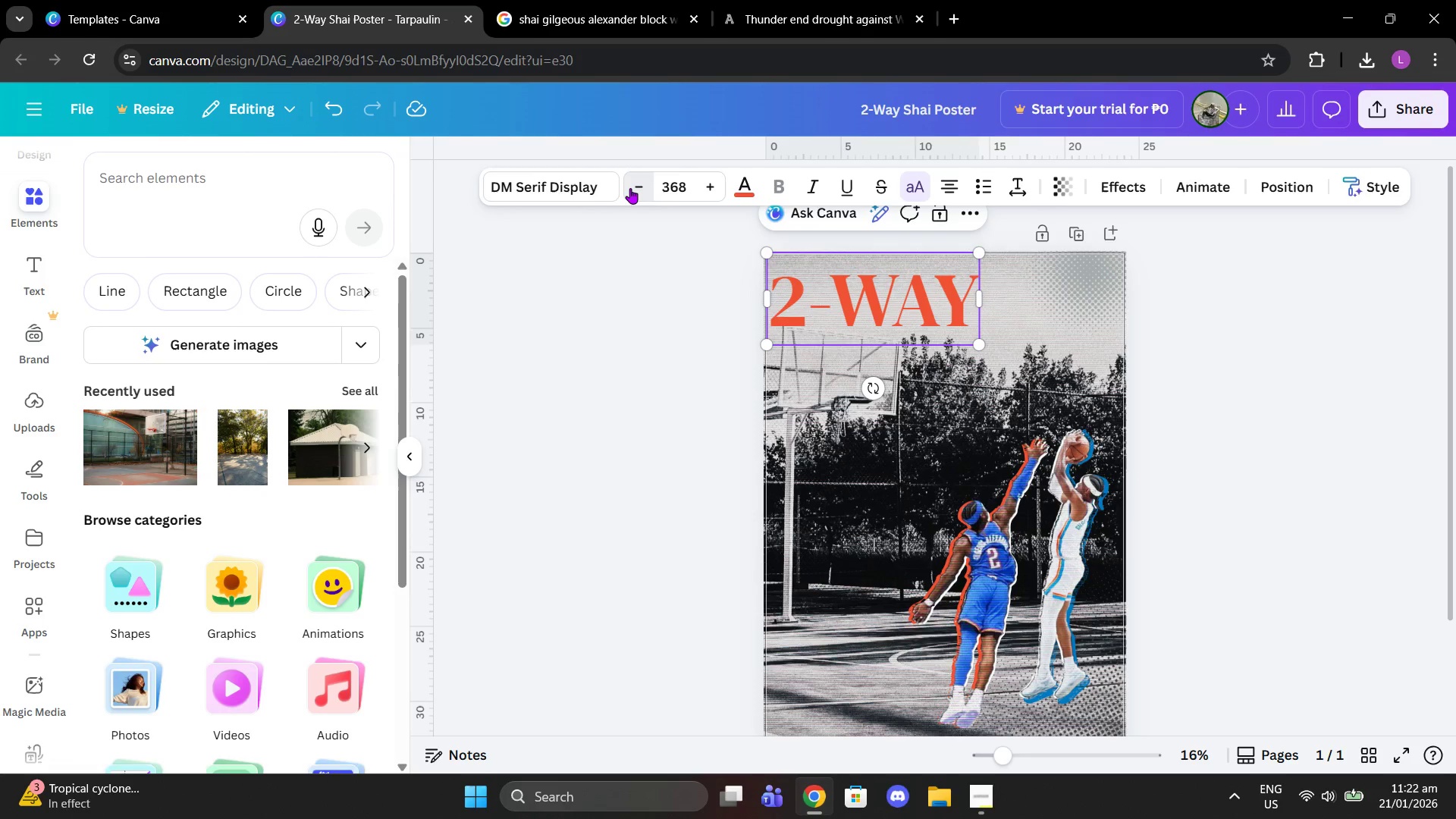 
triple_click([630, 188])
 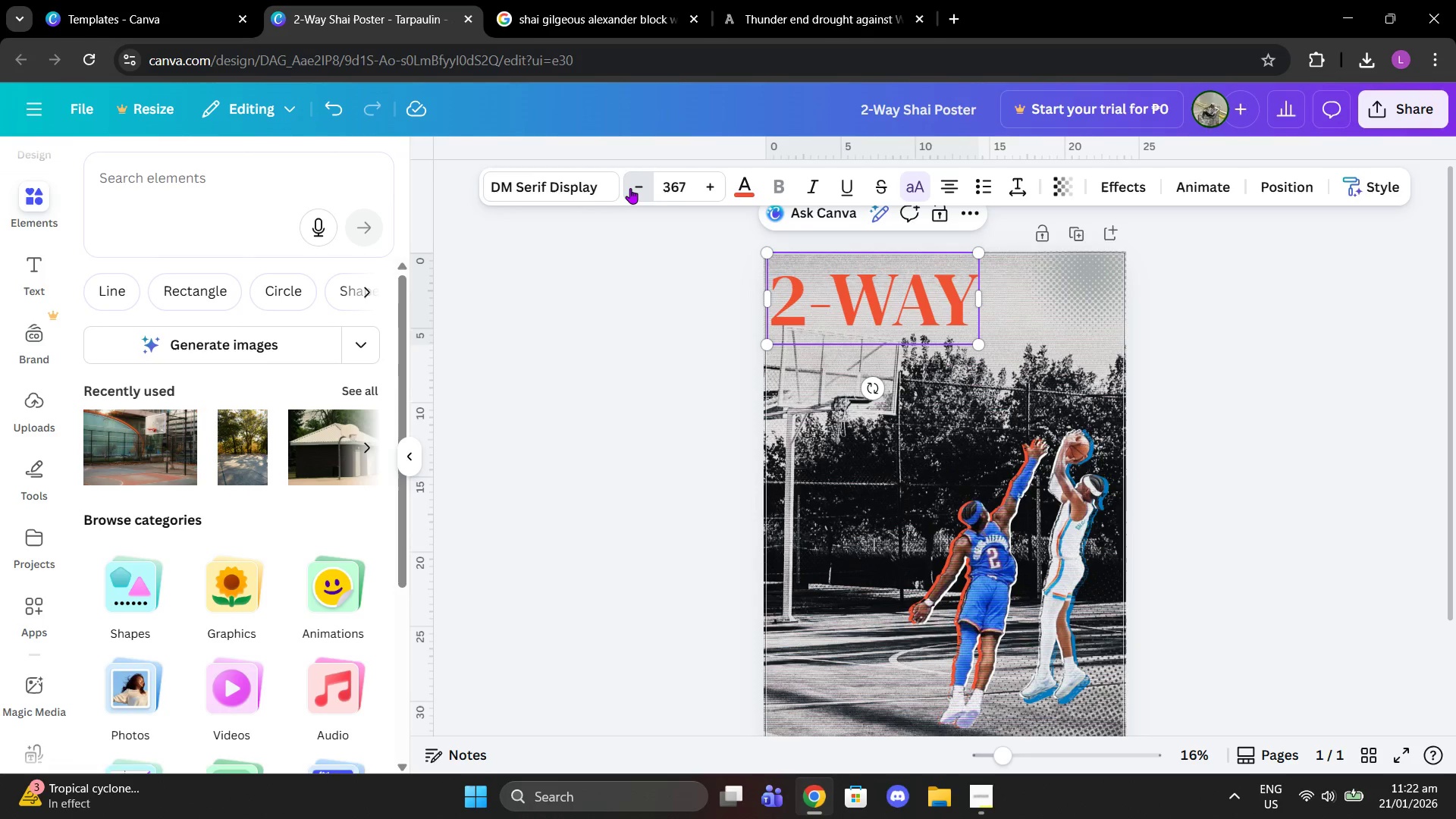 
triple_click([630, 188])
 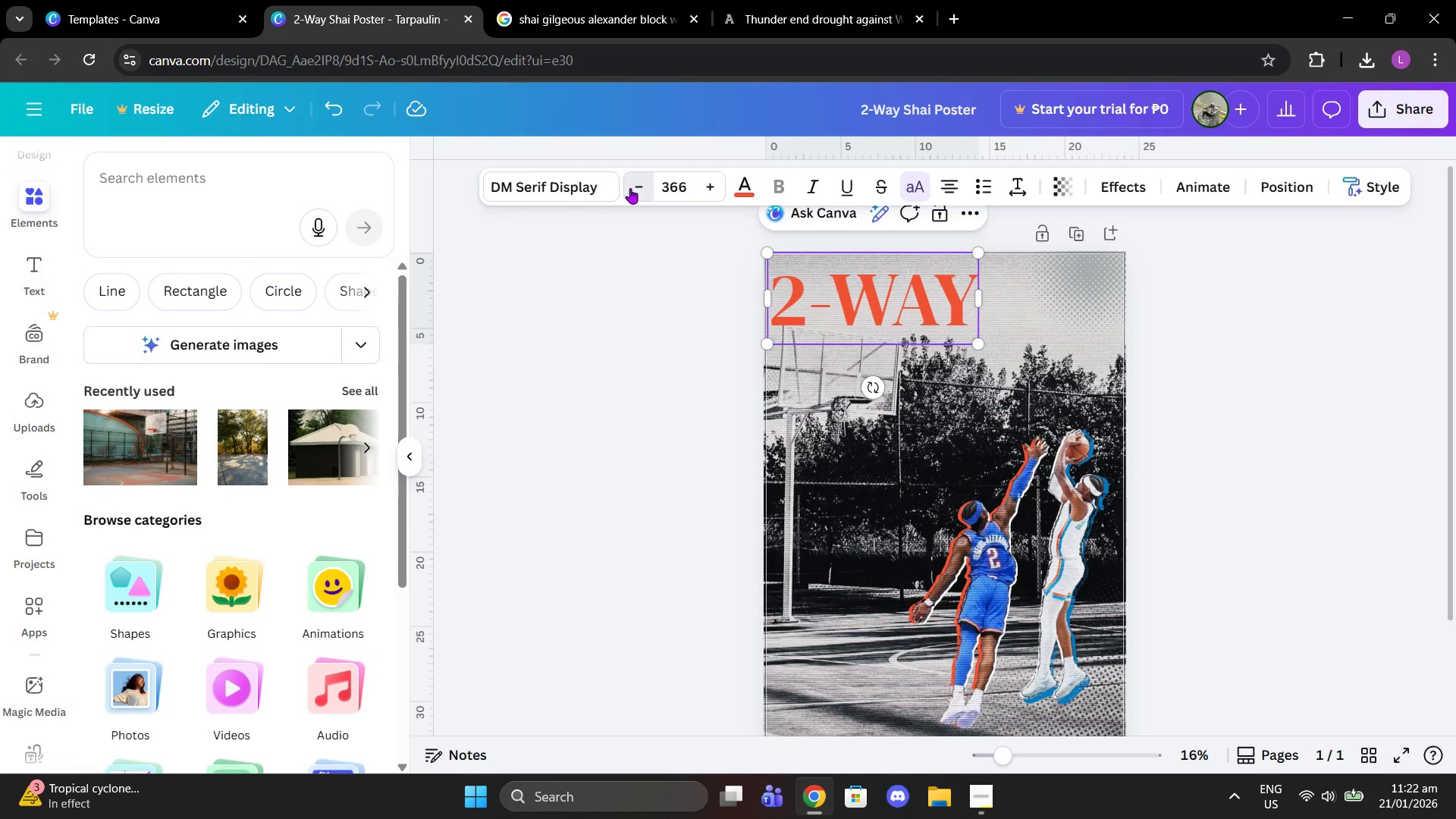 
triple_click([630, 188])
 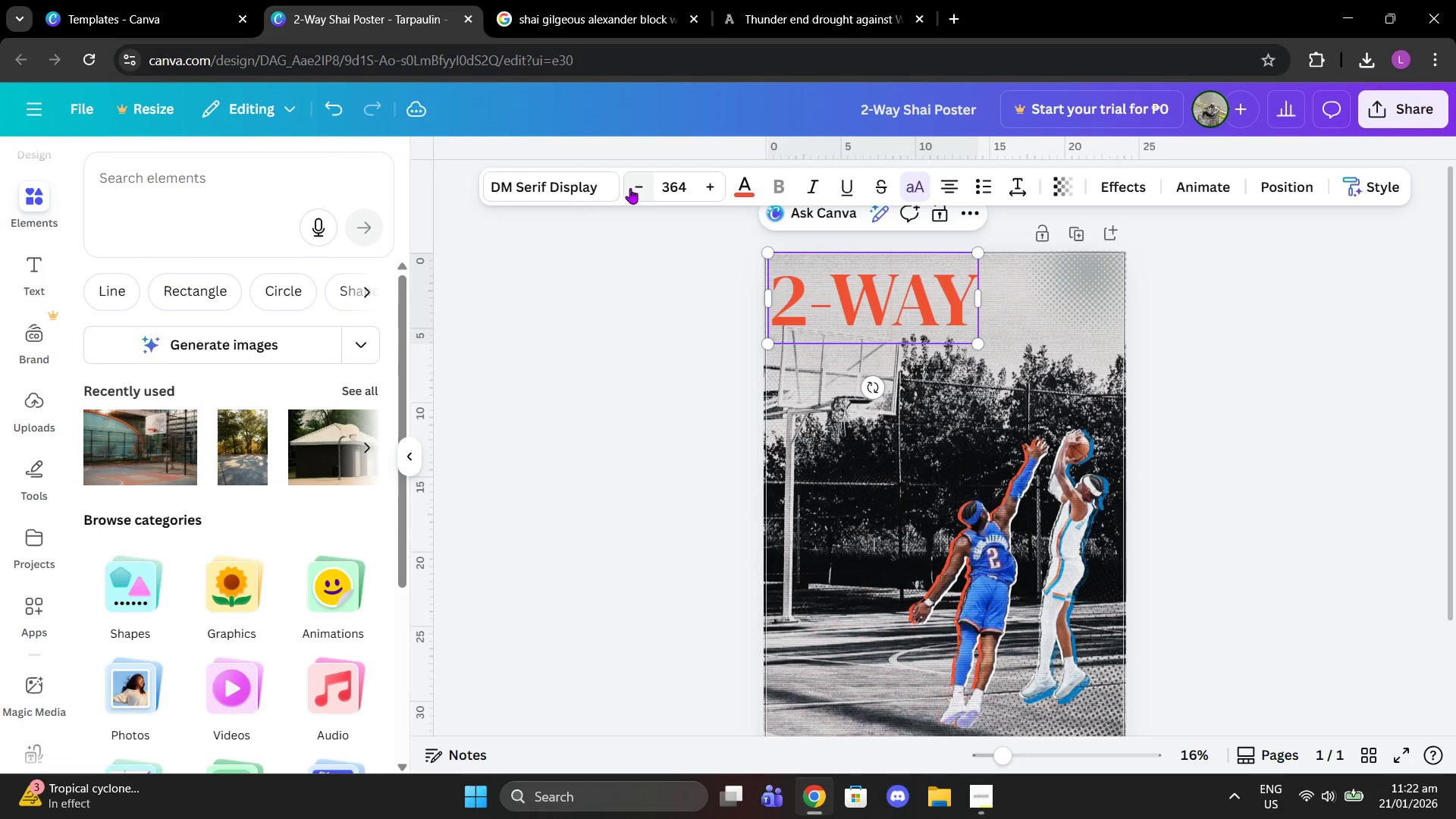 
left_click([630, 188])
 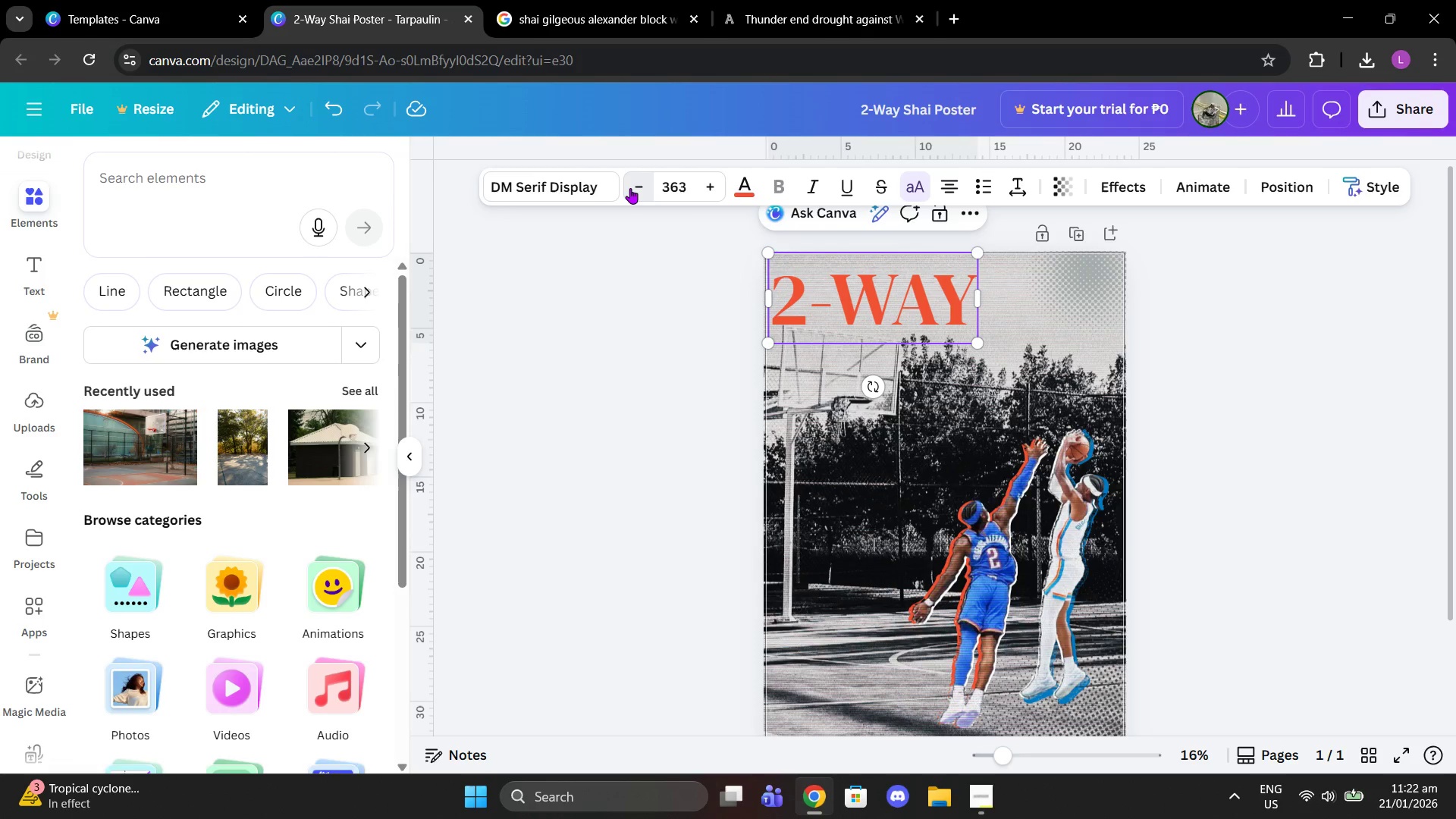 
double_click([630, 188])
 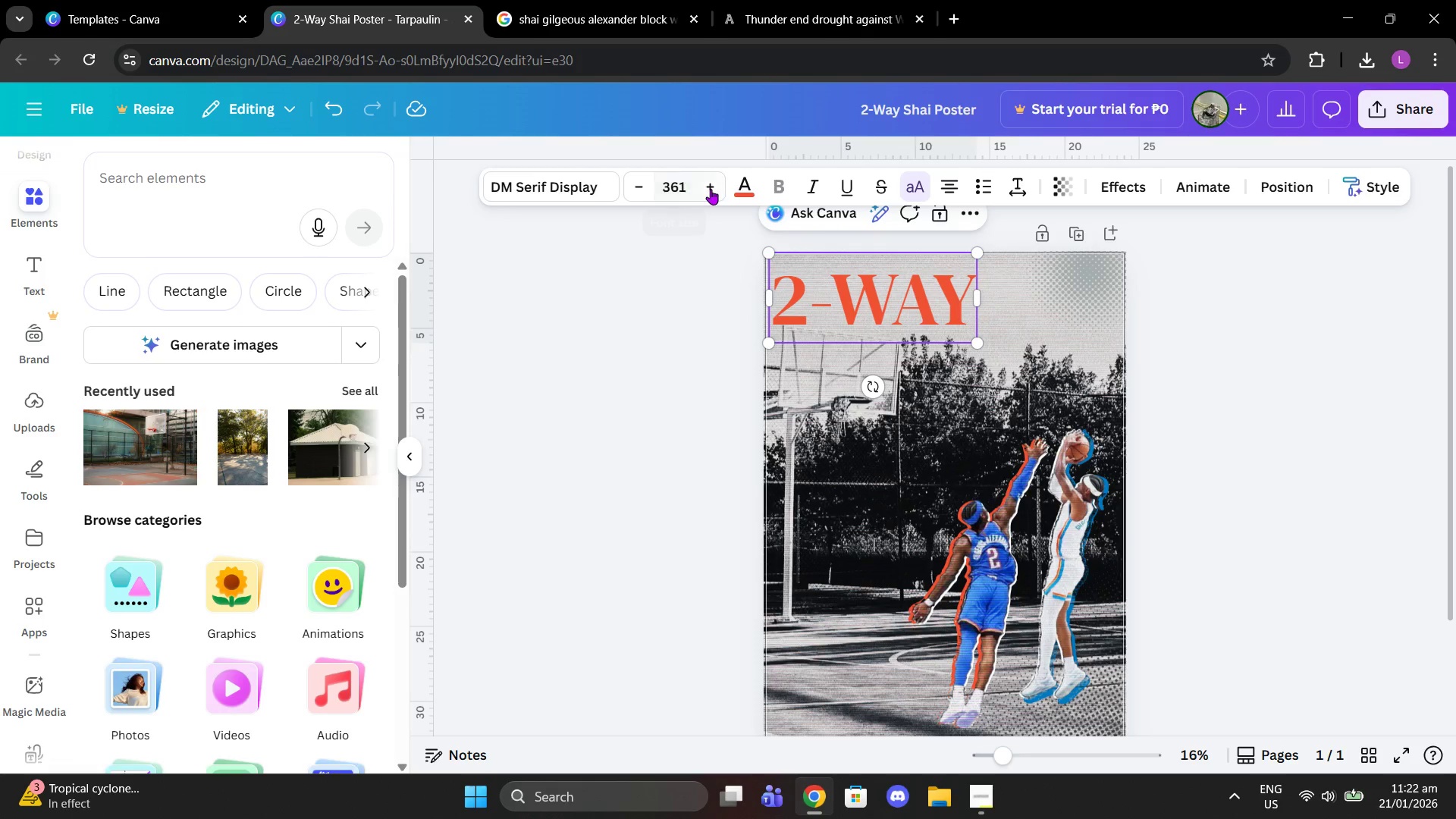 
double_click([711, 189])
 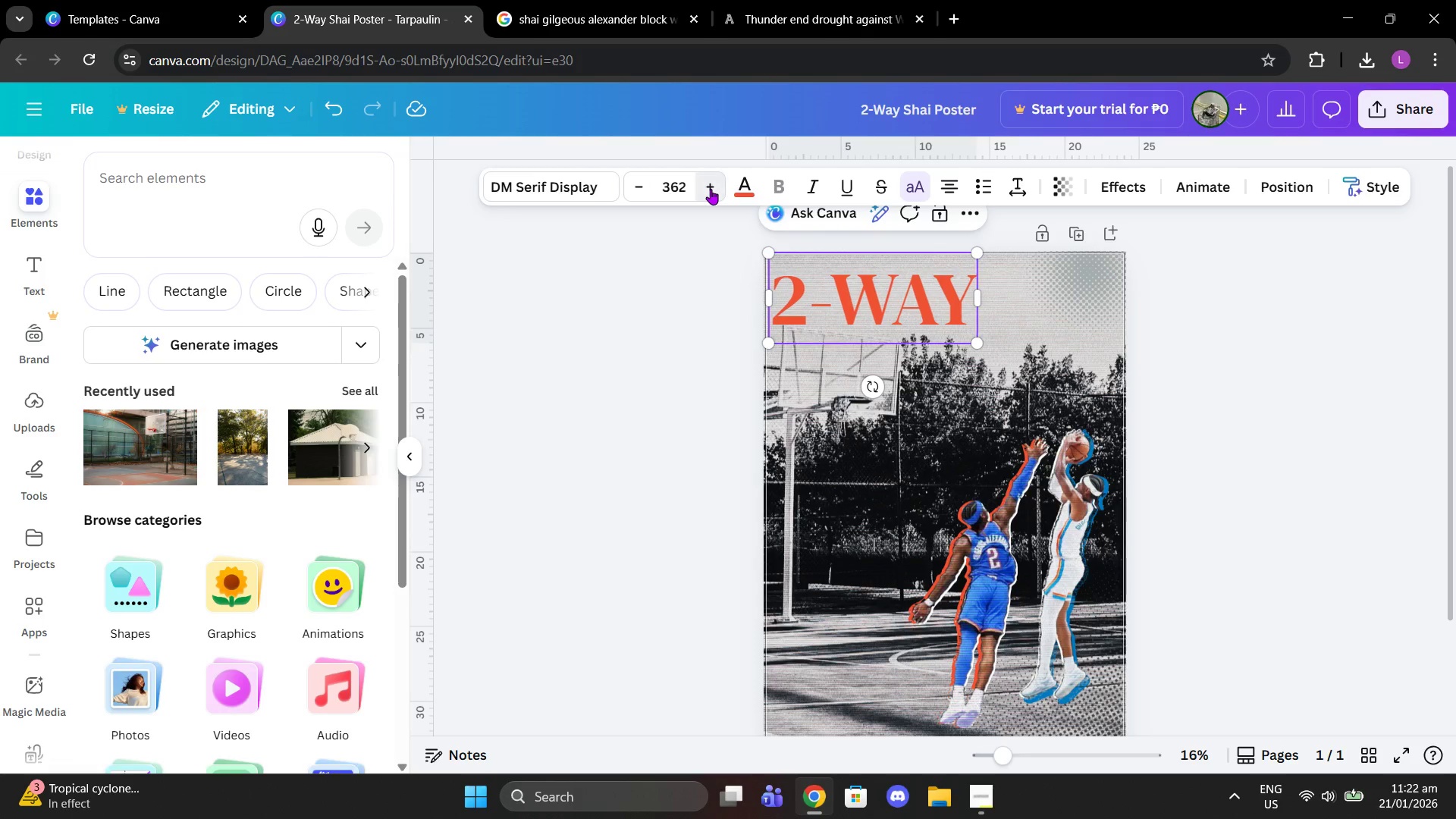 
triple_click([711, 189])
 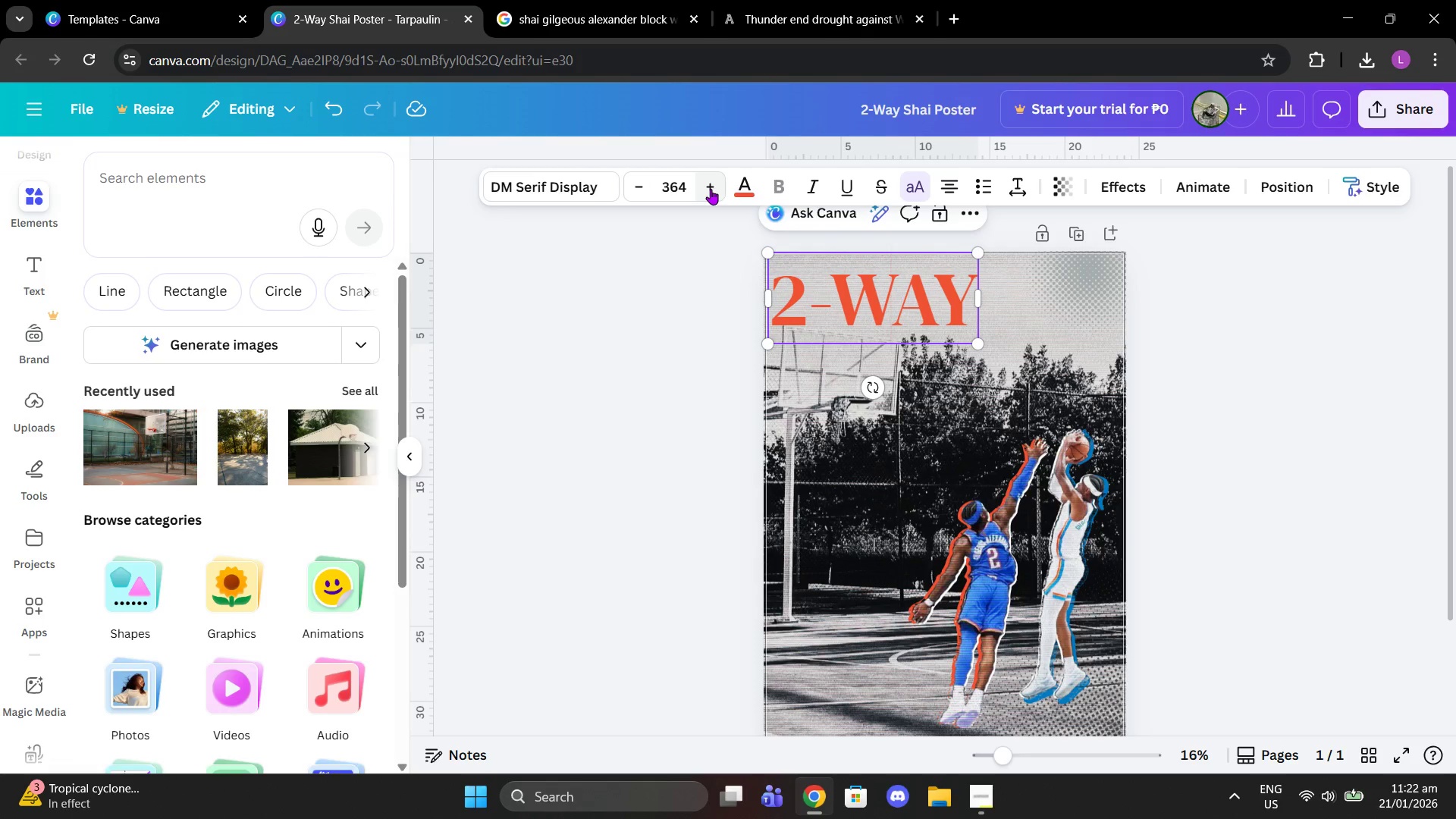 
triple_click([711, 189])
 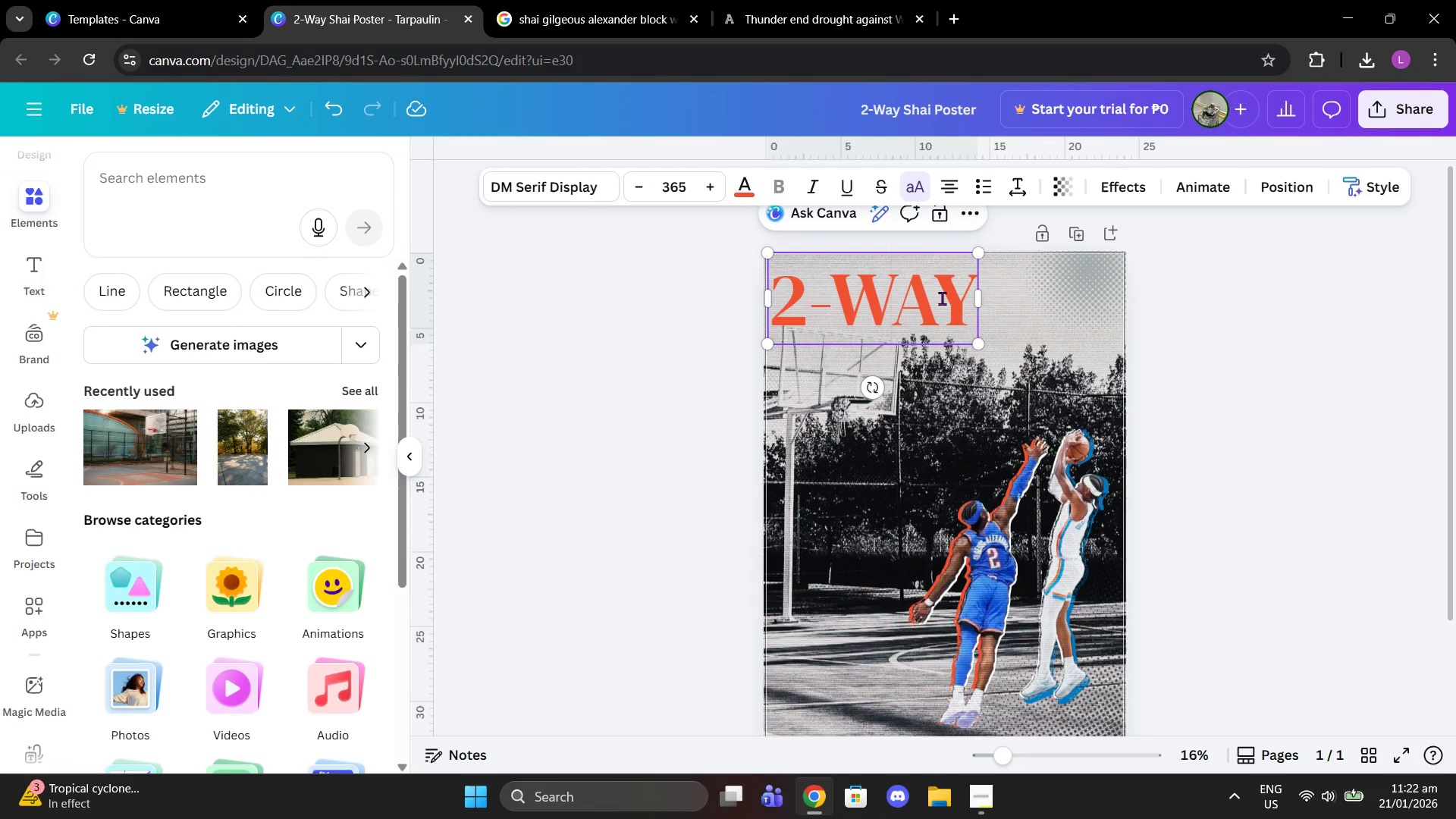 
left_click_drag(start_coordinate=[932, 288], to_coordinate=[938, 303])
 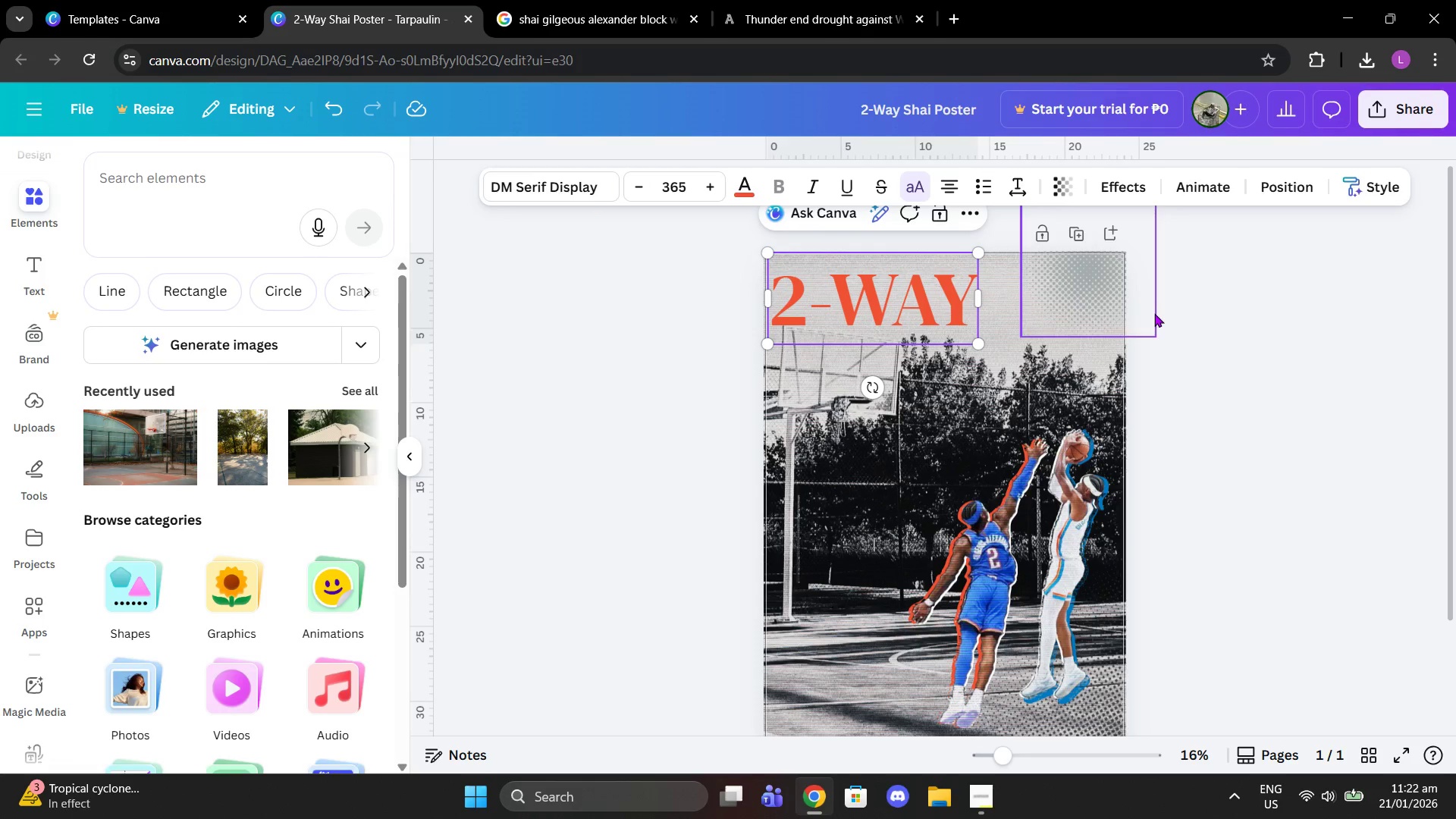 
left_click_drag(start_coordinate=[1165, 316], to_coordinate=[1172, 318])
 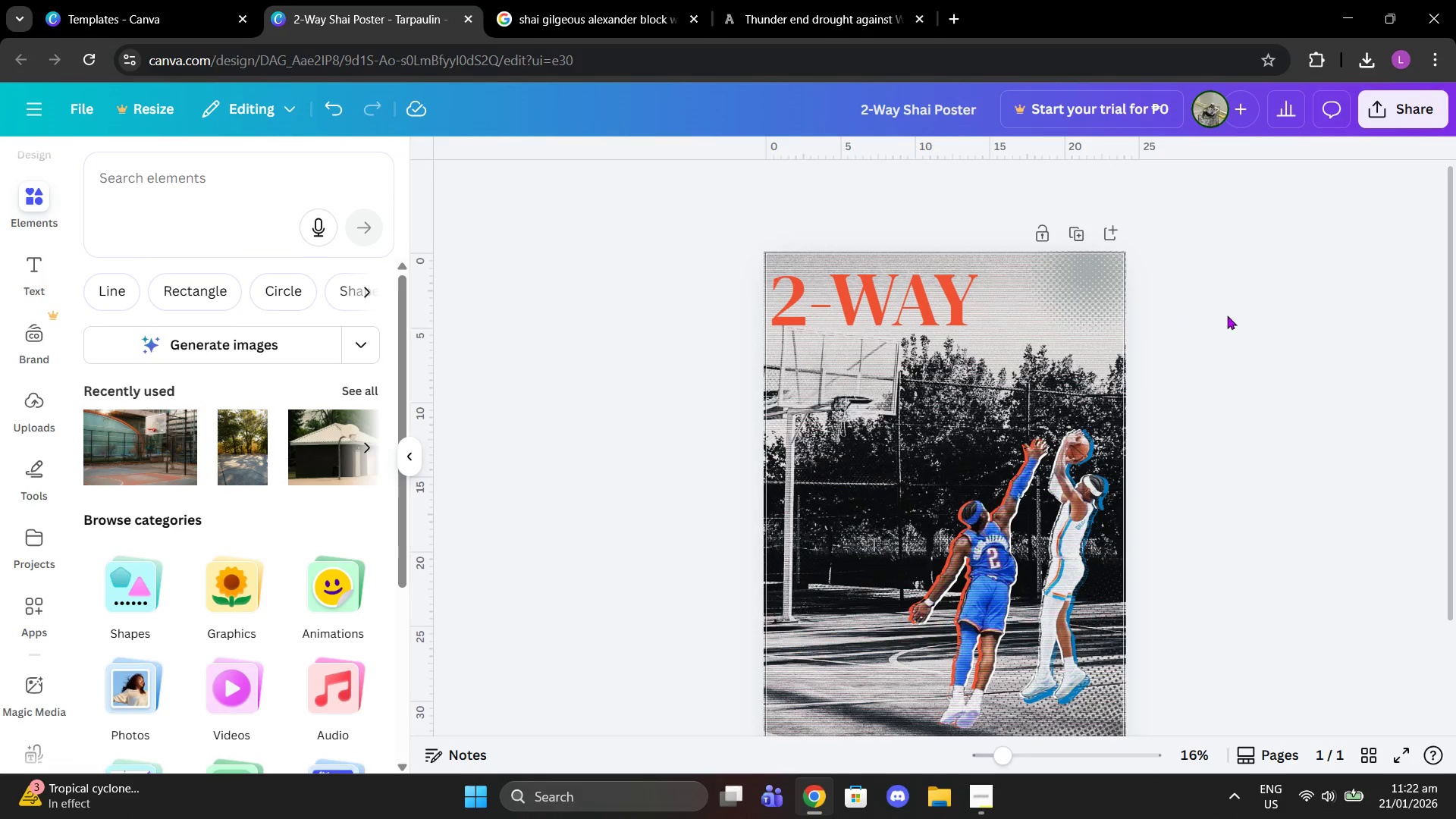 
scroll: coordinate [1229, 319], scroll_direction: down, amount: 1.0
 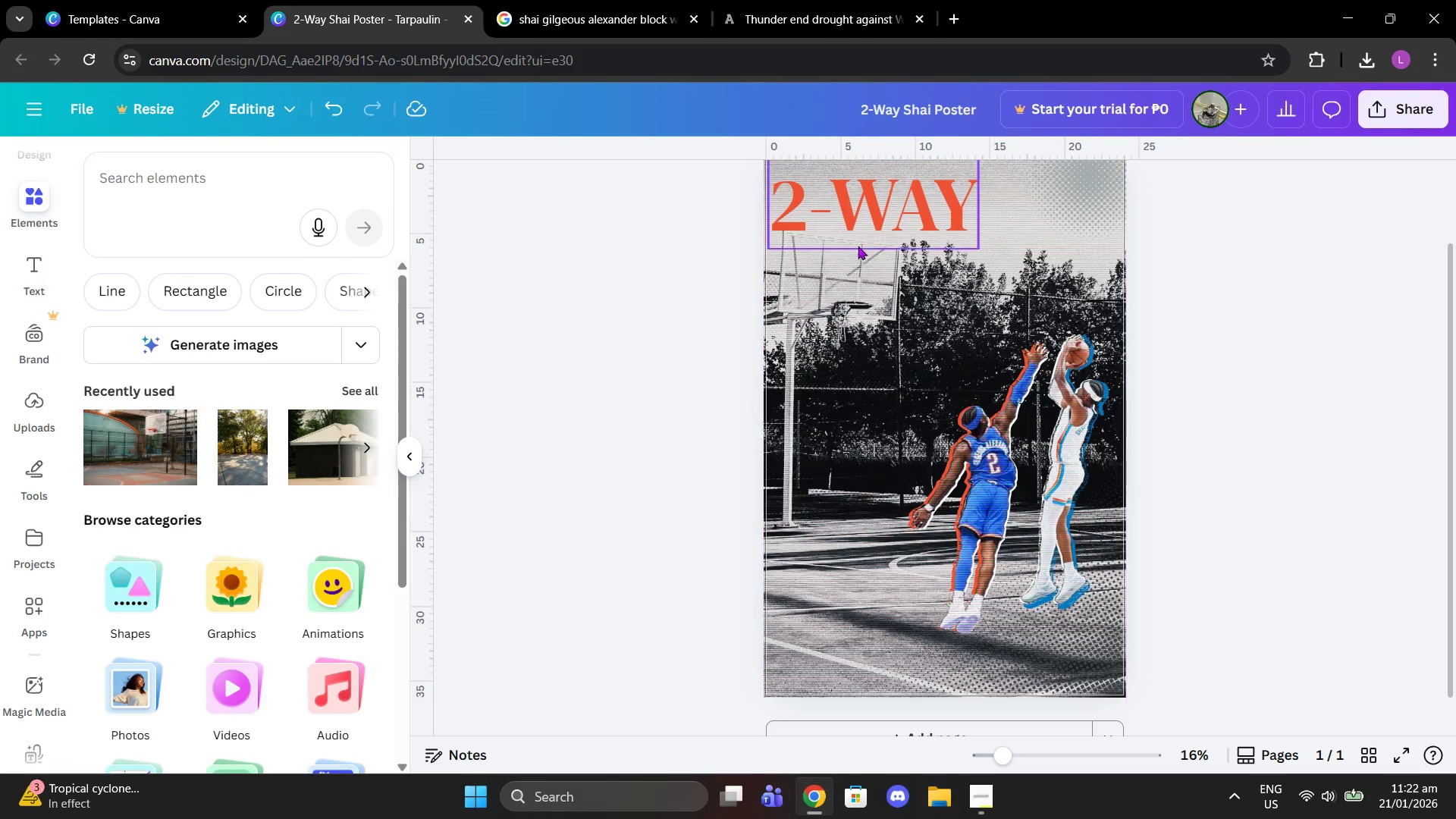 
left_click_drag(start_coordinate=[860, 228], to_coordinate=[865, 234])
 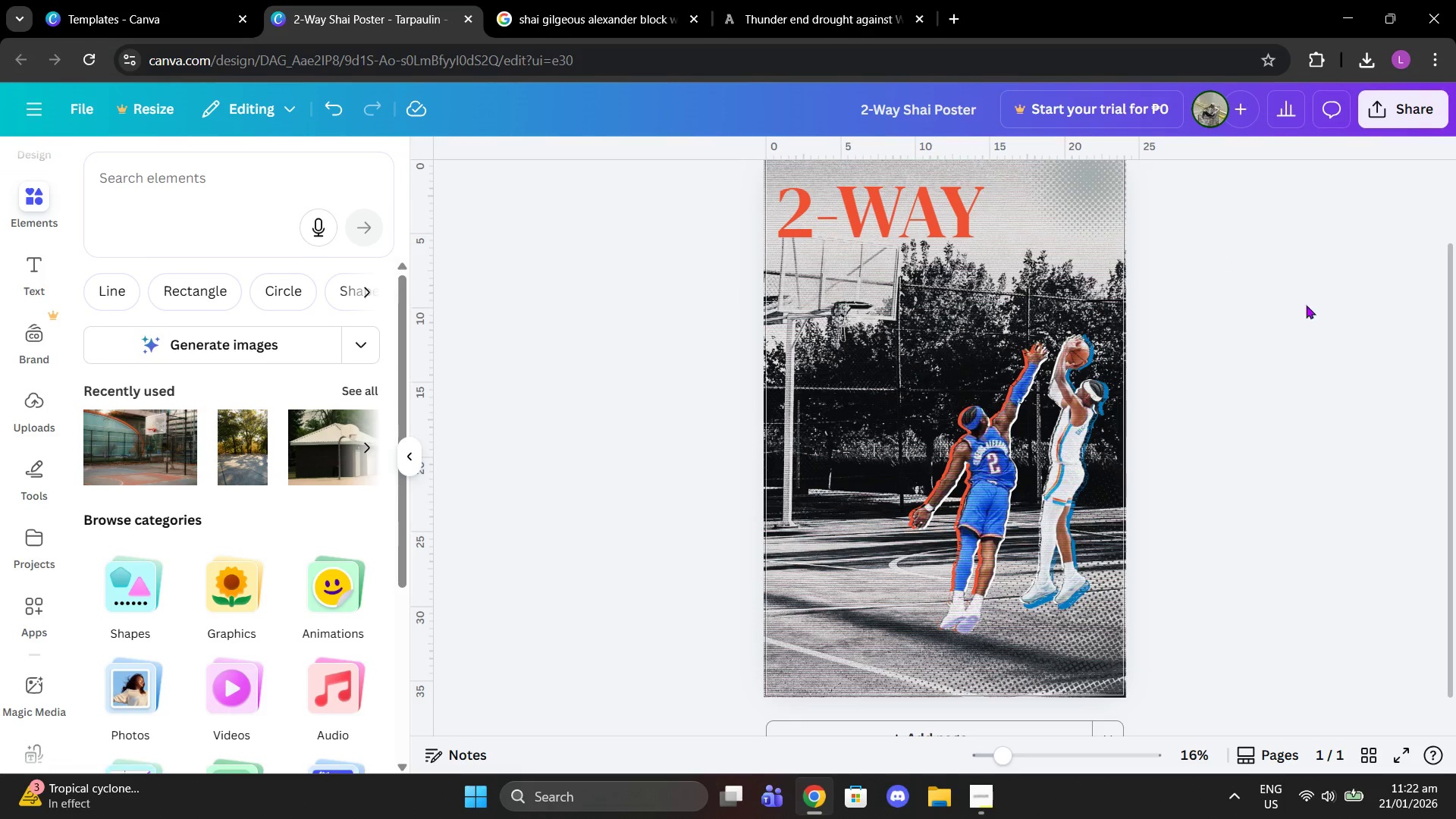 
scroll: coordinate [1227, 295], scroll_direction: up, amount: 2.0
 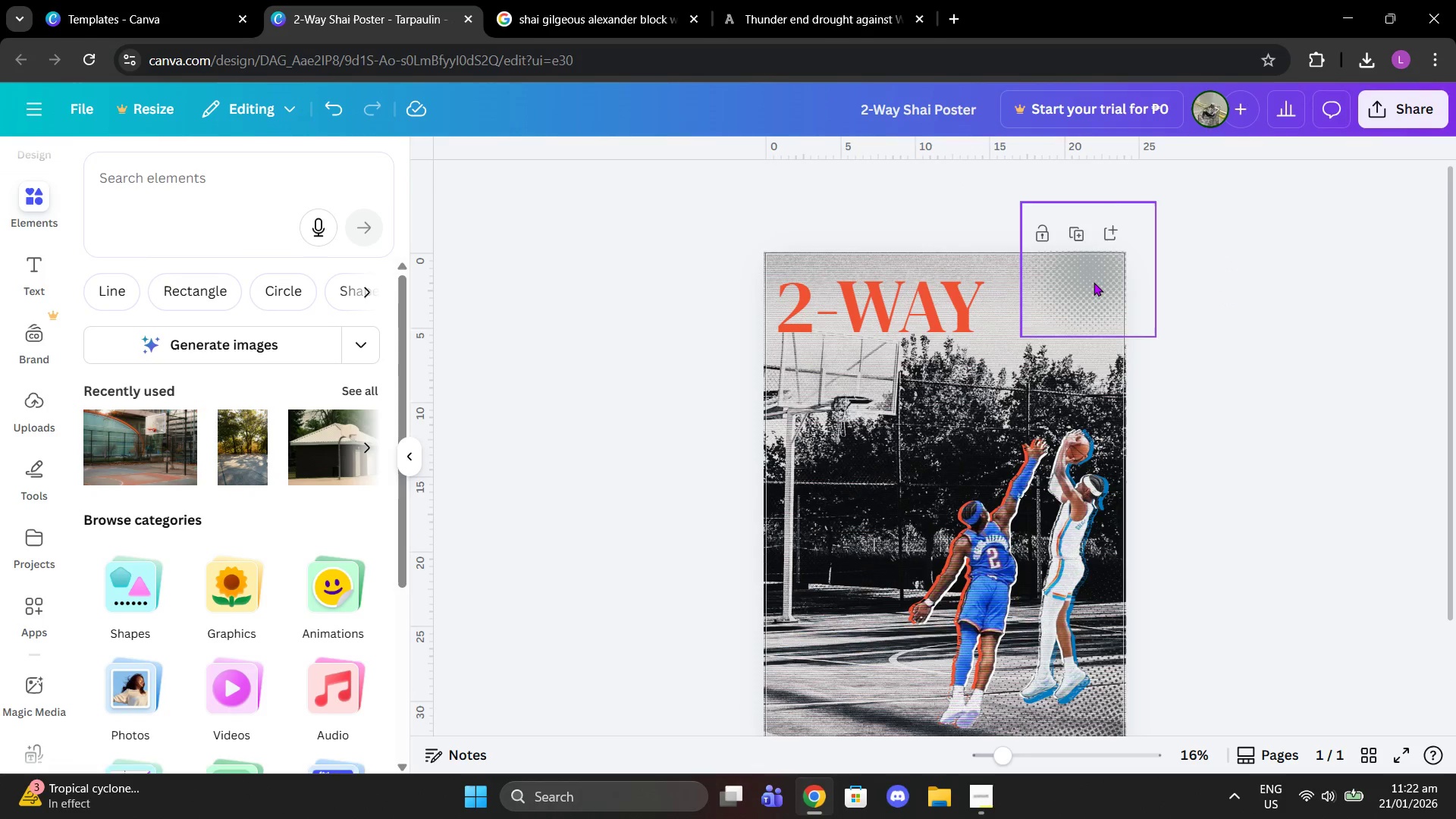 
left_click([1092, 283])
 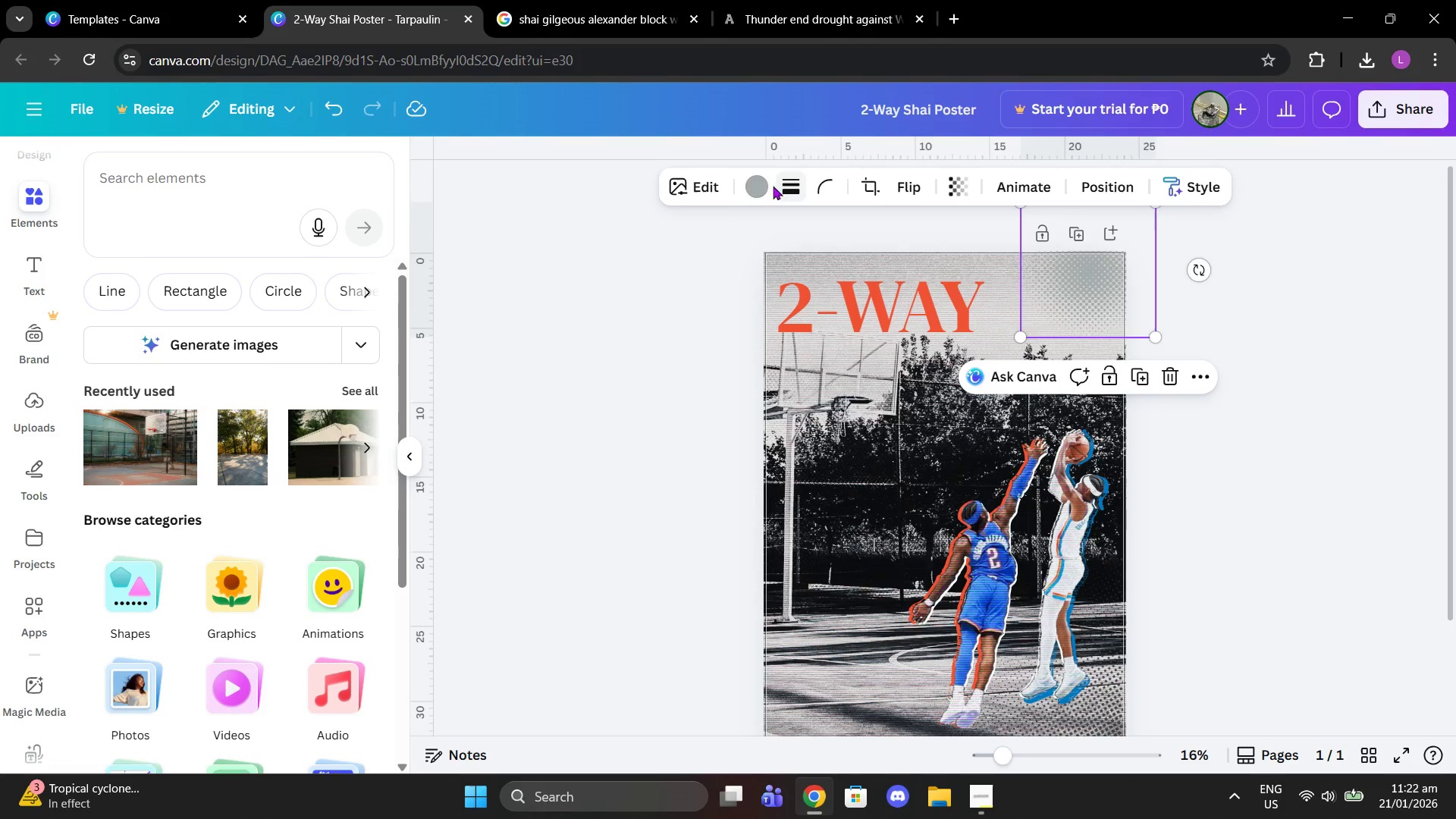 
left_click([765, 182])
 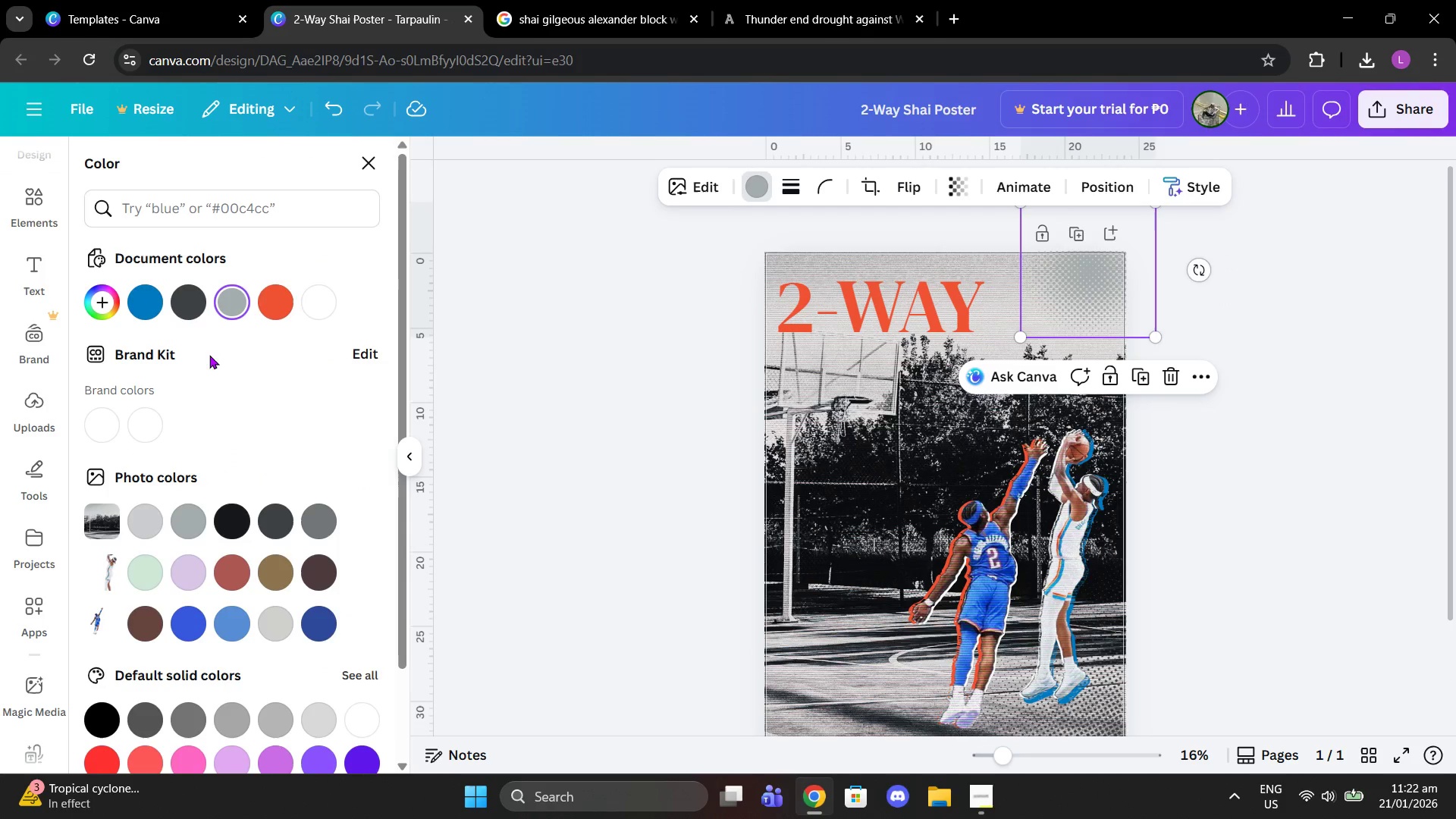 
left_click([190, 304])
 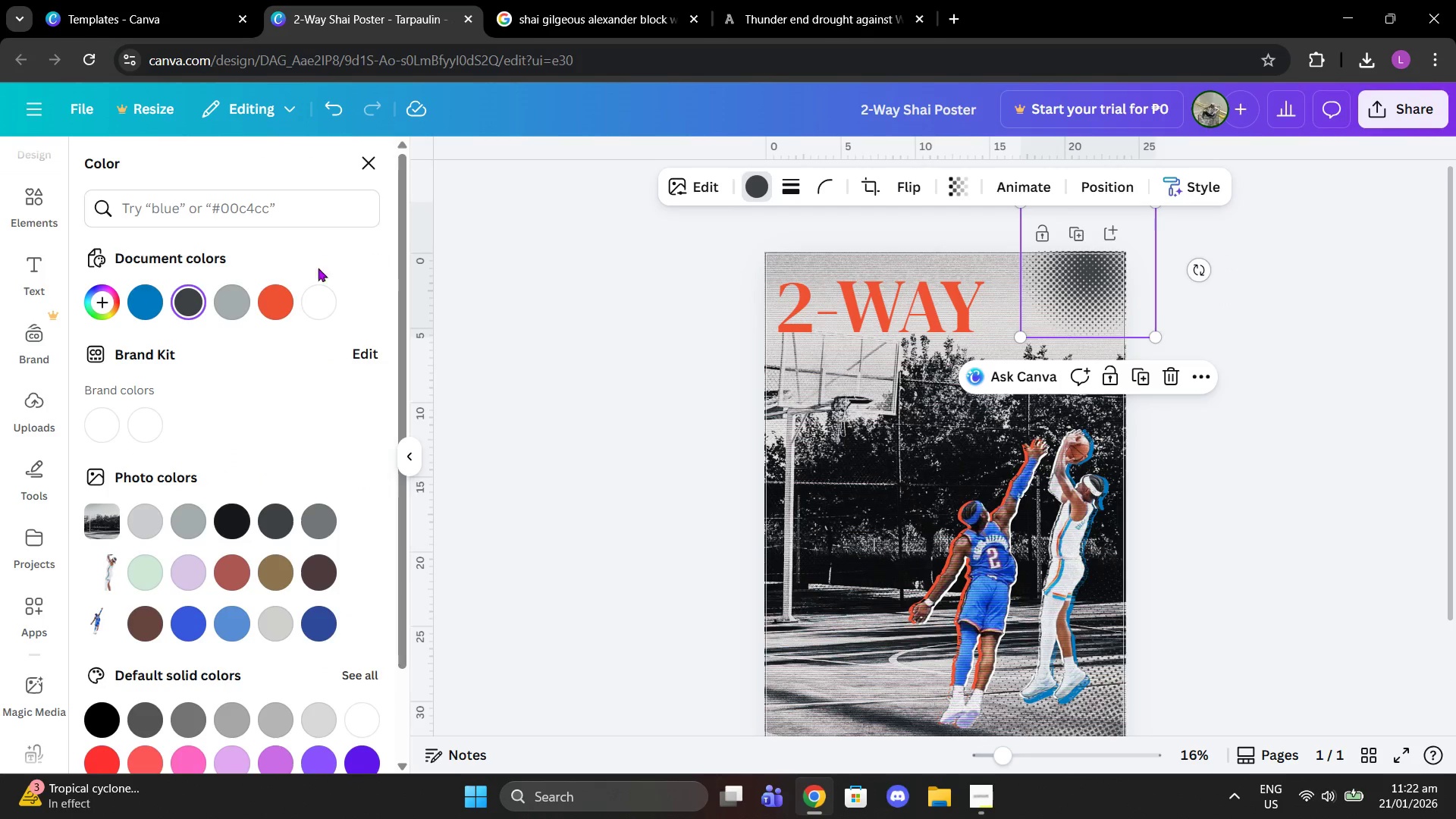 
left_click([237, 303])
 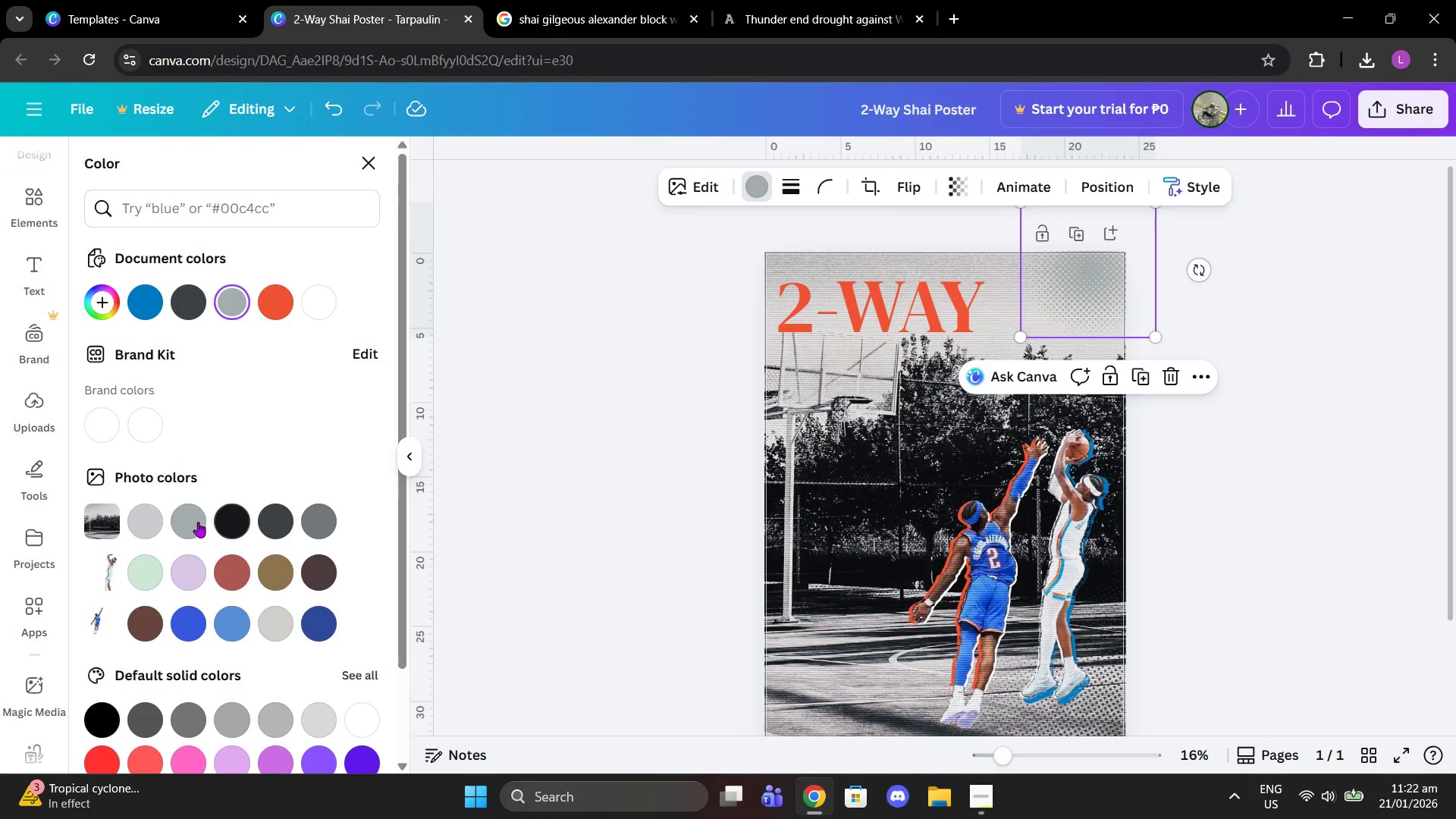 
left_click([149, 518])
 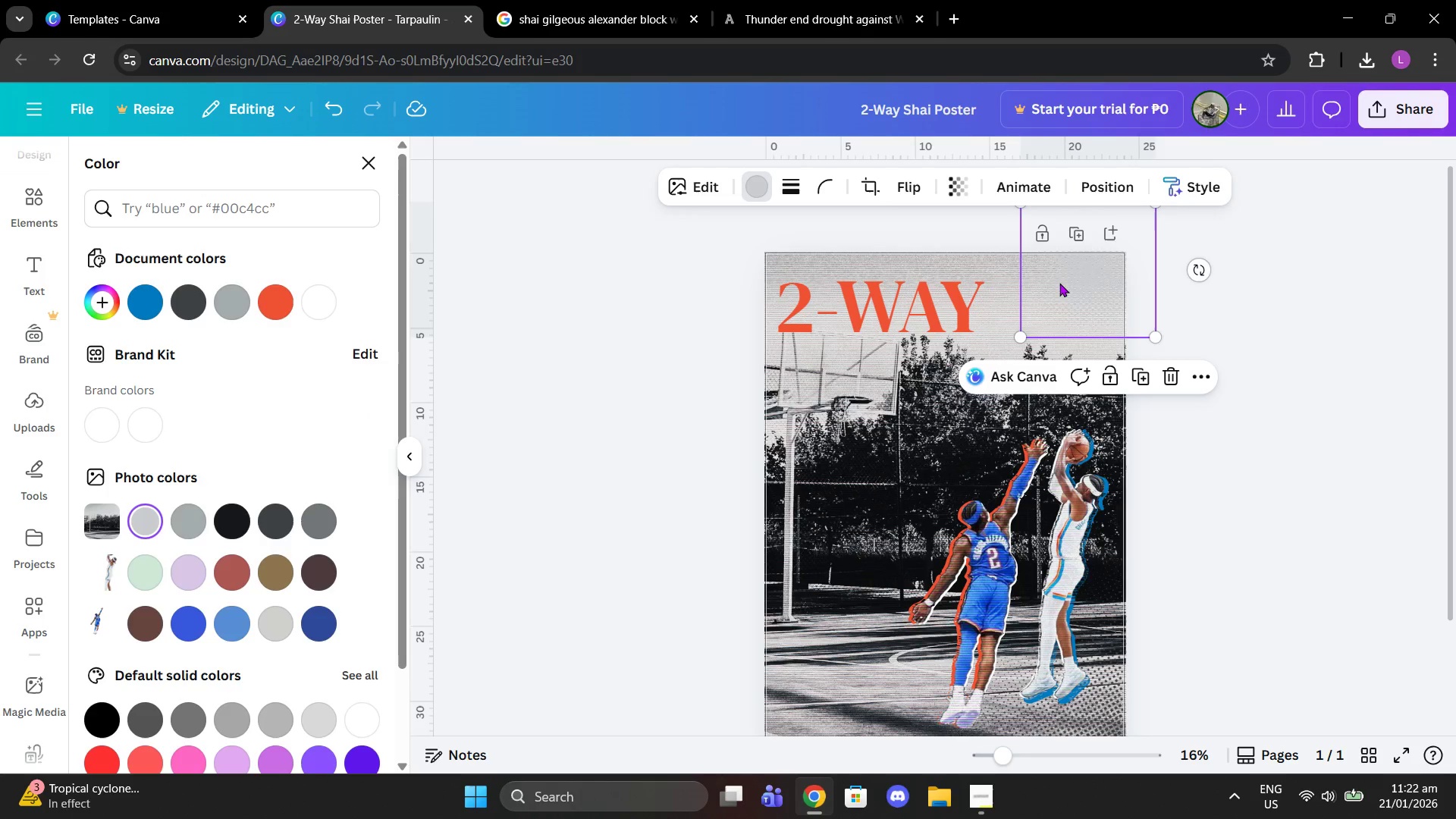 
left_click_drag(start_coordinate=[1094, 271], to_coordinate=[1056, 287])
 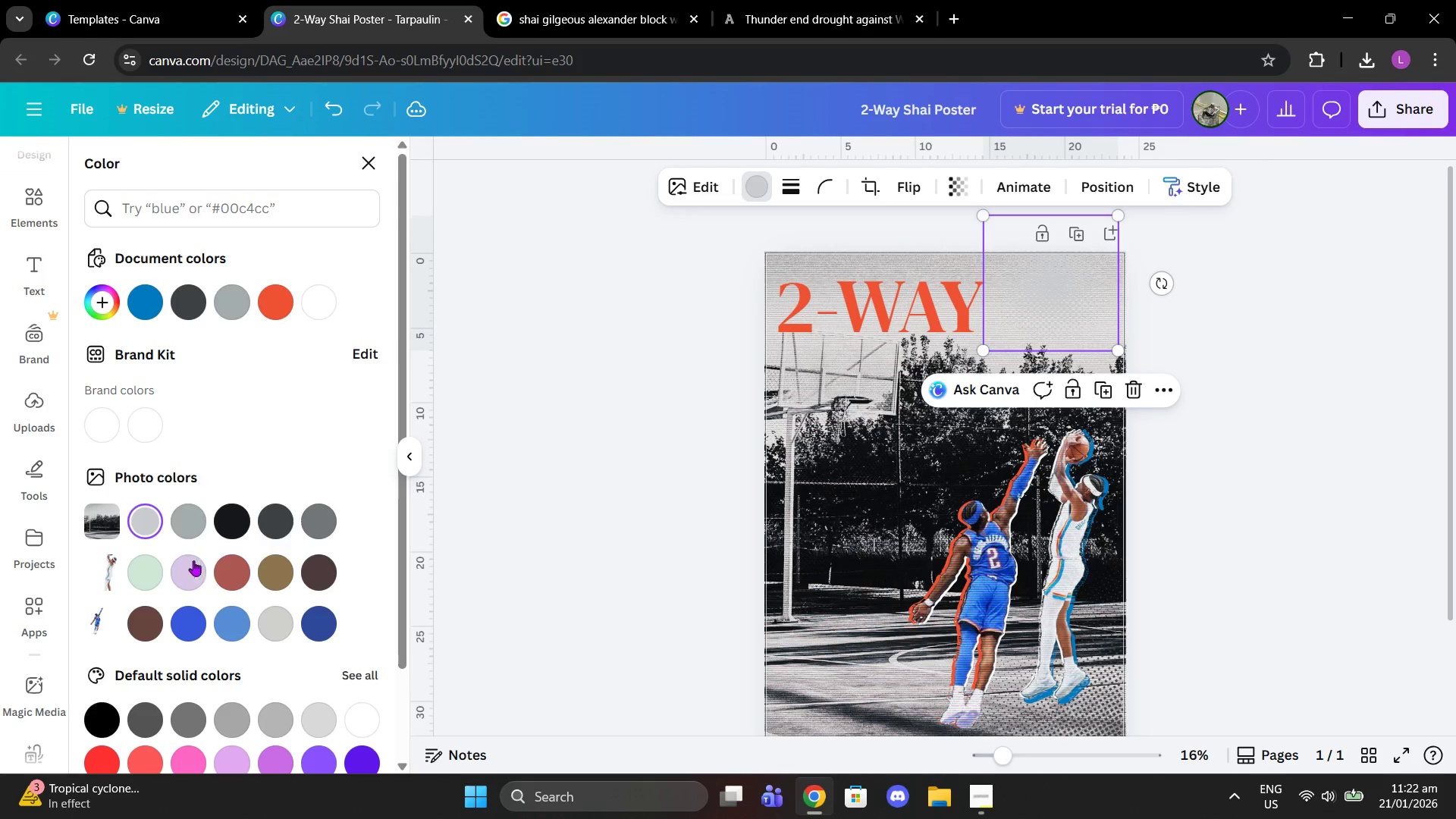 
left_click([184, 512])
 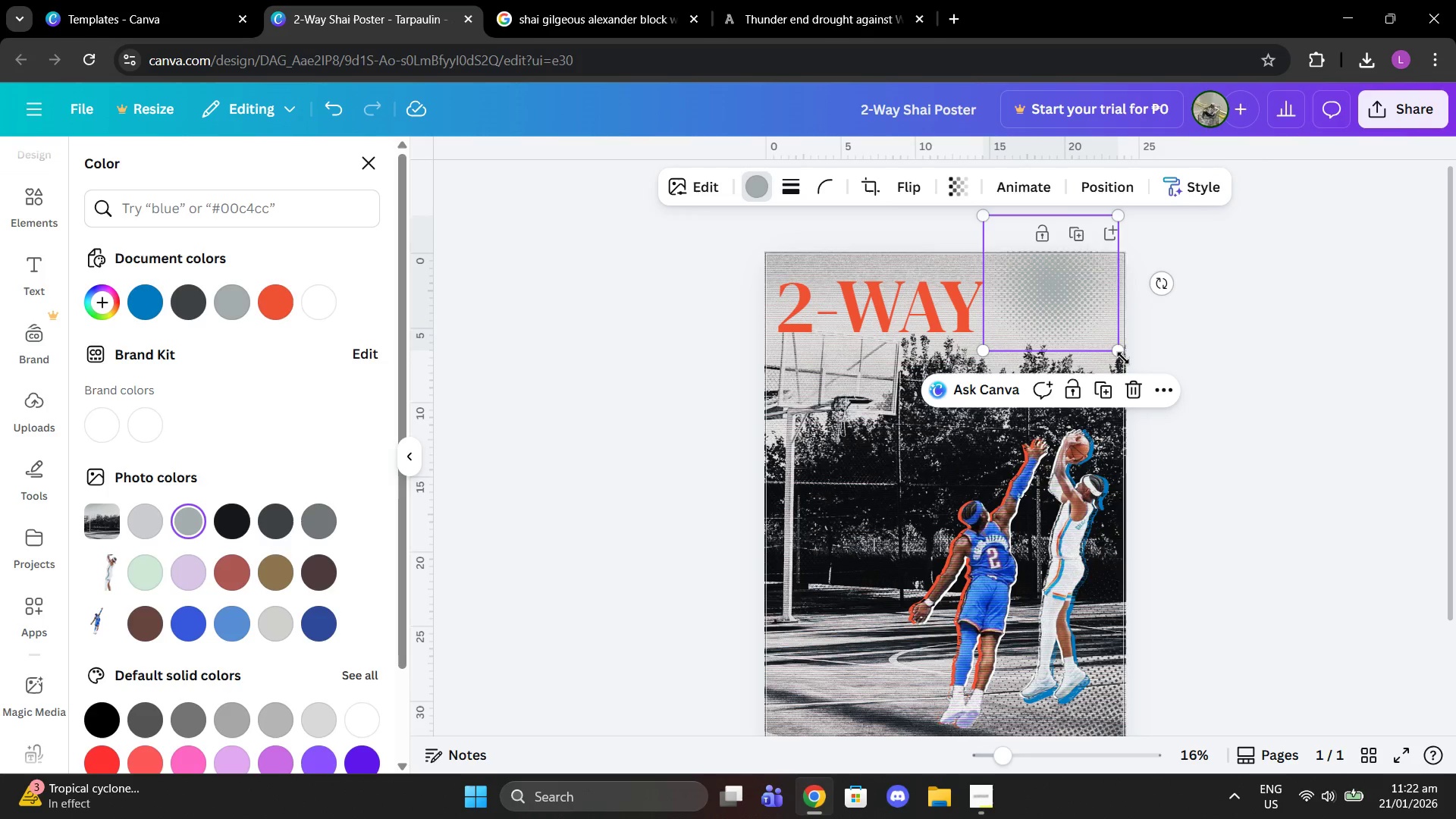 
left_click_drag(start_coordinate=[1122, 358], to_coordinate=[1133, 362])
 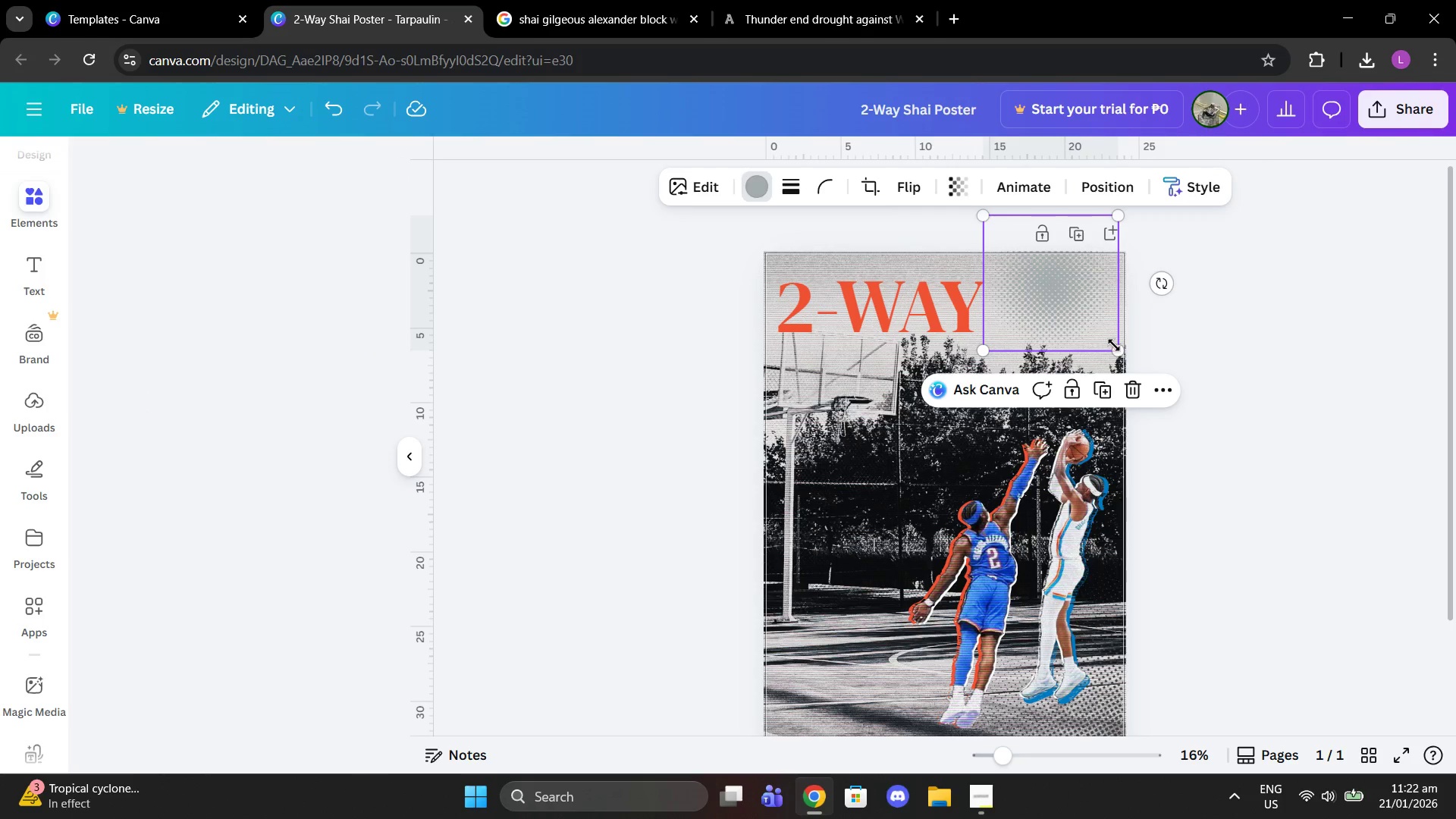 
left_click_drag(start_coordinate=[1114, 345], to_coordinate=[1147, 323])
 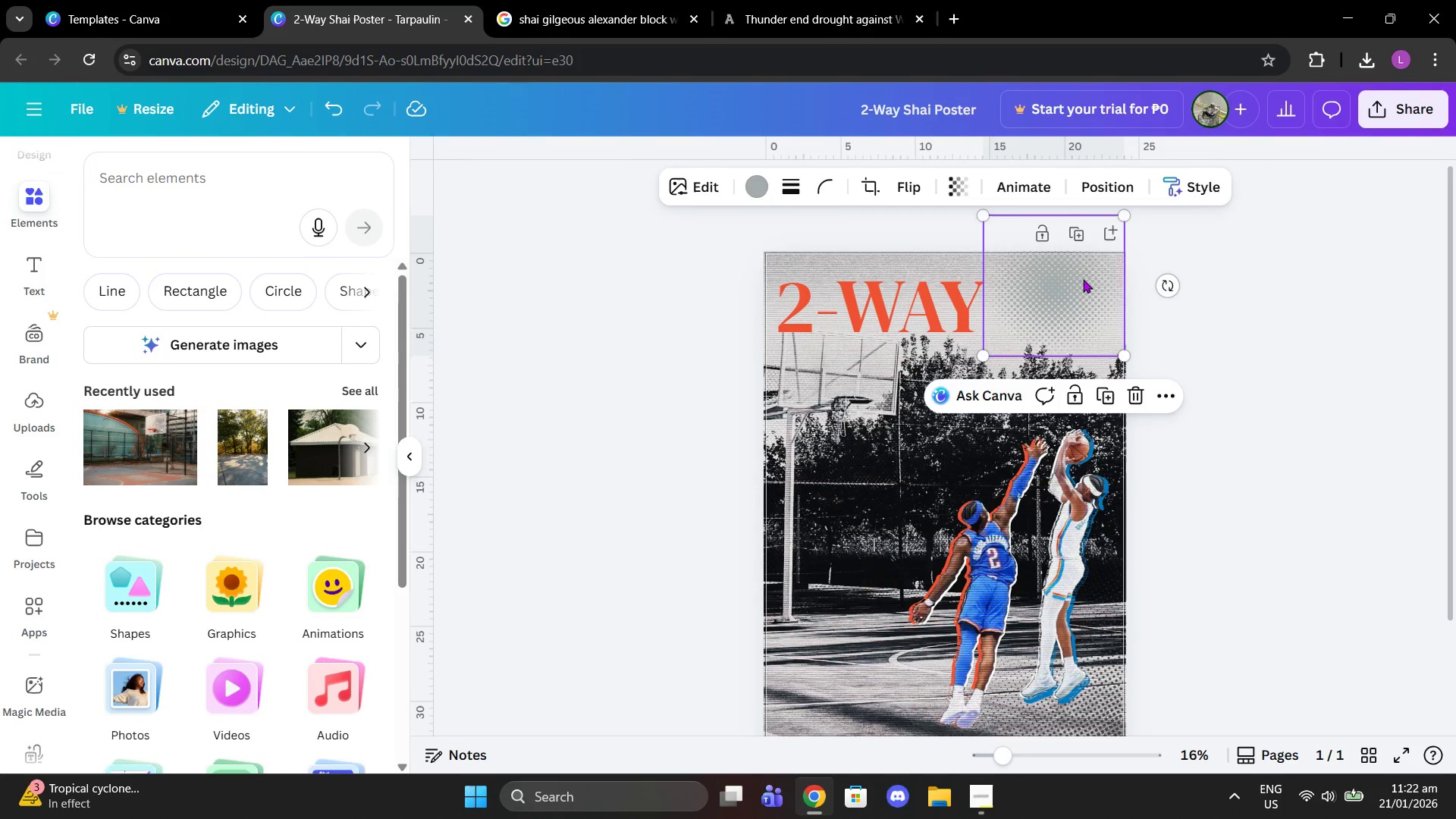 
left_click_drag(start_coordinate=[1083, 279], to_coordinate=[1114, 274])
 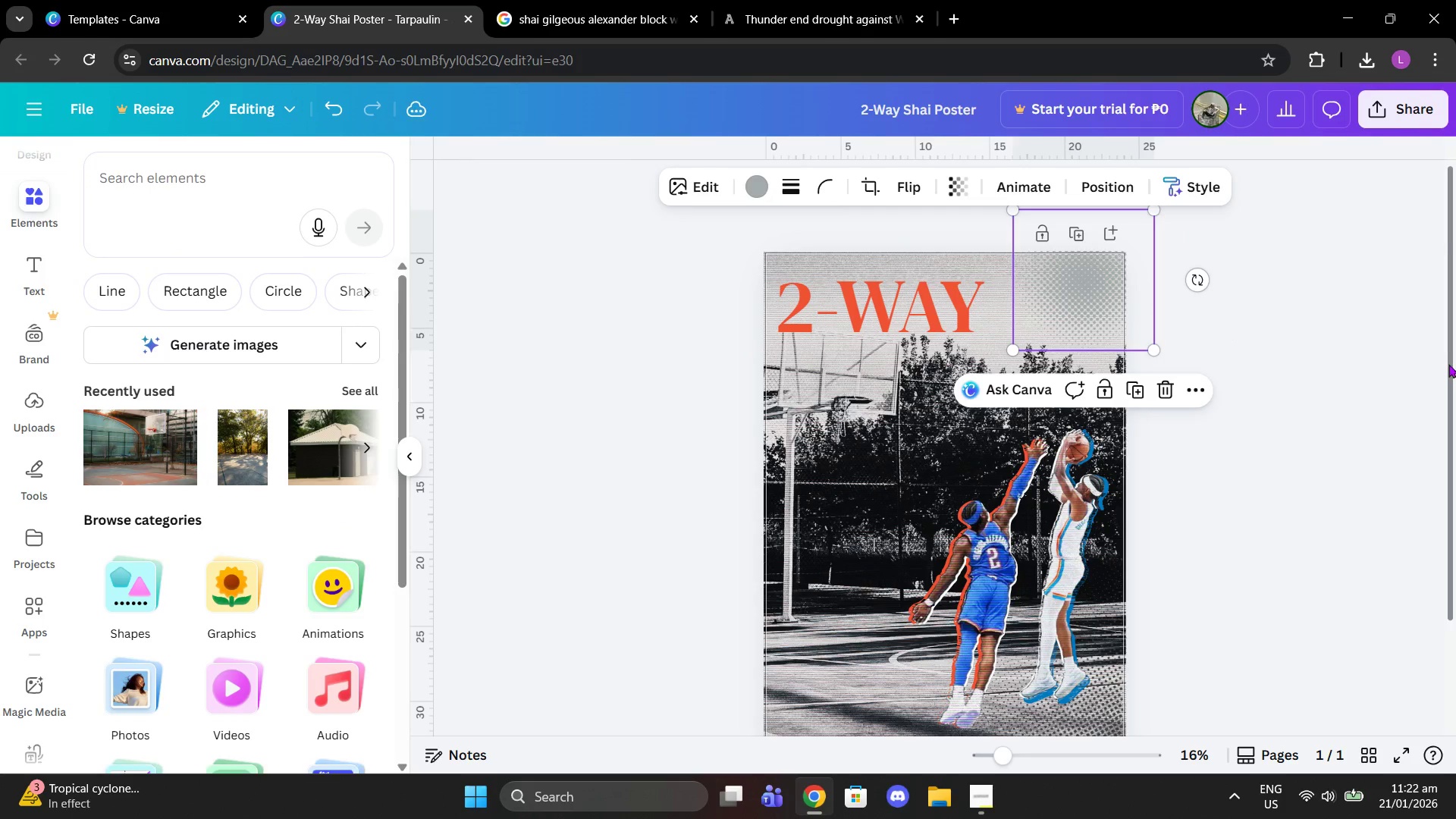 
left_click([1222, 397])
 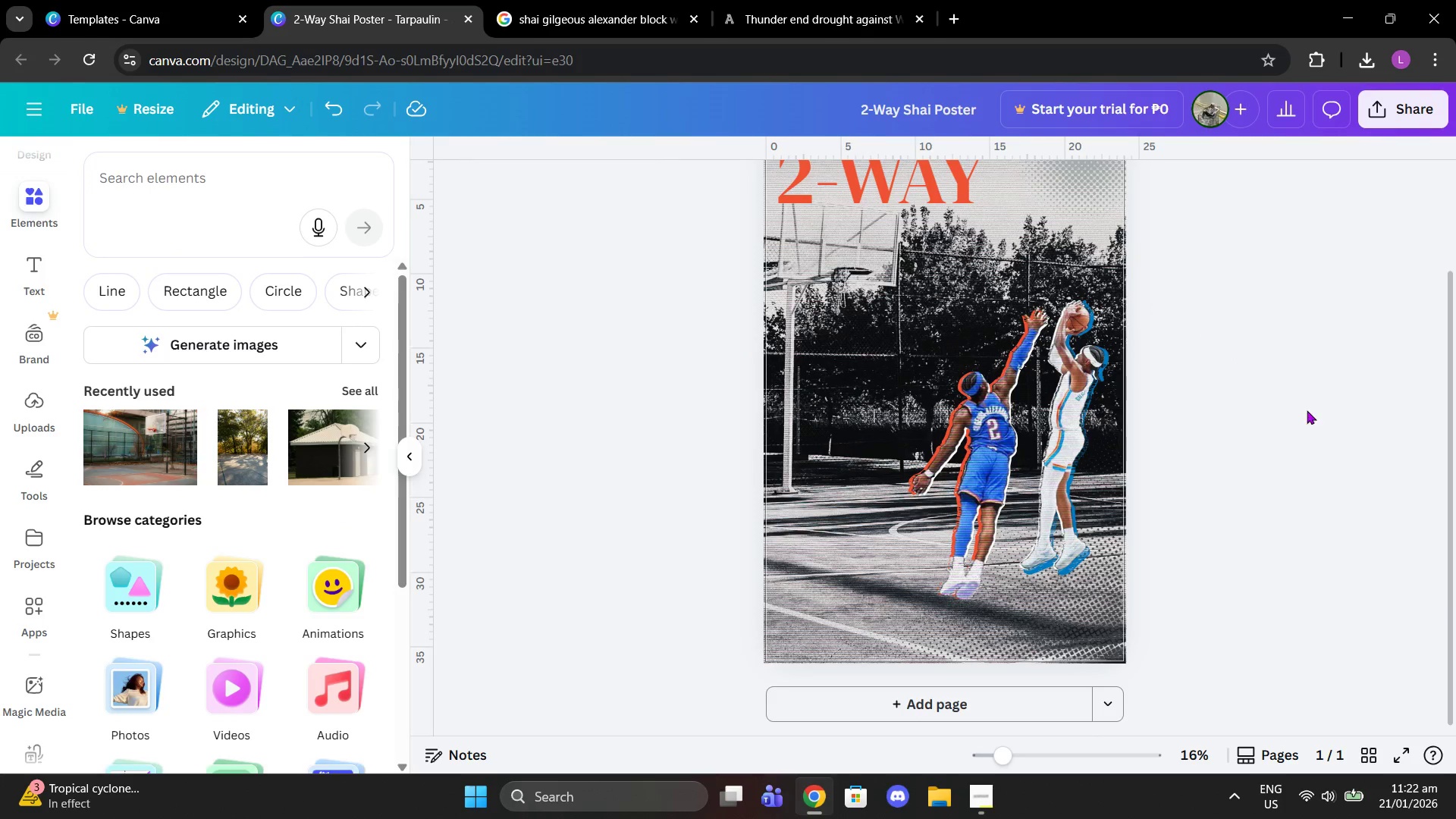 
scroll: coordinate [1442, 363], scroll_direction: down, amount: 3.0
 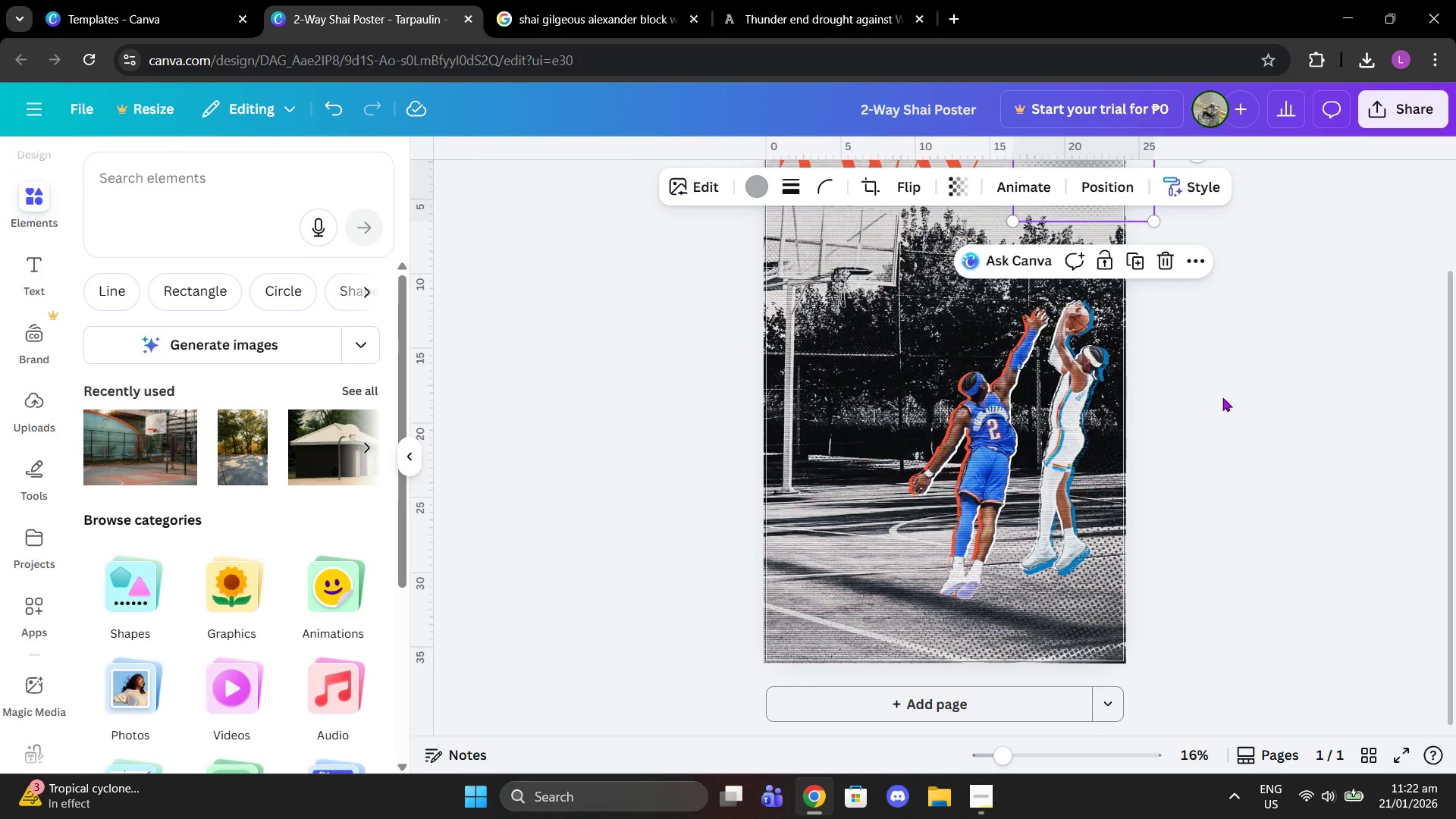 
scroll: coordinate [1307, 410], scroll_direction: up, amount: 2.0
 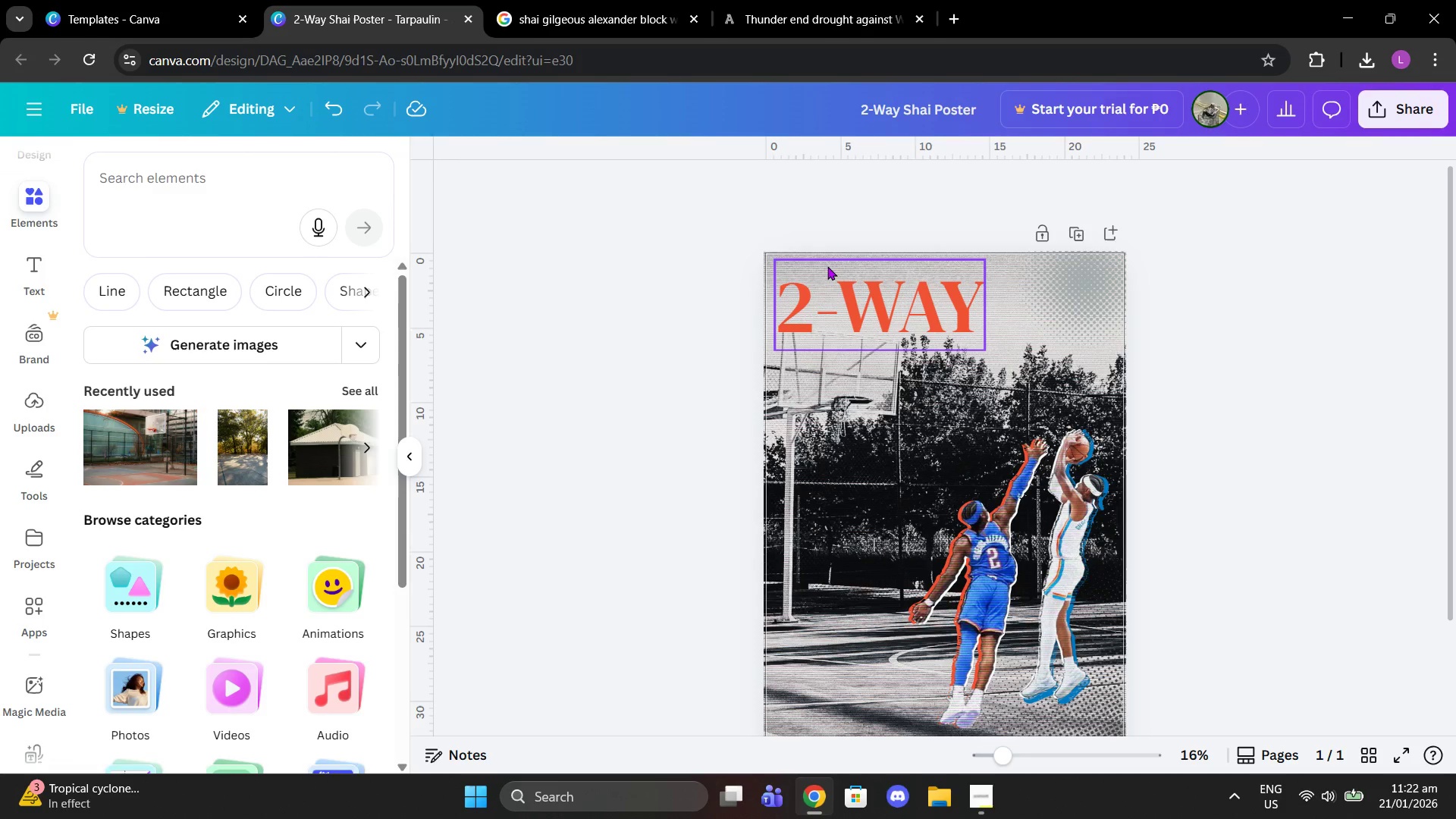 
left_click([841, 283])
 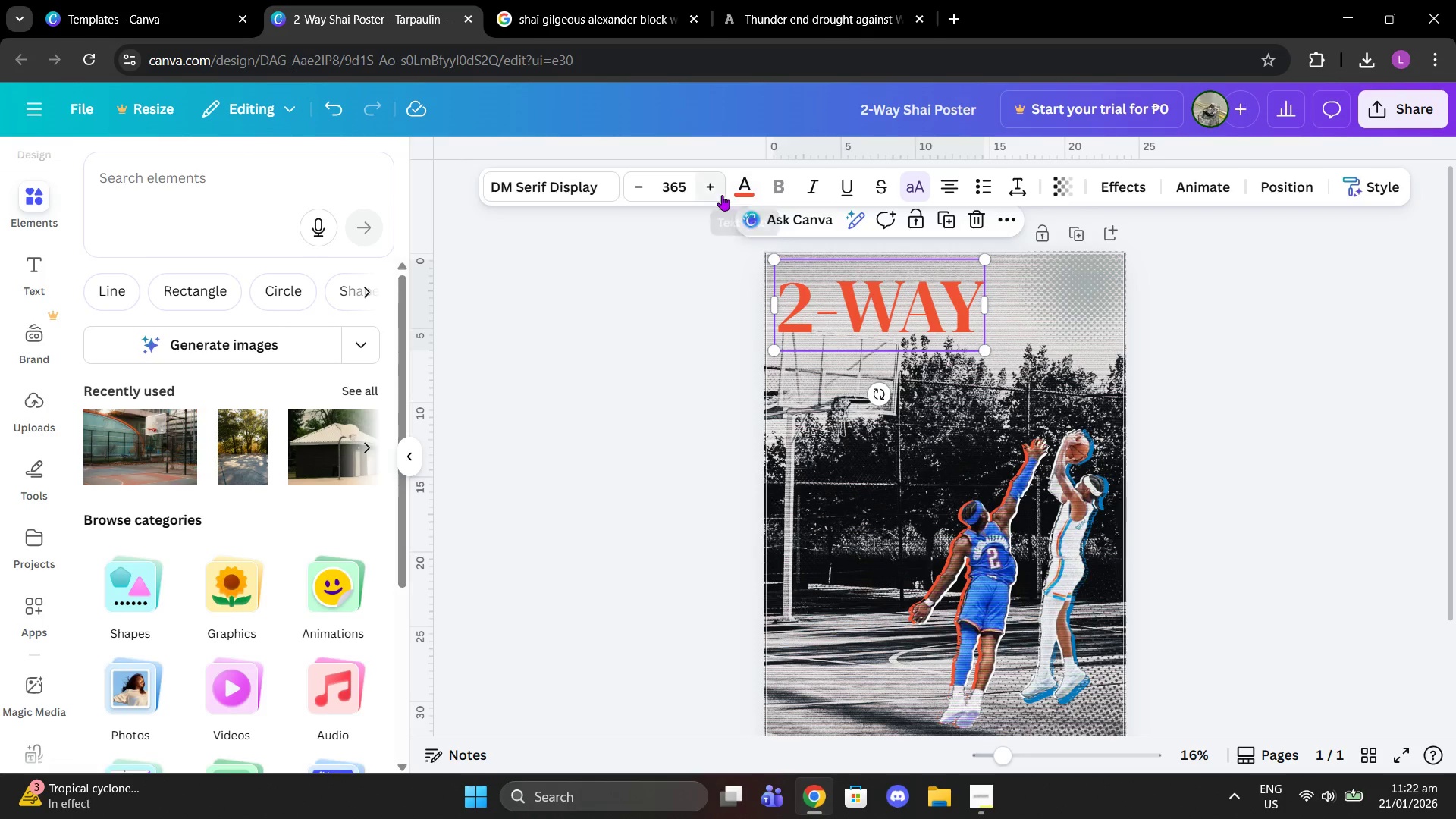 
double_click([711, 192])
 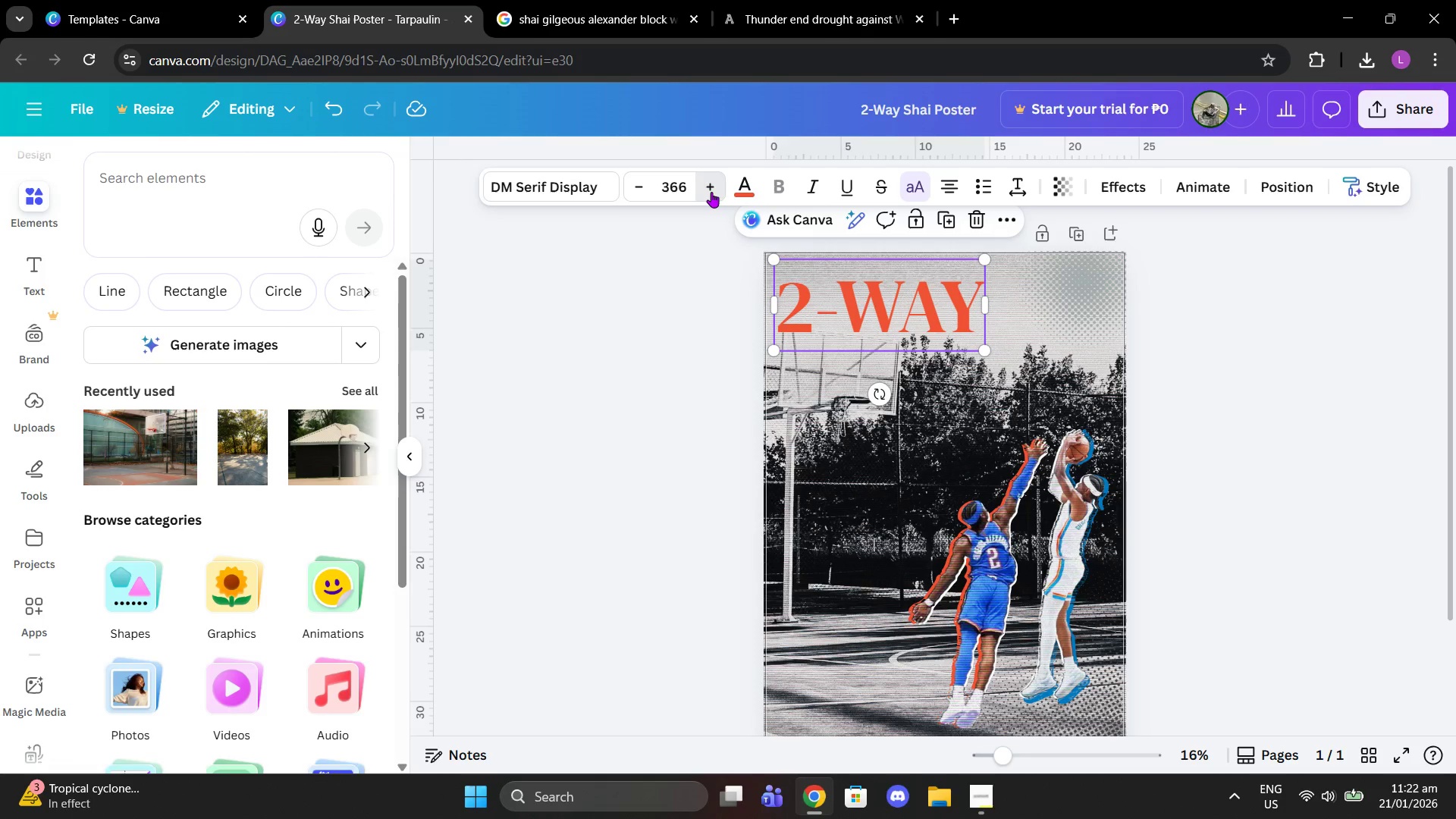 
triple_click([711, 192])
 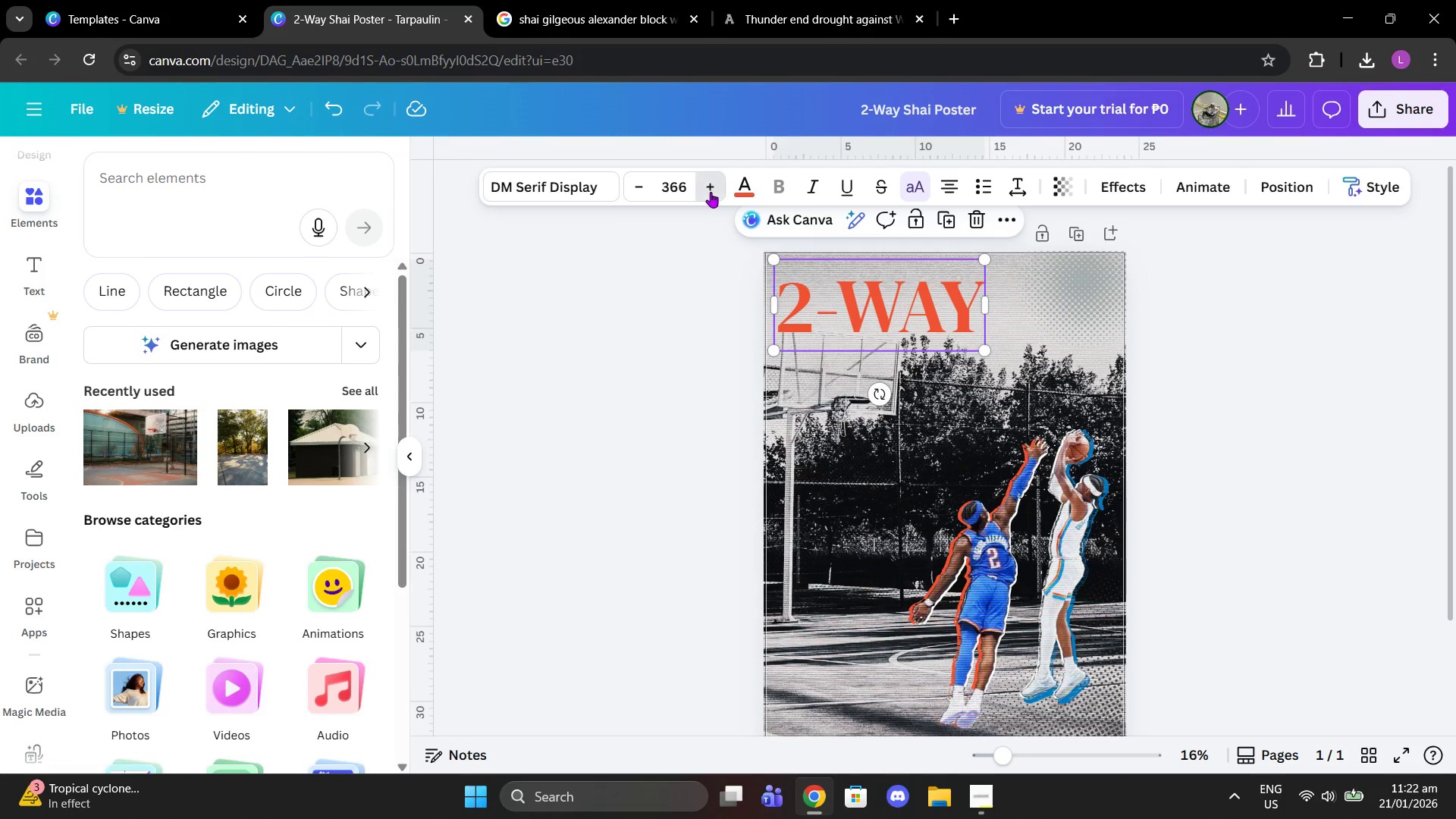 
triple_click([711, 192])
 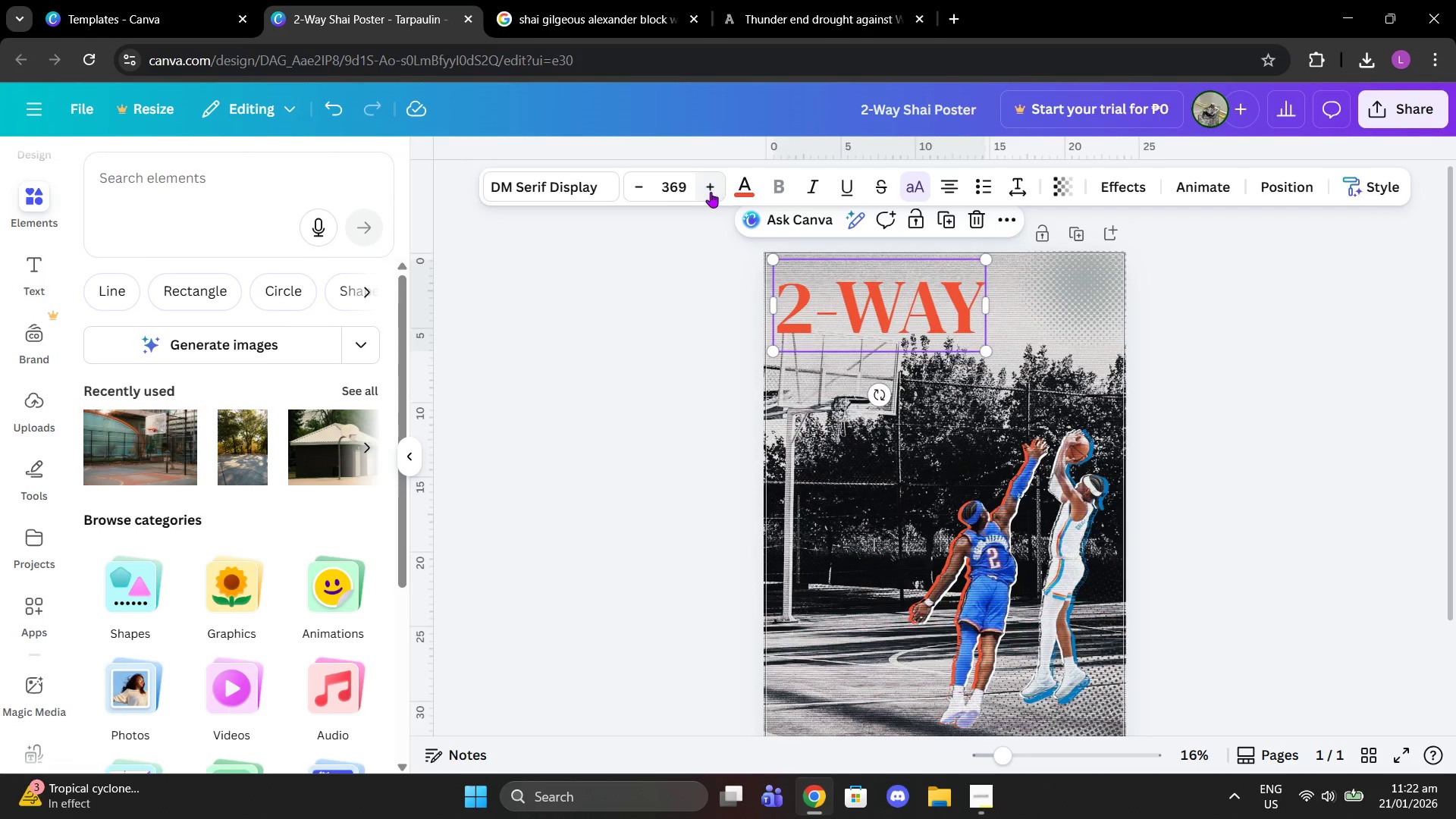 
triple_click([711, 192])
 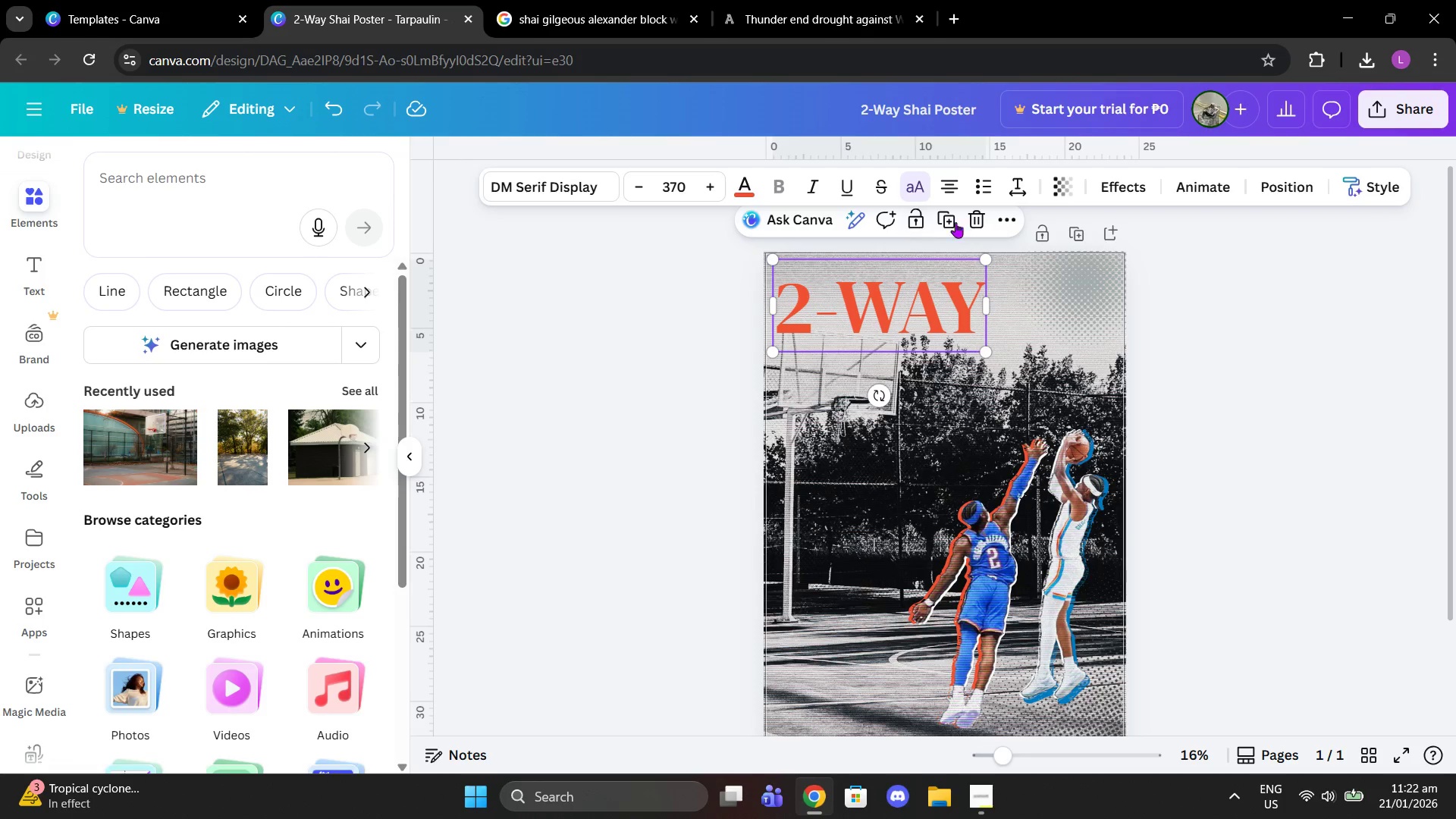 
left_click([945, 216])
 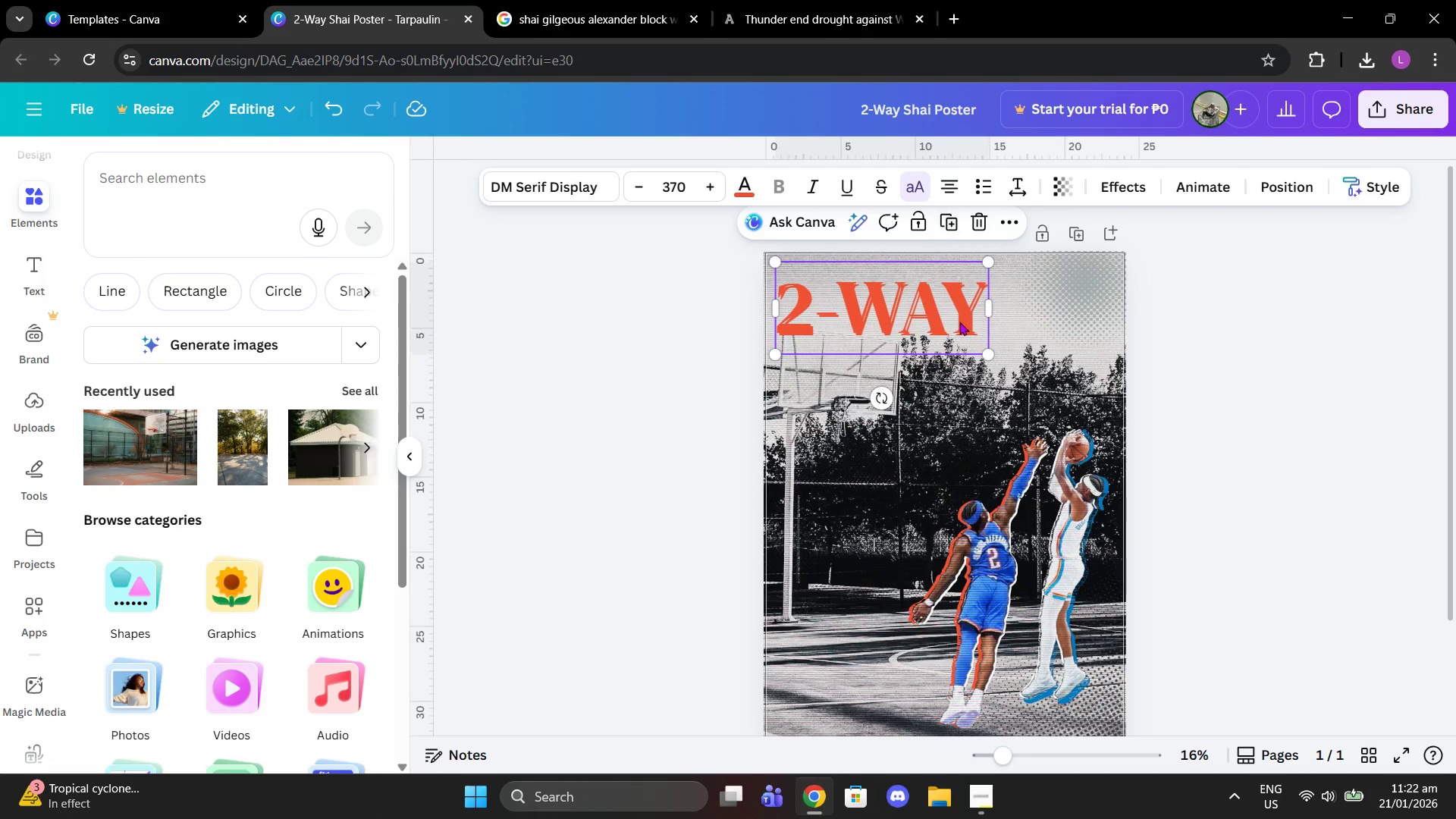 
left_click_drag(start_coordinate=[949, 315], to_coordinate=[1065, 384])
 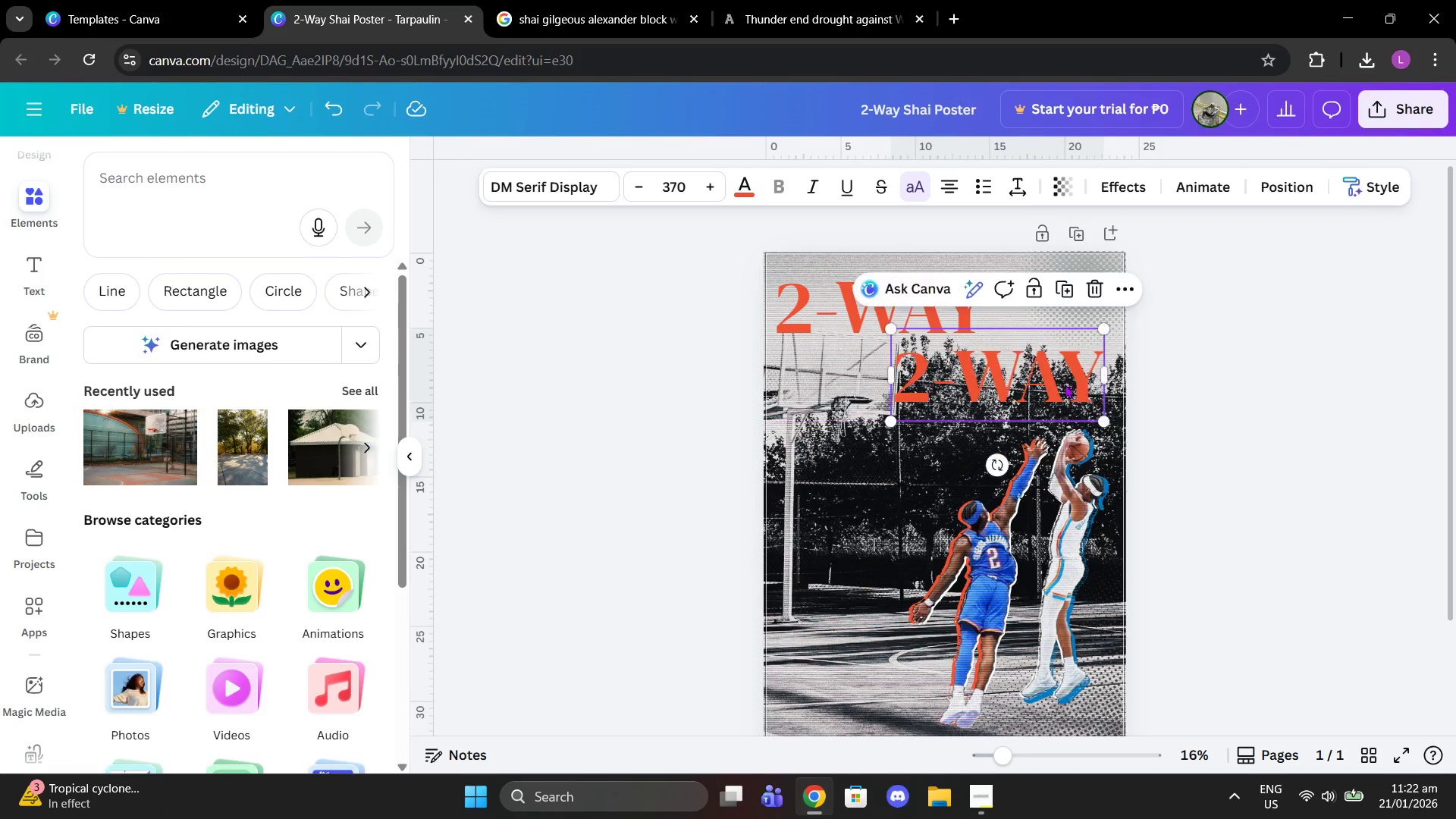 
left_click([1065, 384])
 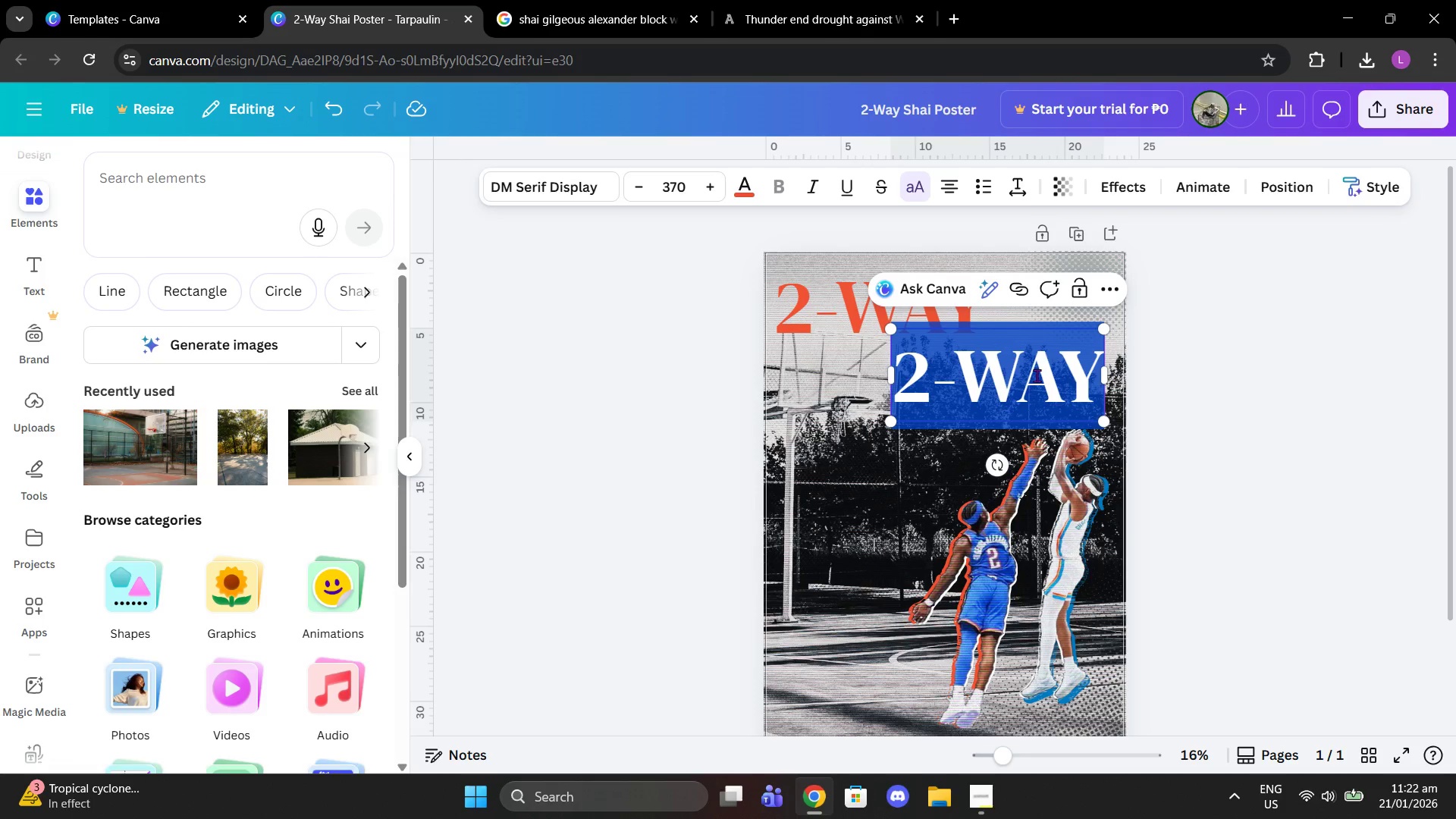 
type(shai)
 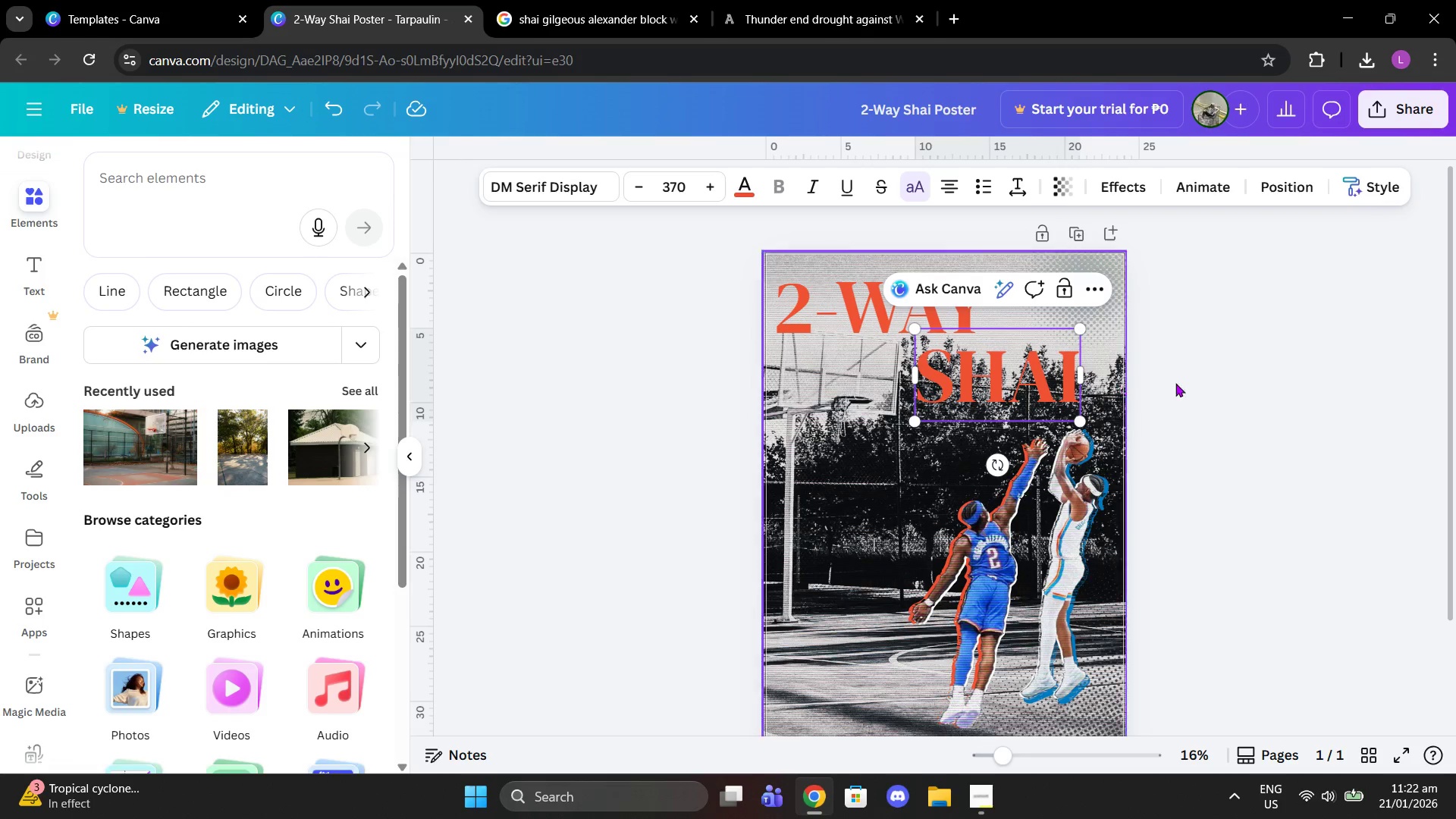 
left_click([1252, 357])
 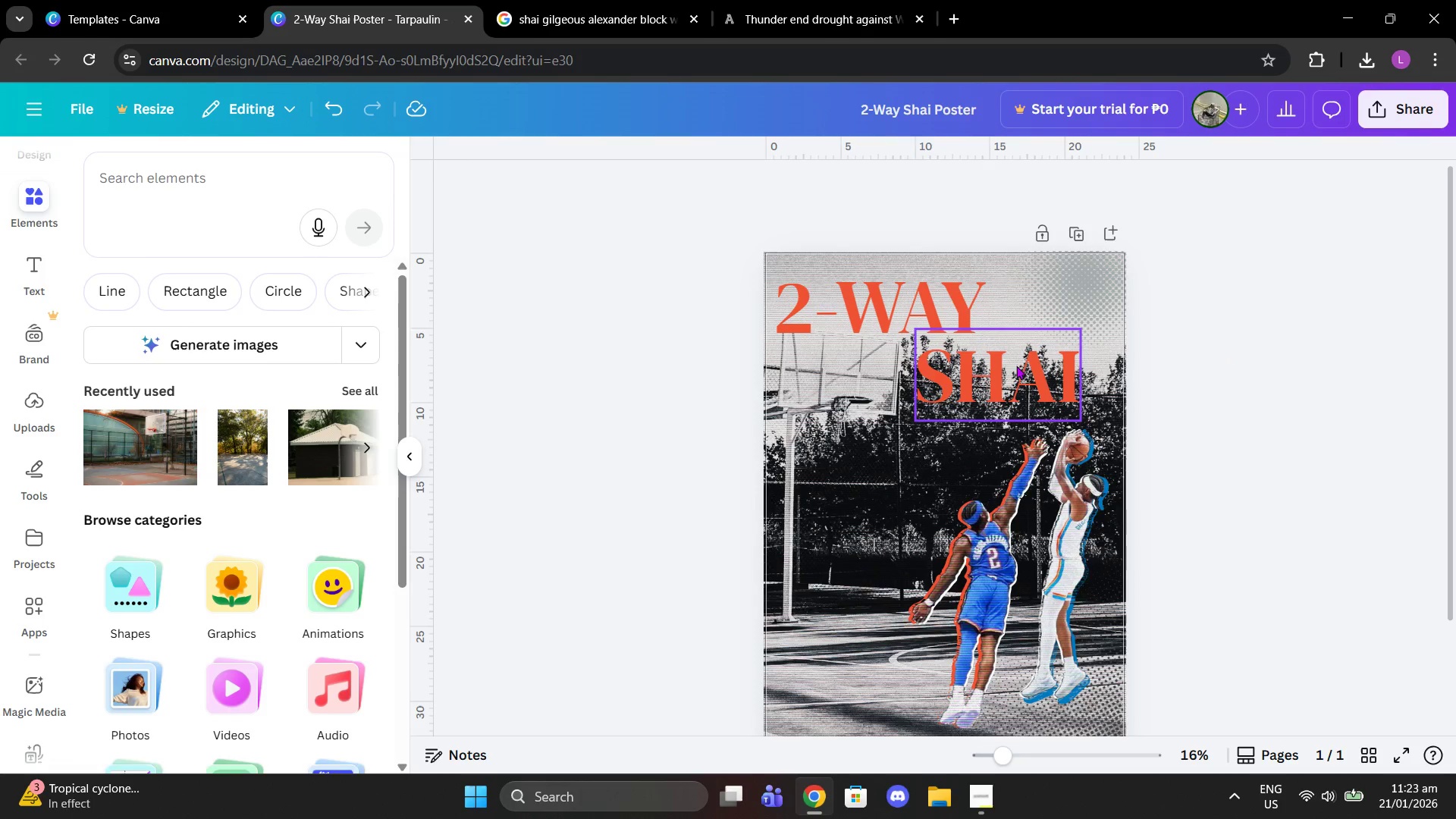 
left_click_drag(start_coordinate=[1015, 367], to_coordinate=[1024, 361])
 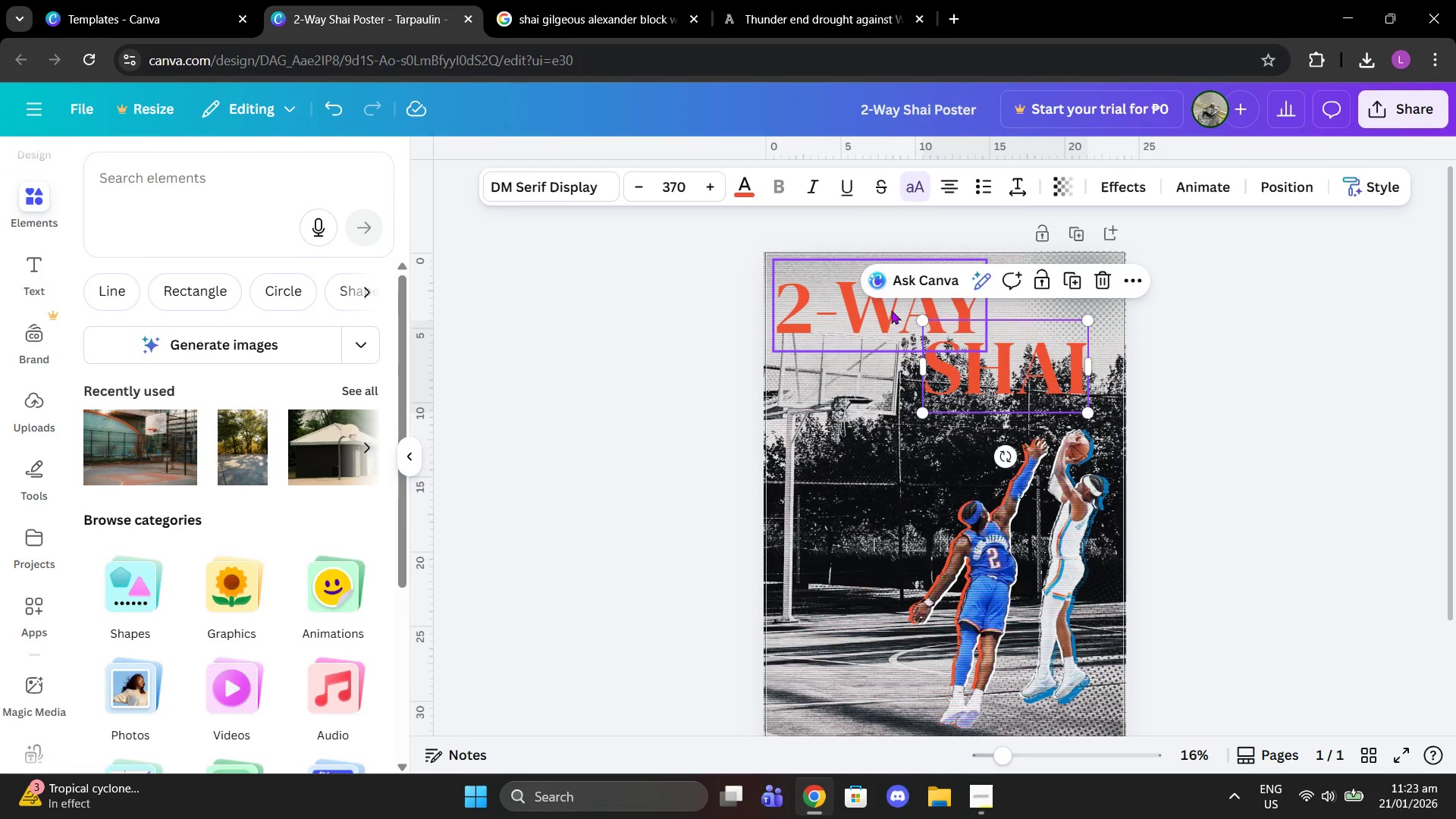 
left_click_drag(start_coordinate=[880, 310], to_coordinate=[910, 309])
 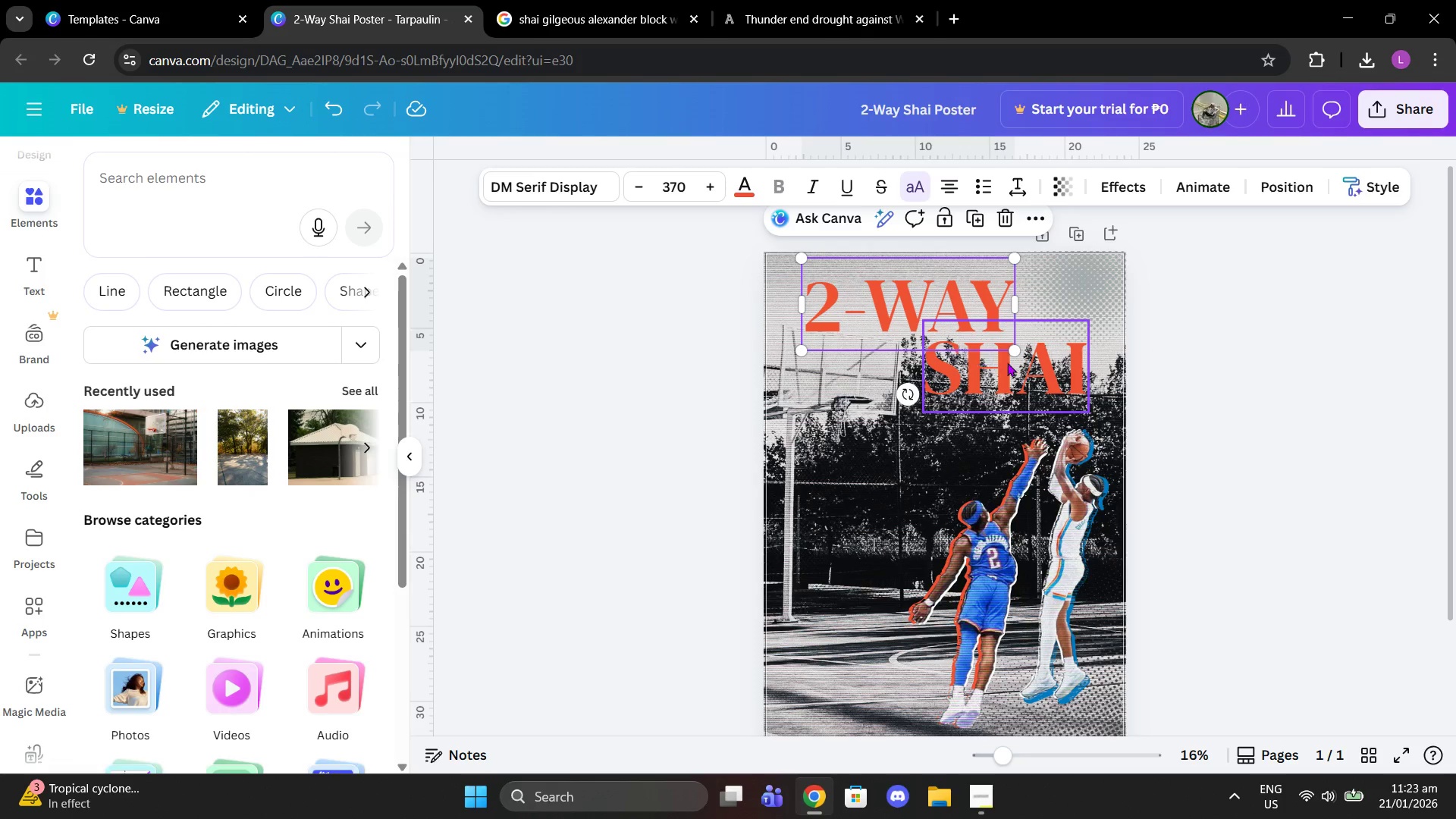 
mouse_move([1015, 347])
 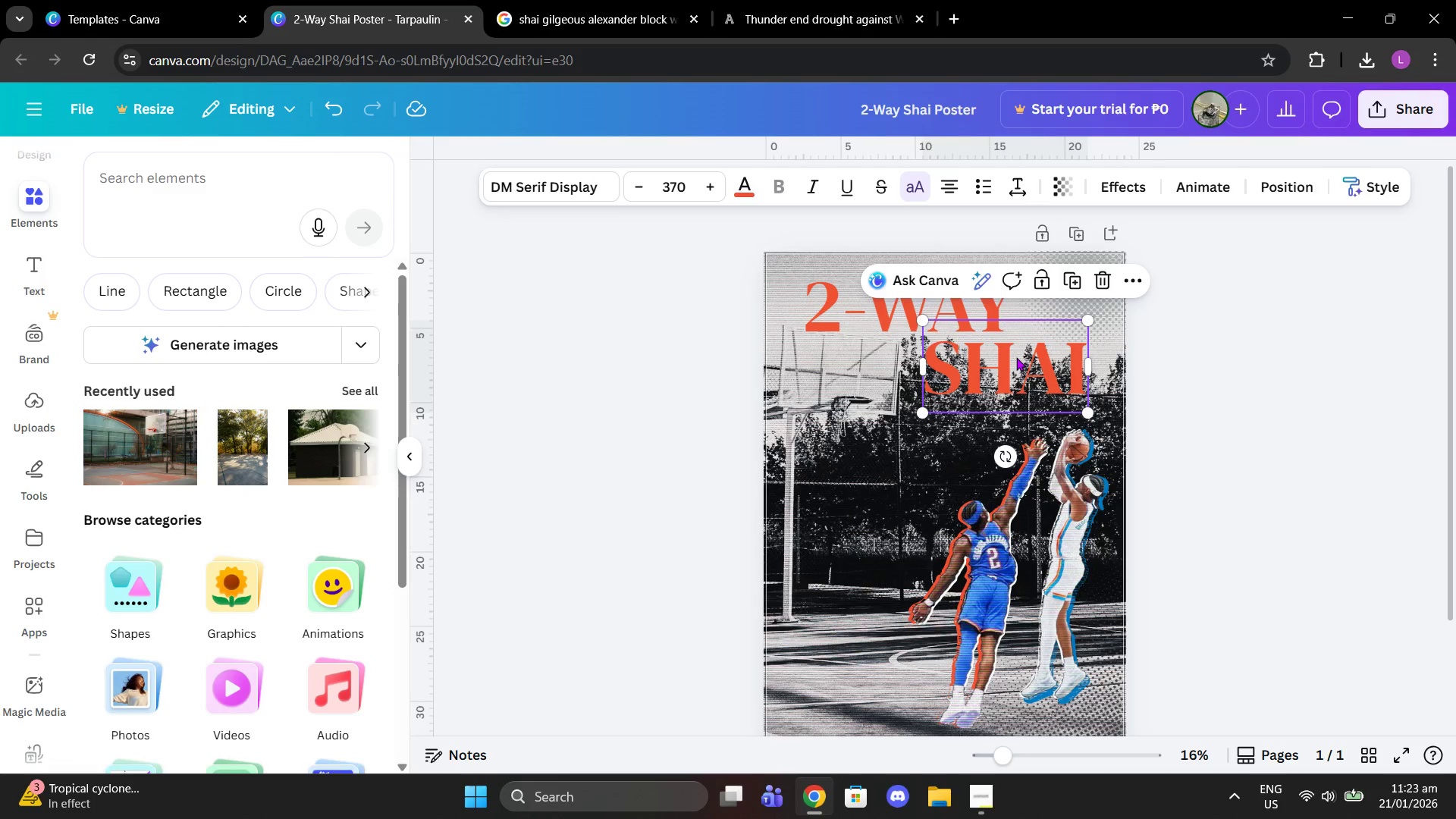 
left_click_drag(start_coordinate=[1016, 357], to_coordinate=[1016, 351])
 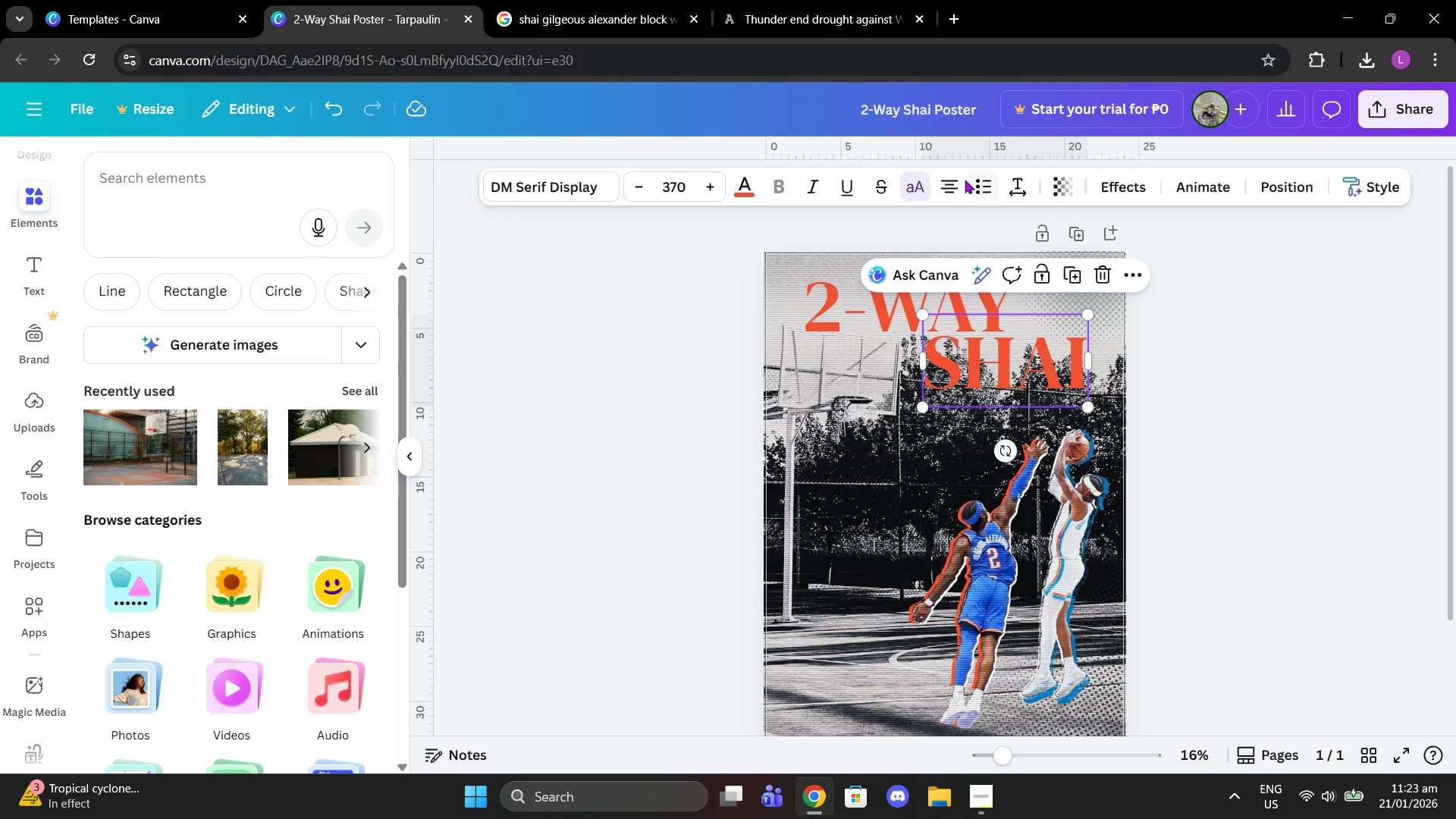 
left_click([948, 180])
 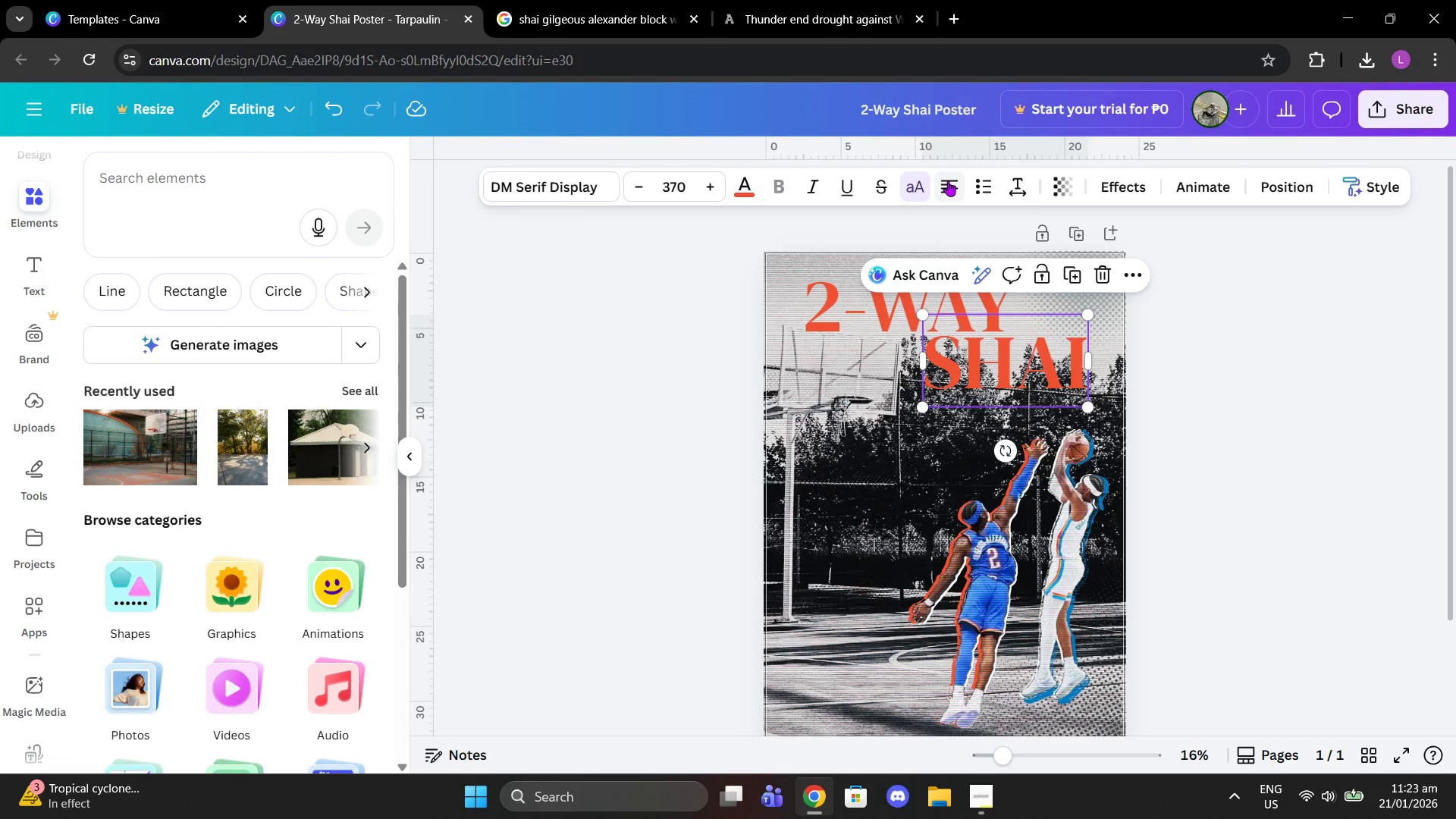 
left_click([948, 180])
 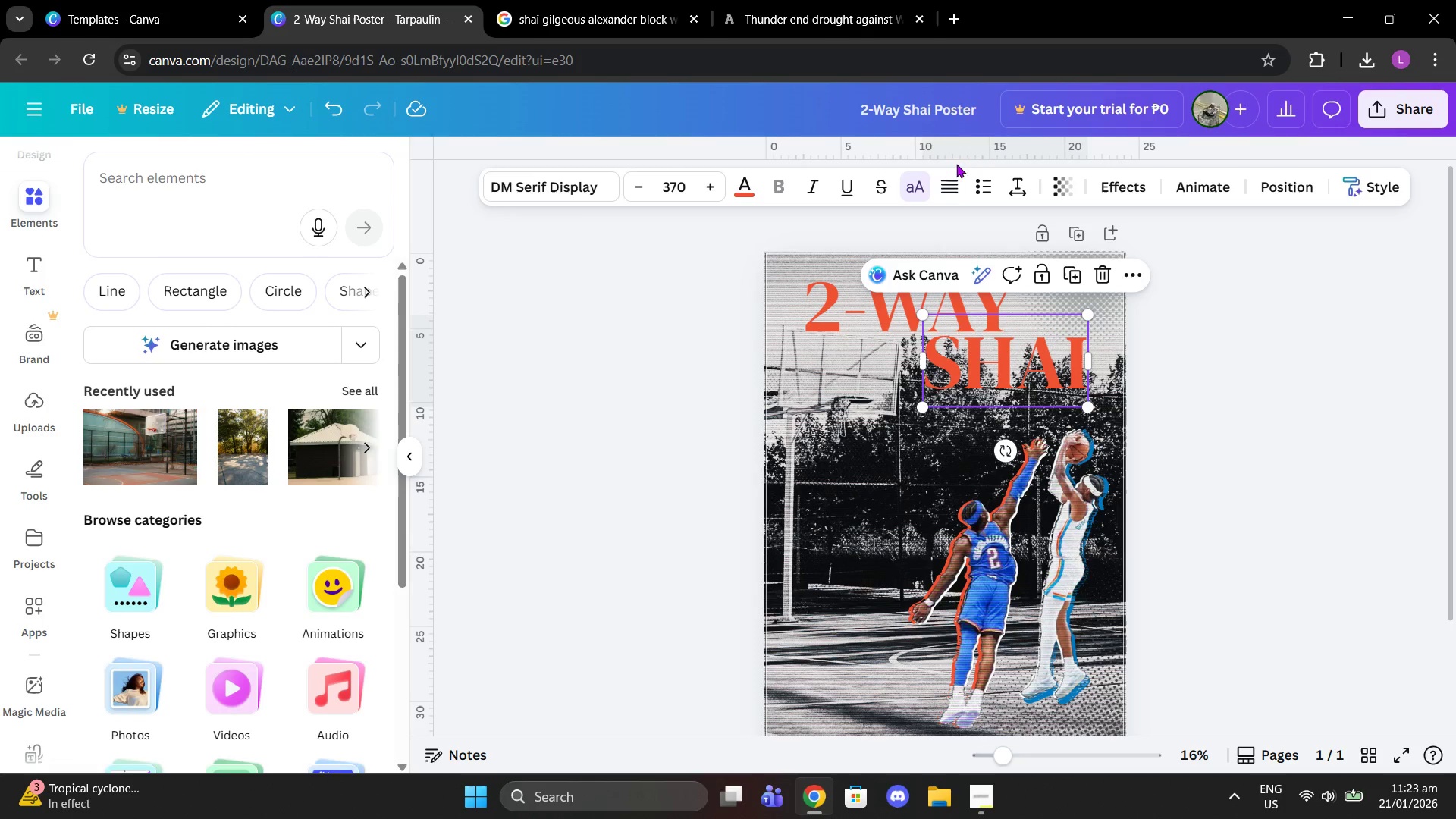 
left_click([949, 184])
 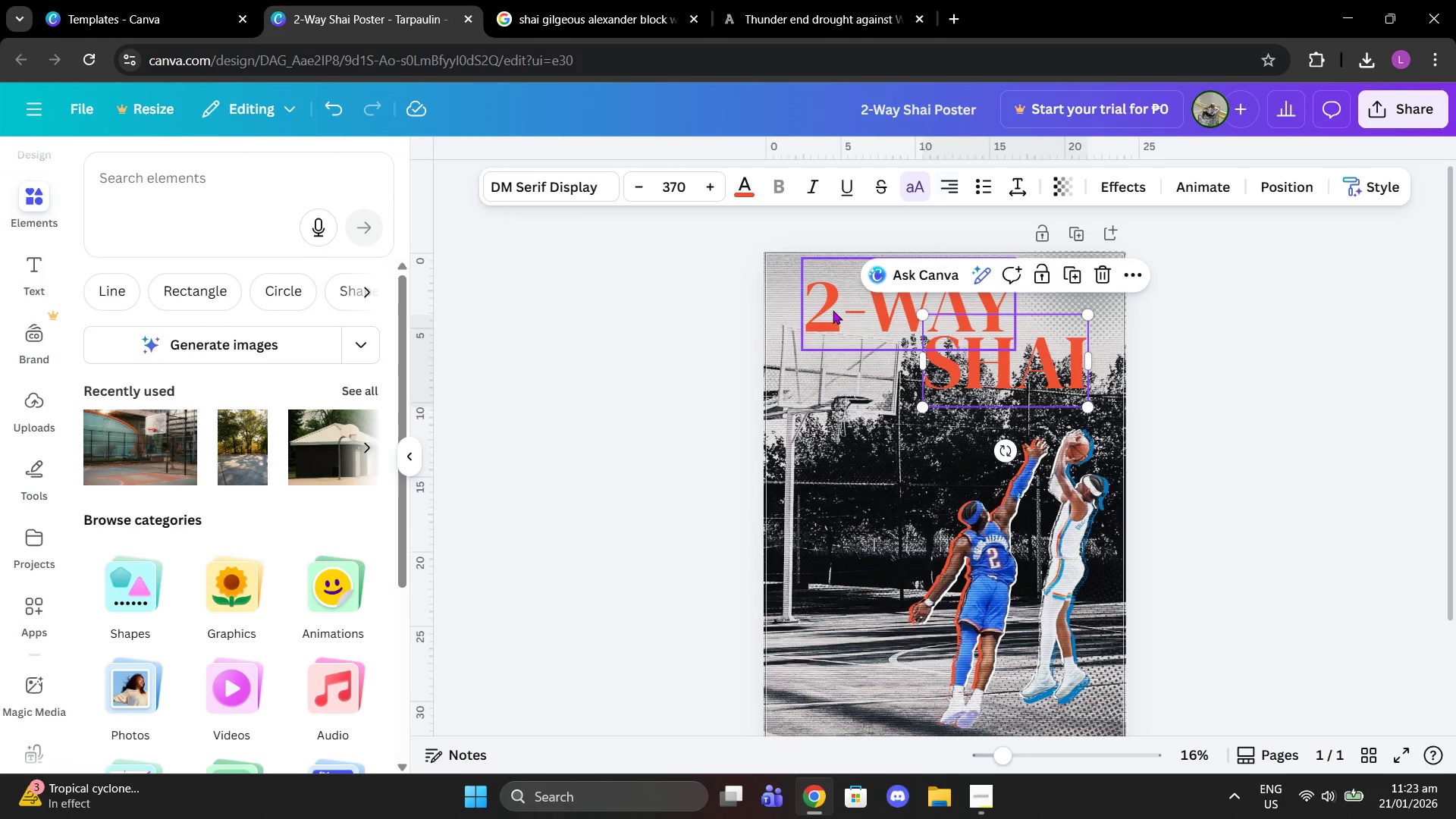 
left_click([833, 310])
 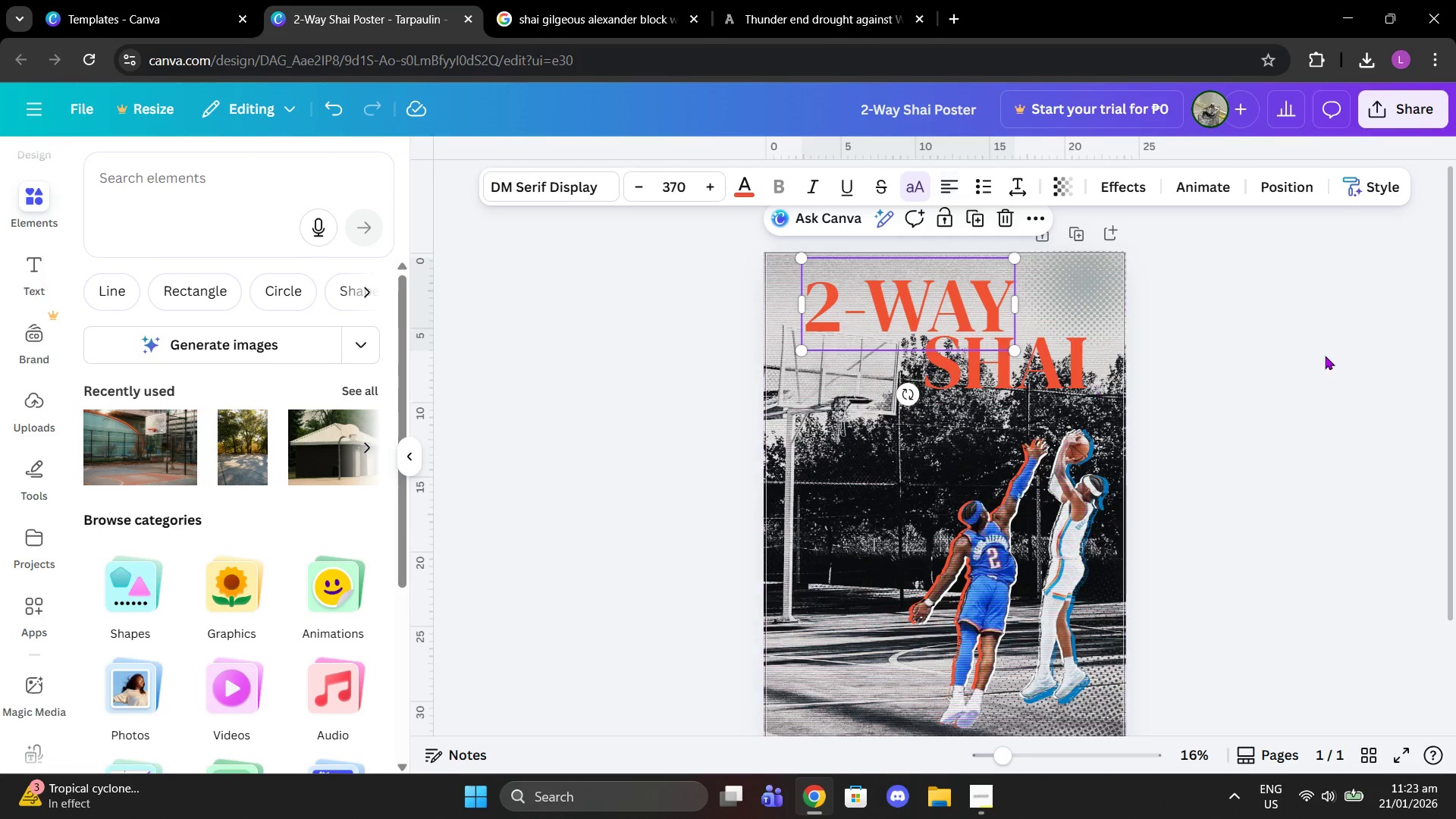 
left_click_drag(start_coordinate=[1322, 356], to_coordinate=[1318, 358])
 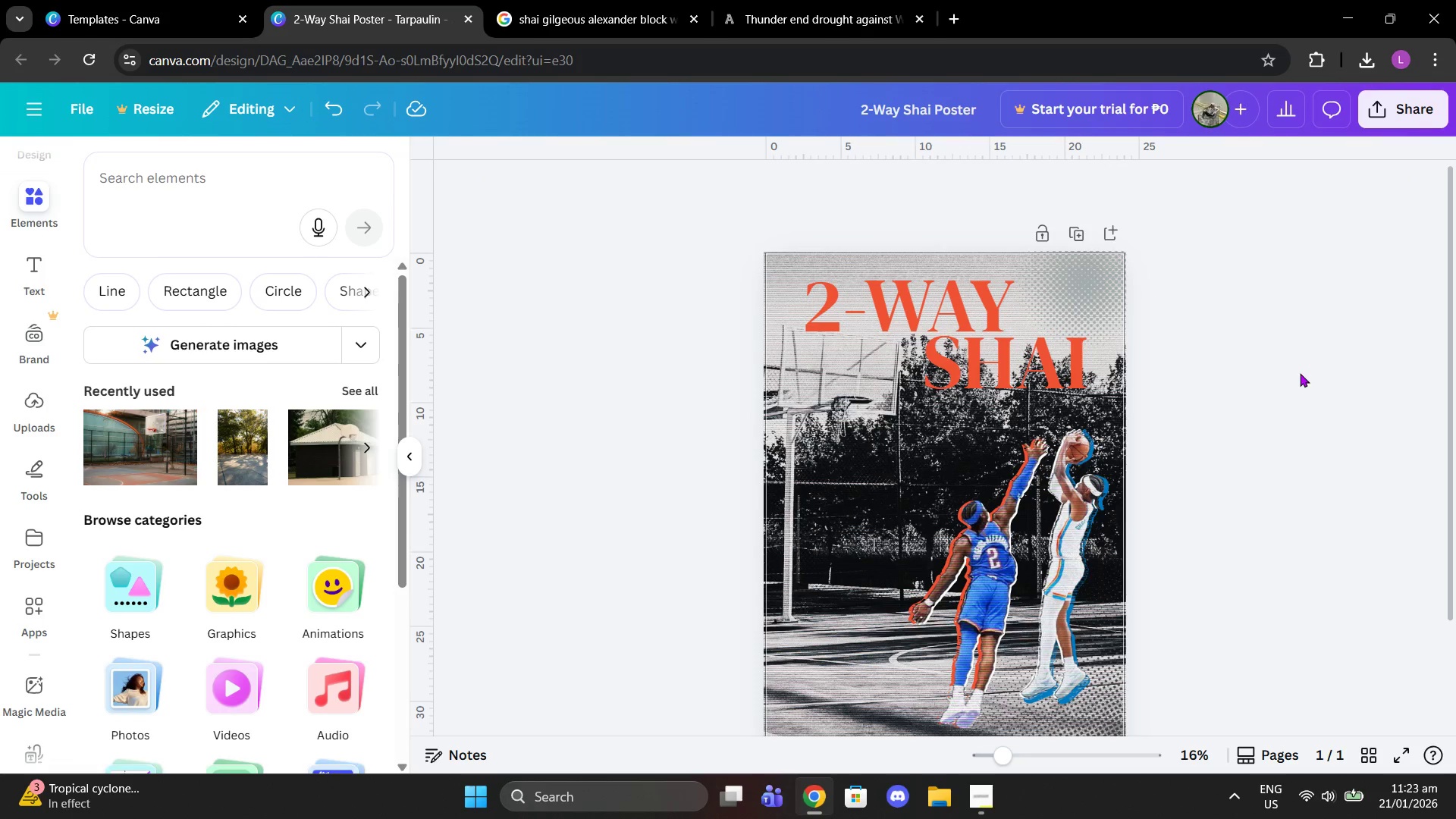 
scroll: coordinate [1297, 379], scroll_direction: down, amount: 1.0
 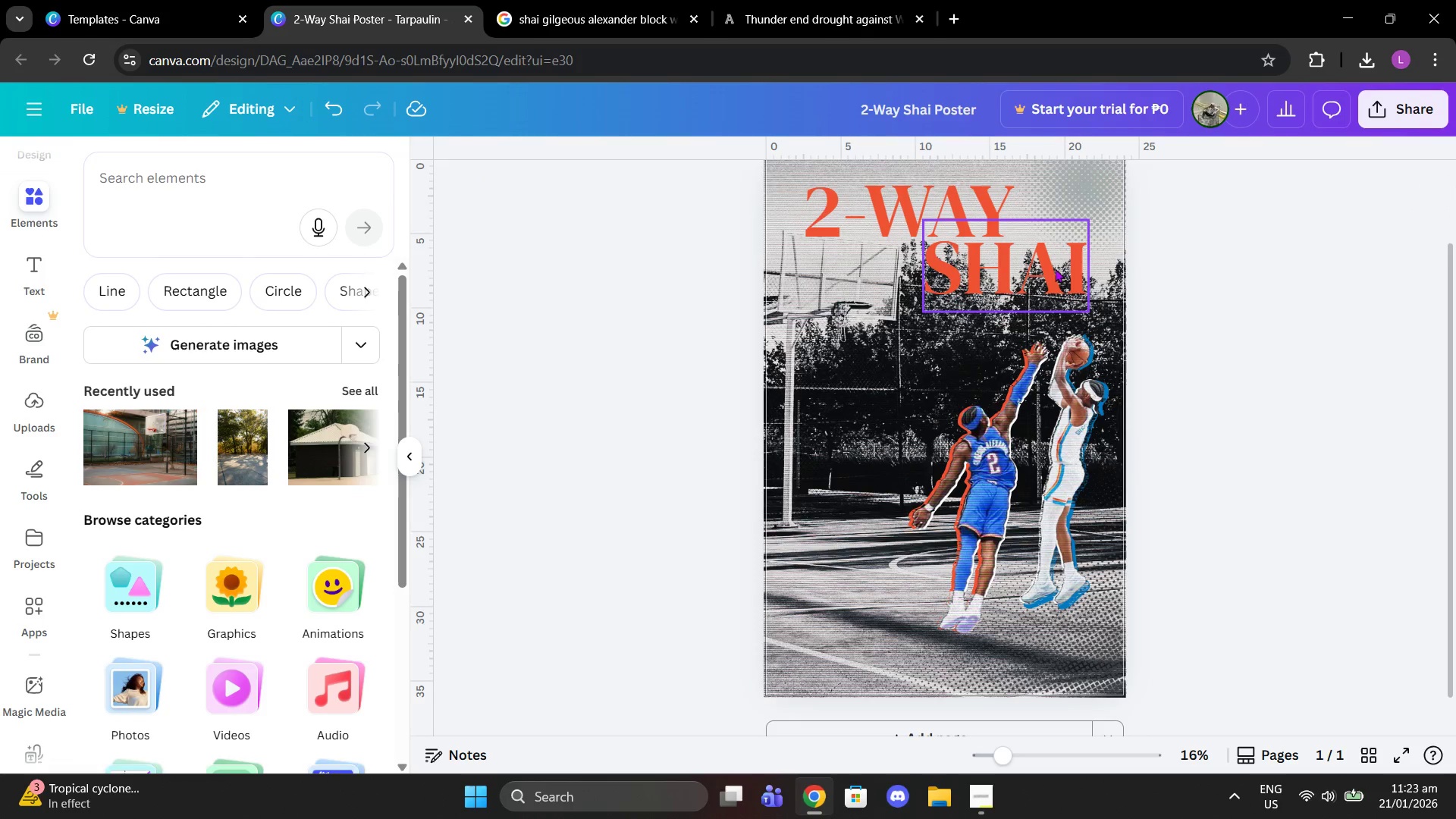 
left_click([1047, 268])
 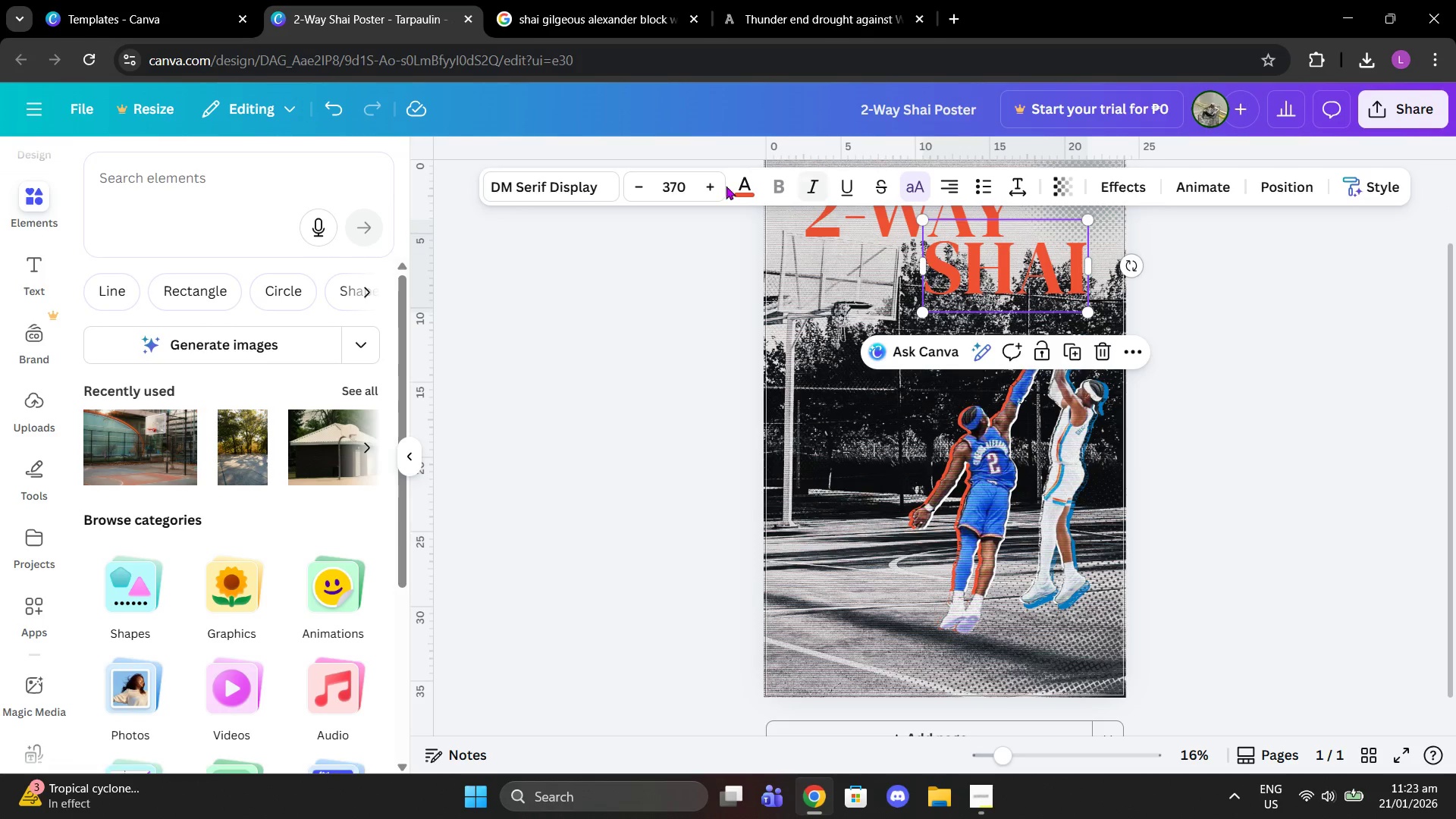 
left_click([740, 185])
 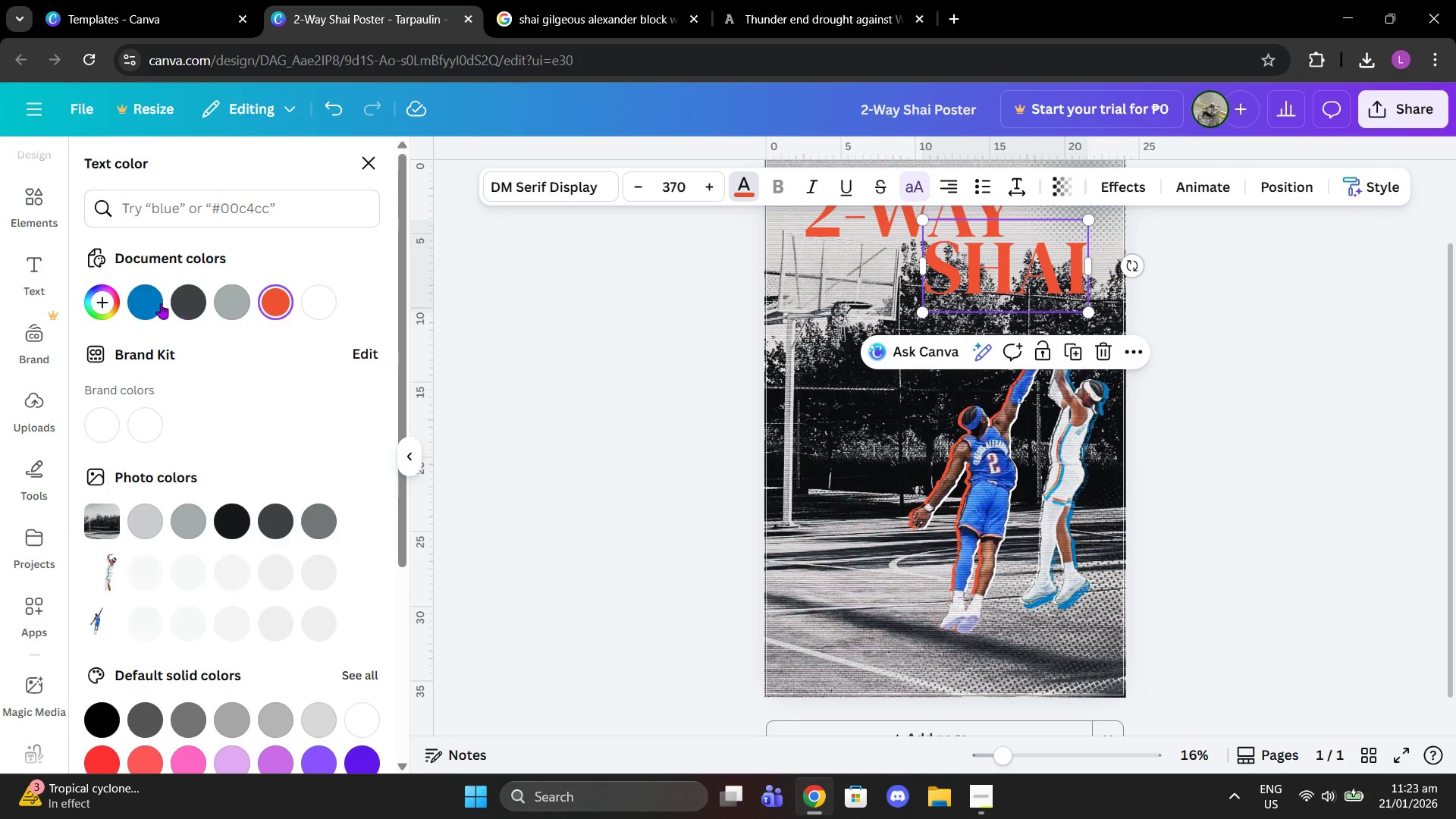 
left_click([152, 300])
 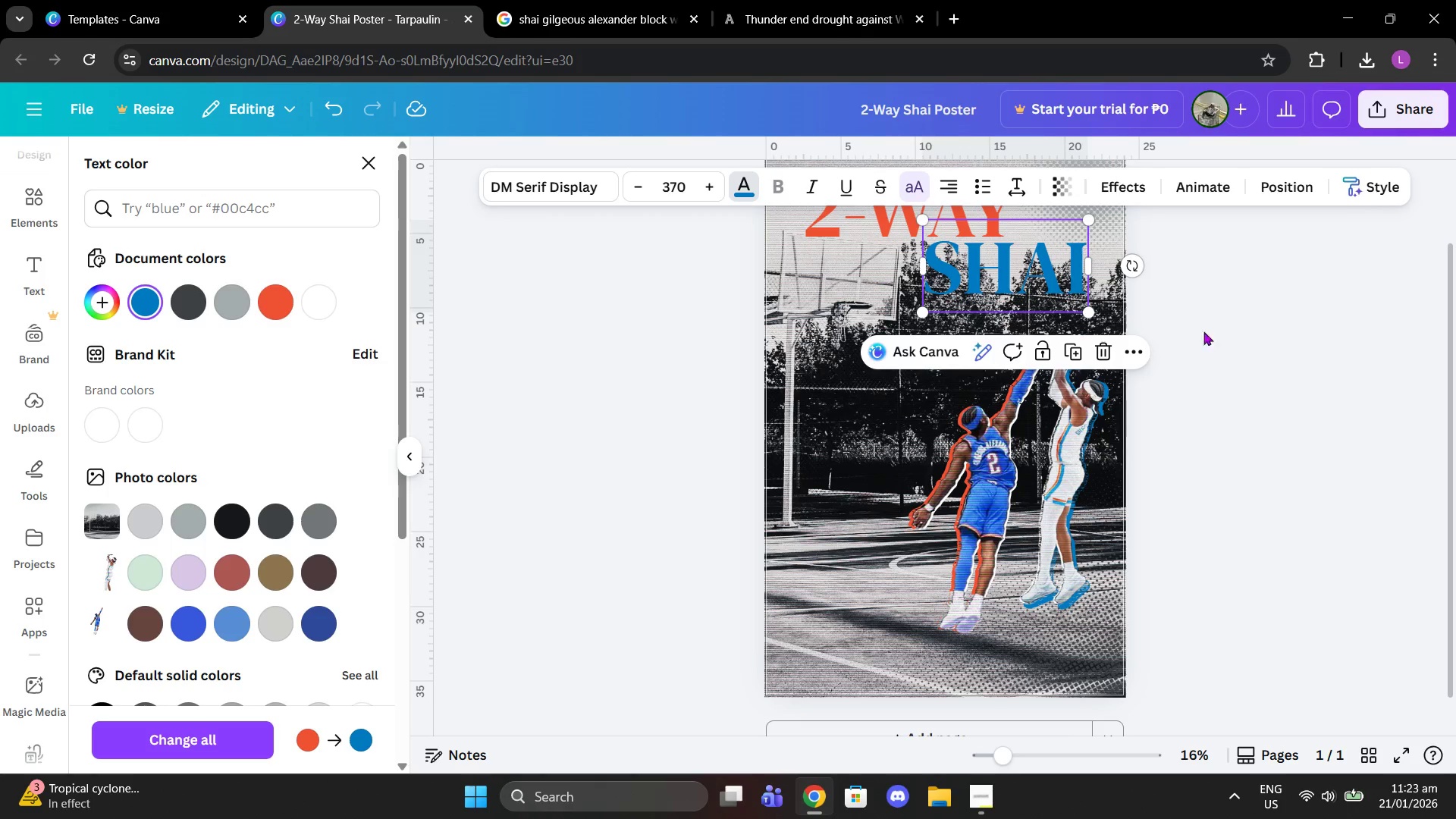 
left_click([1271, 337])
 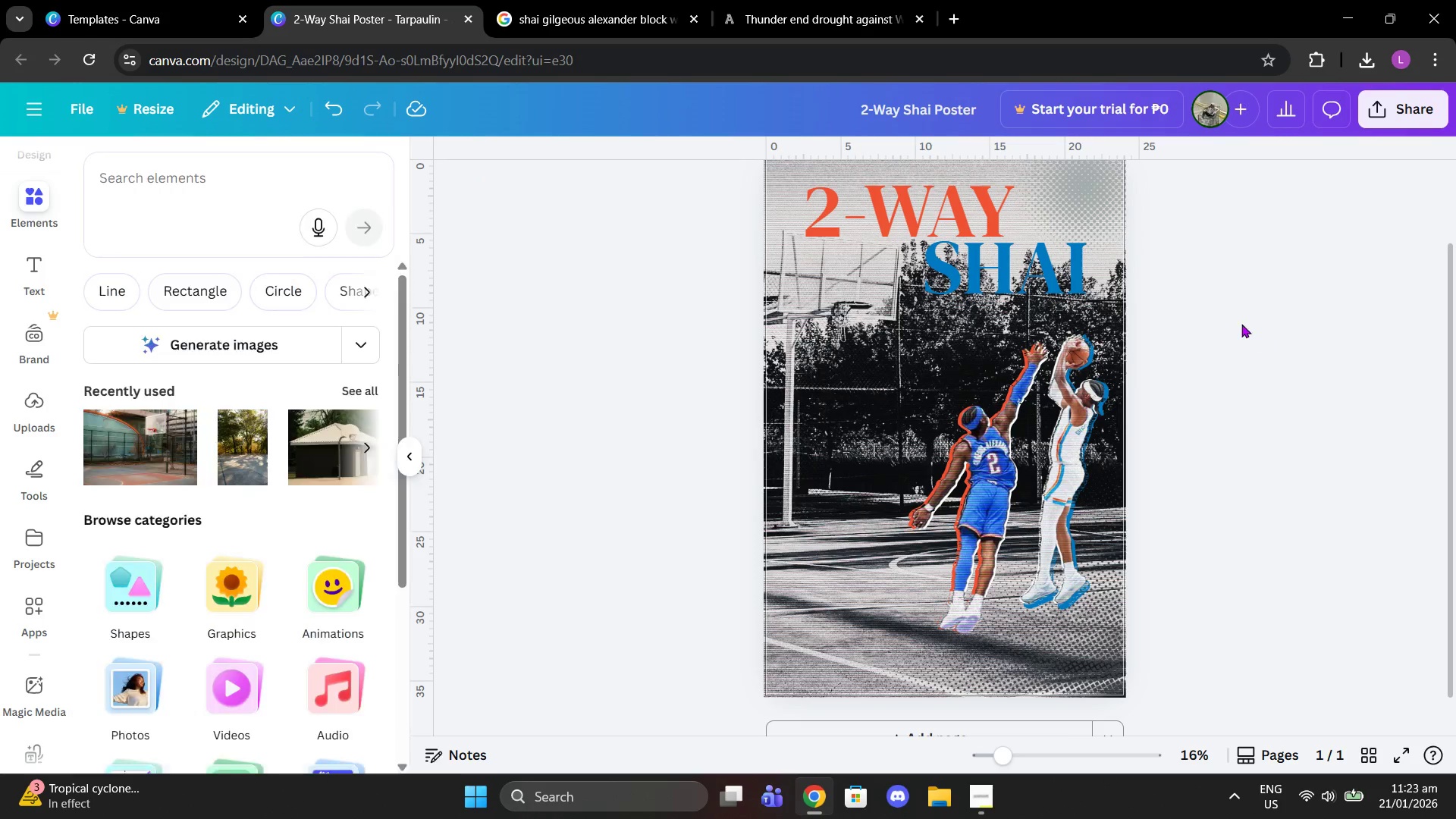 
scroll: coordinate [1241, 322], scroll_direction: up, amount: 1.0
 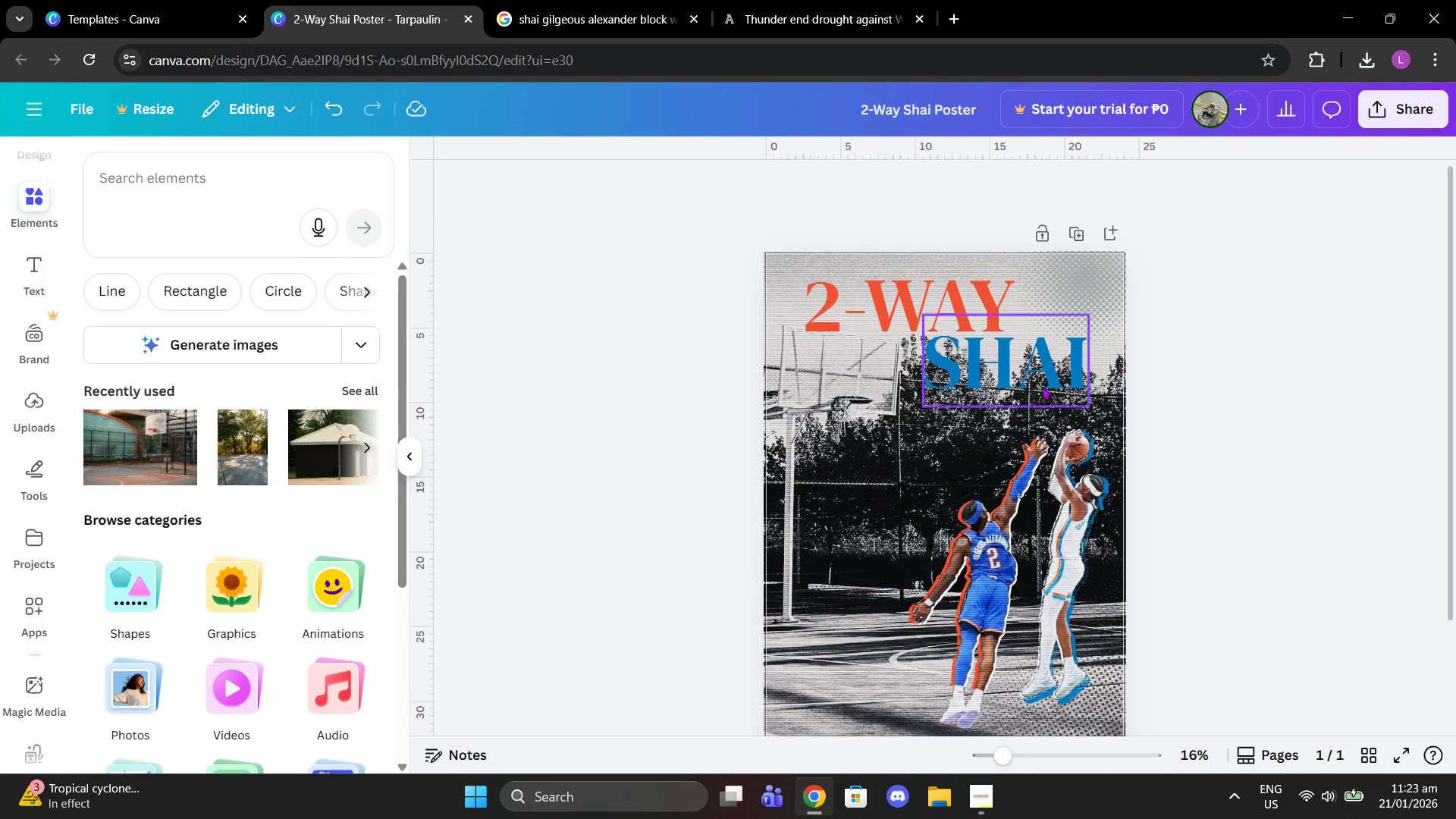 
left_click([1042, 386])
 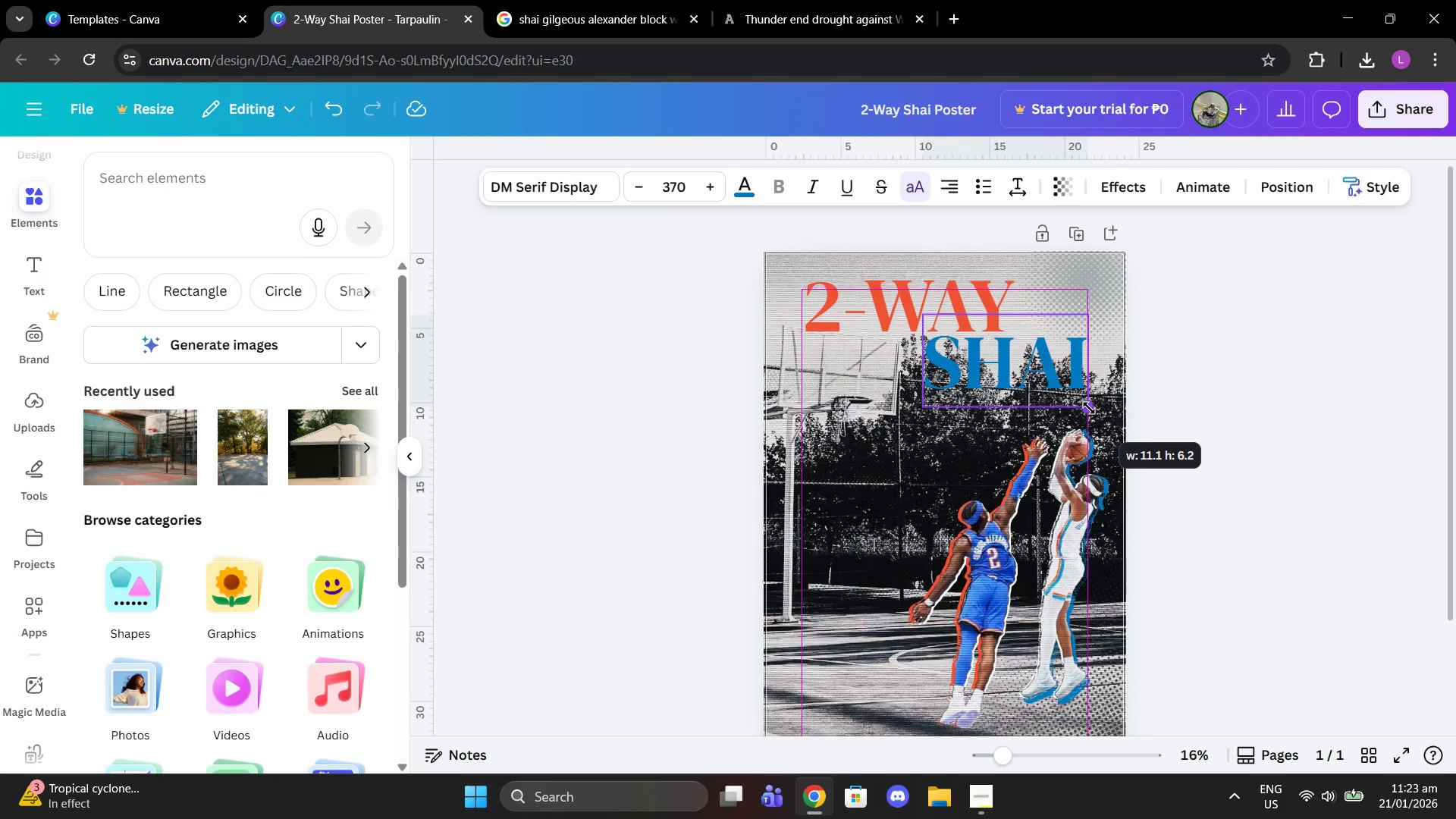 
left_click([1132, 177])
 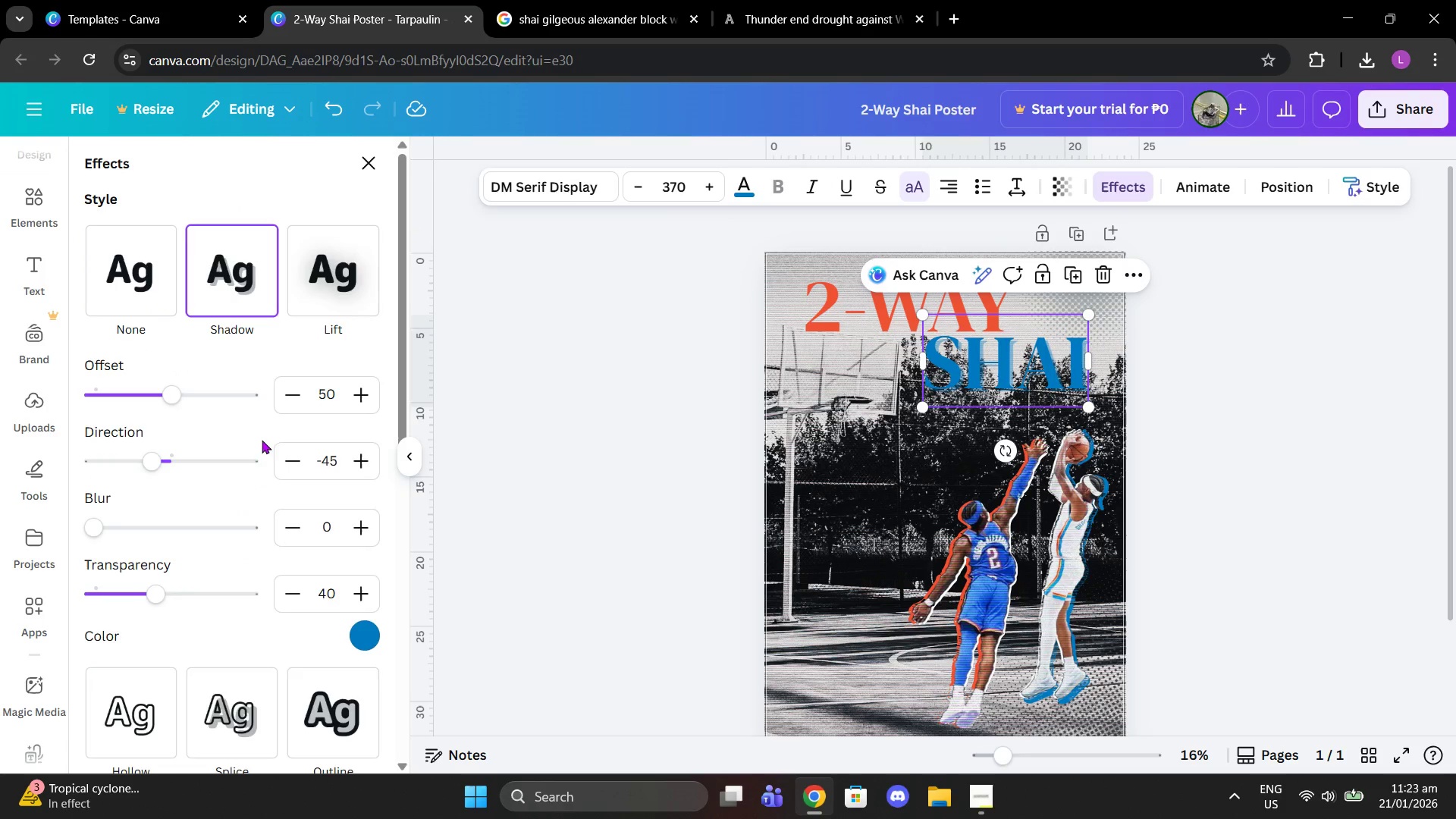 
left_click([362, 645])
 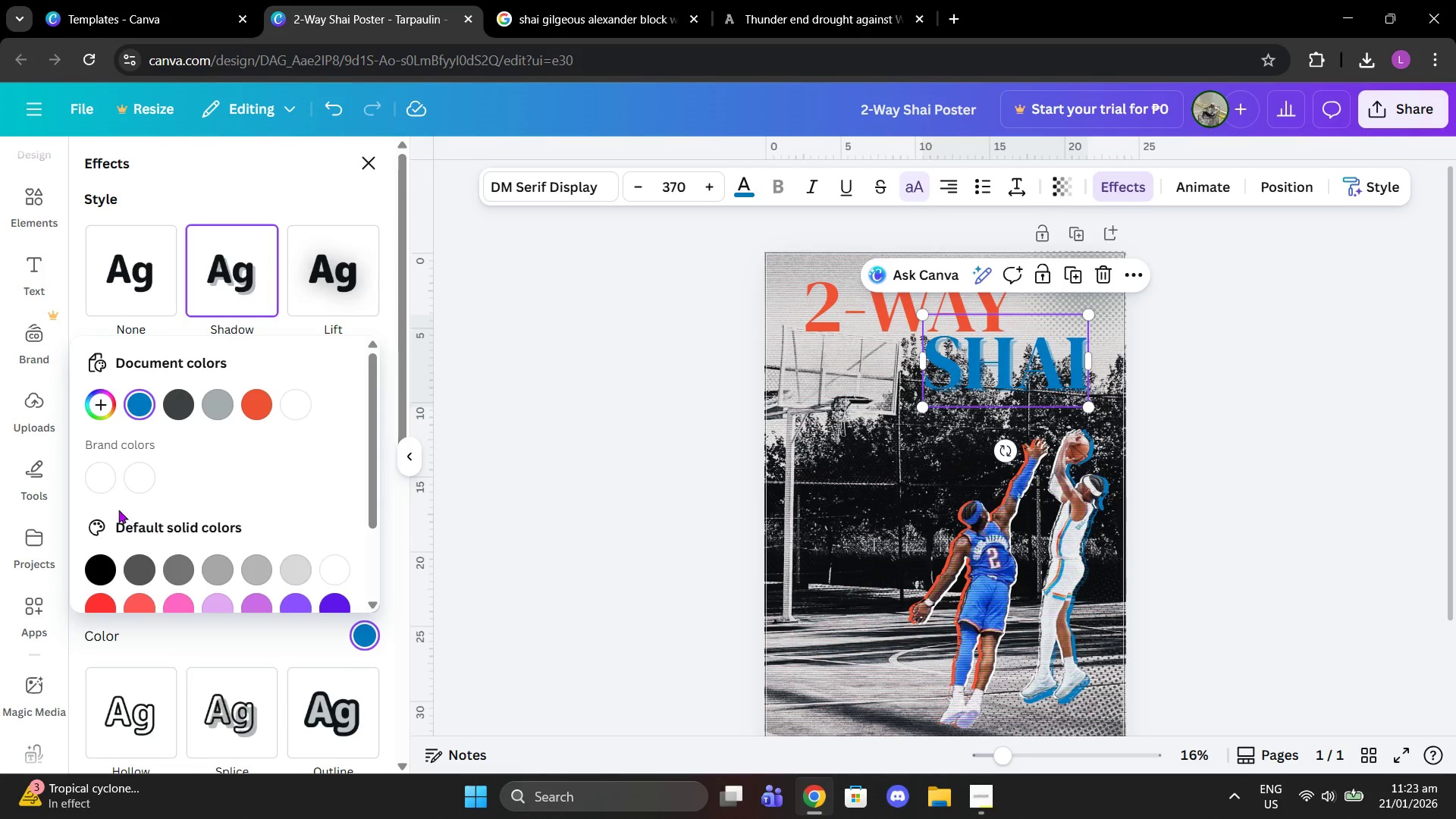 
left_click([99, 483])
 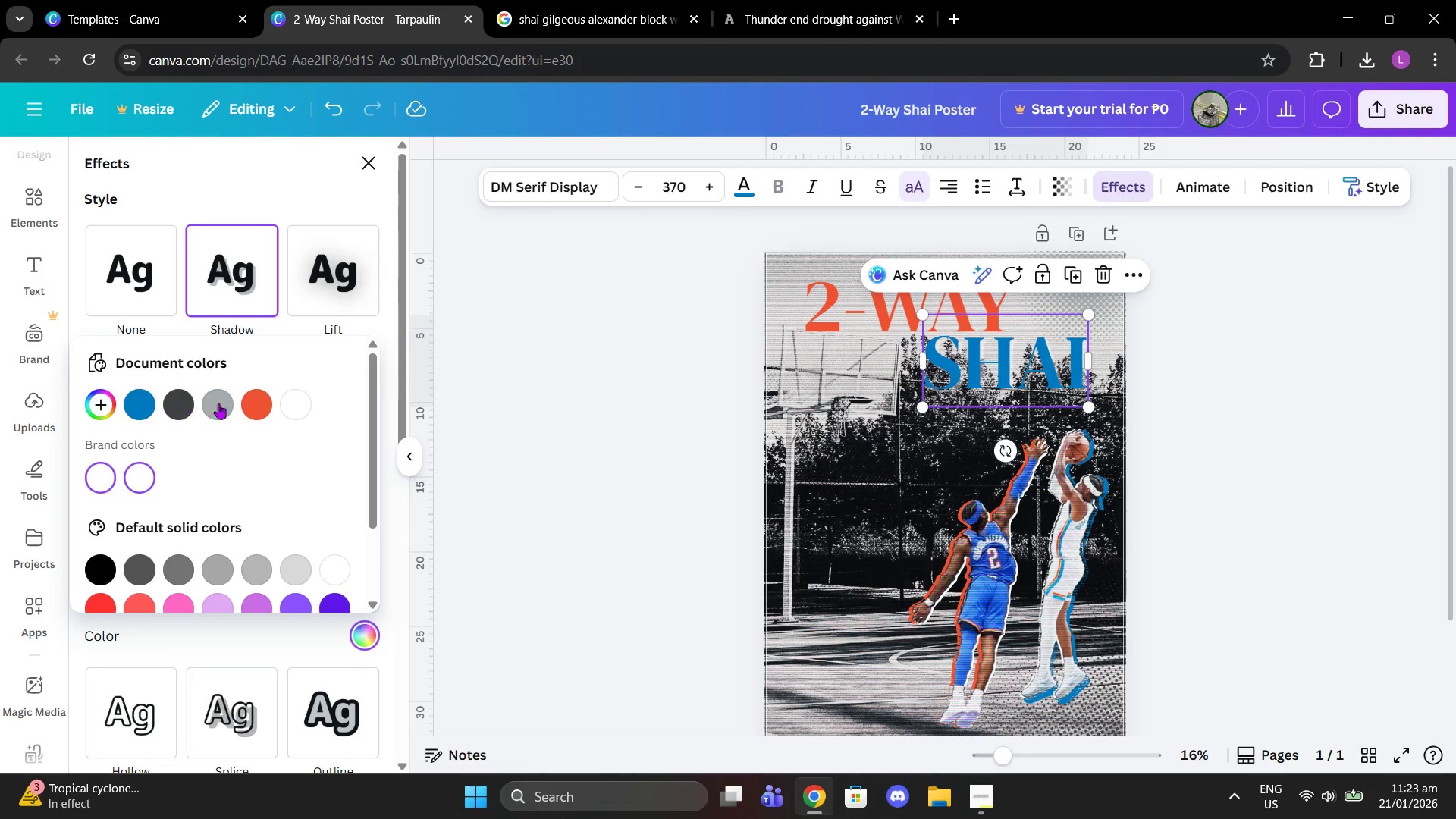 
left_click([249, 403])
 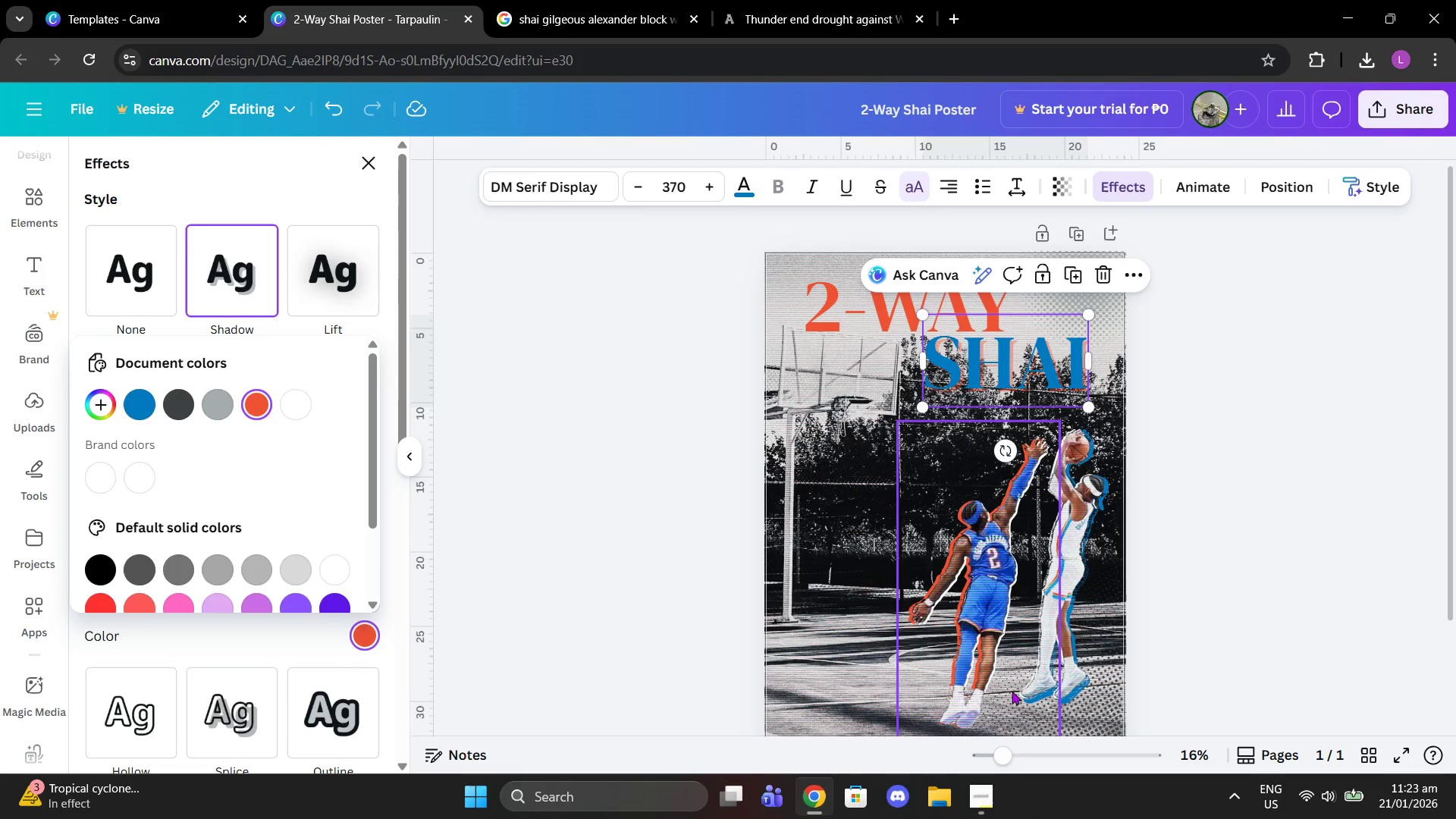 
left_click_drag(start_coordinate=[996, 744], to_coordinate=[1034, 748])
 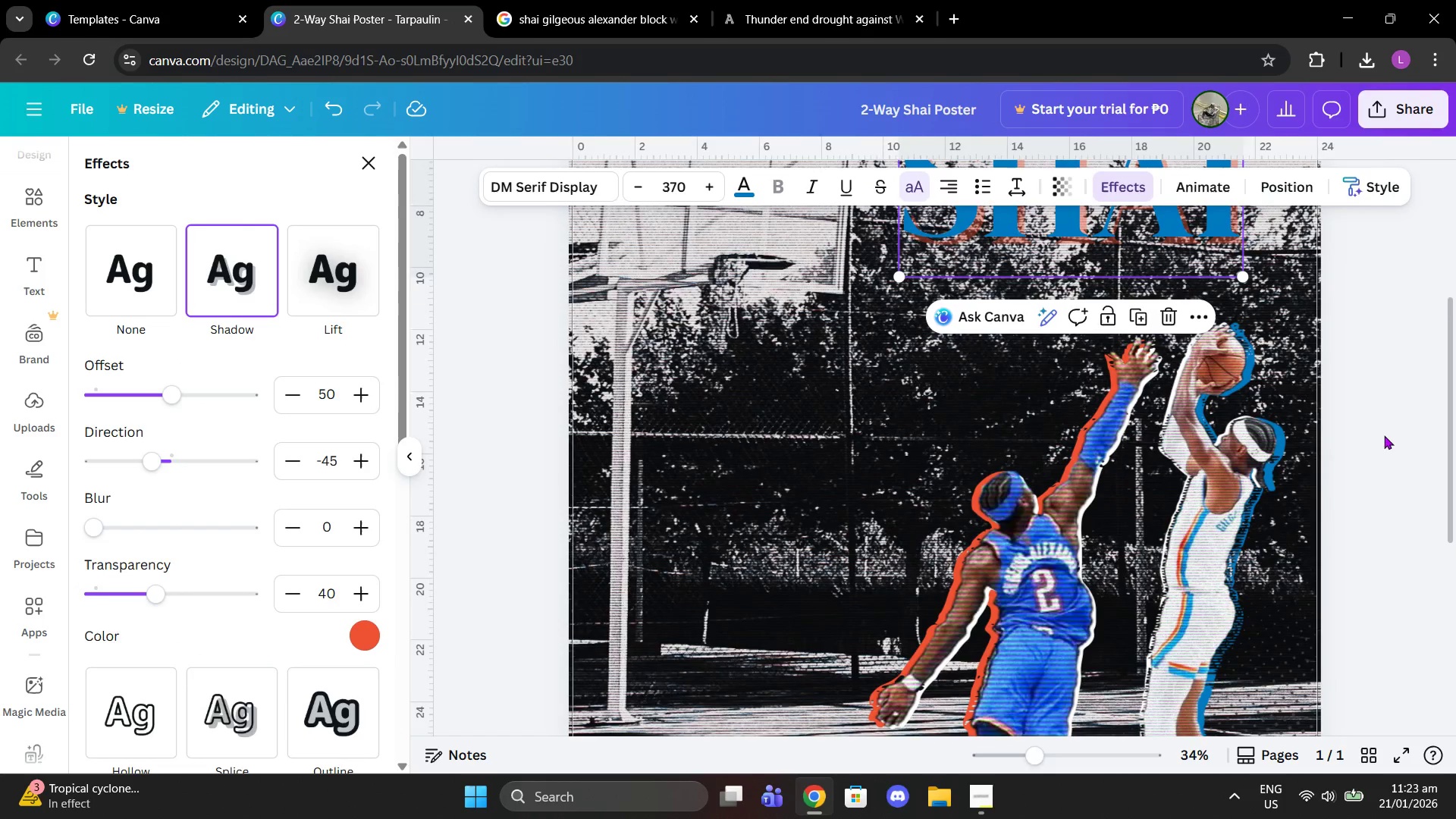 
left_click([1384, 435])
 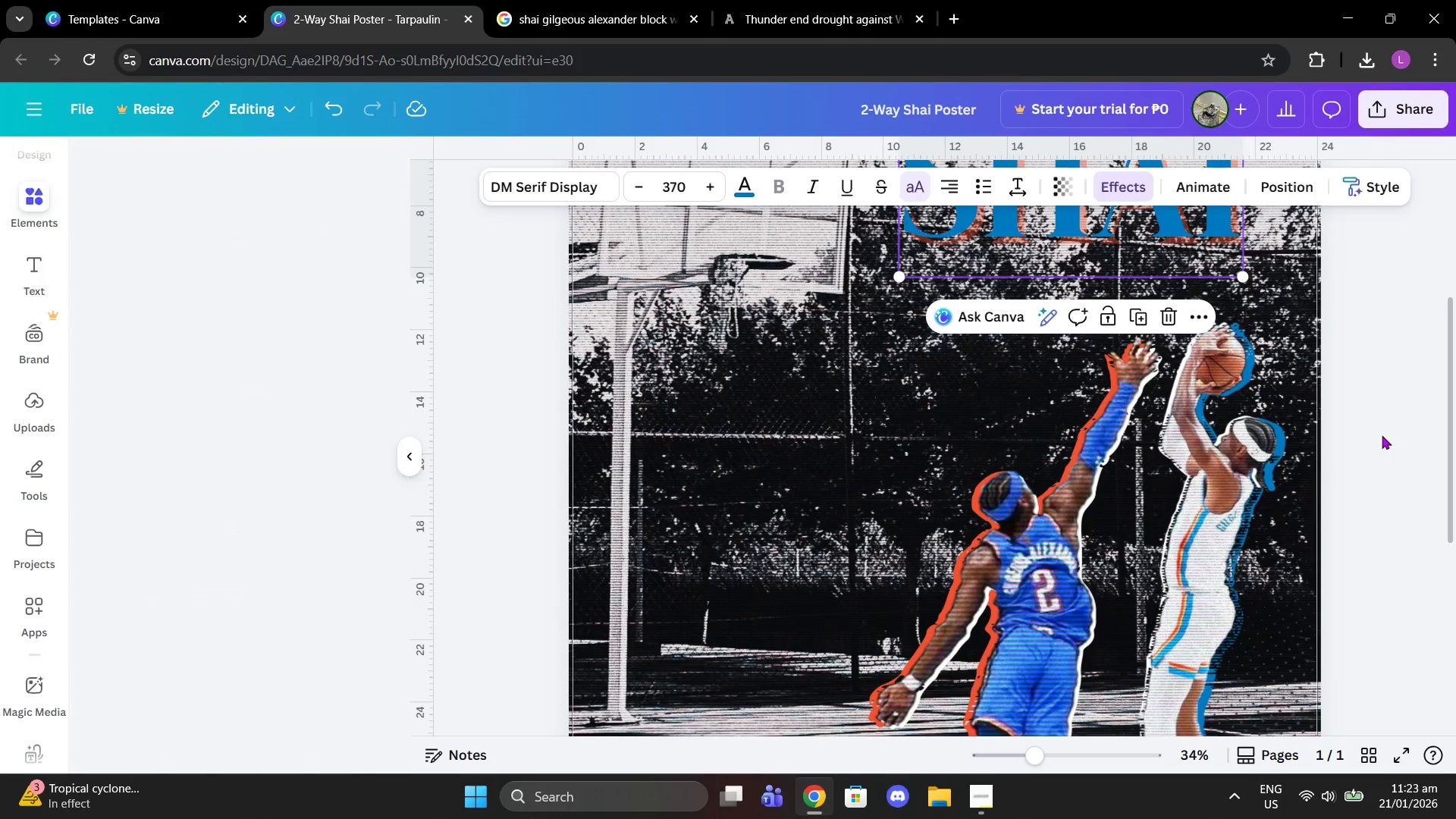 
scroll: coordinate [1382, 435], scroll_direction: up, amount: 2.0
 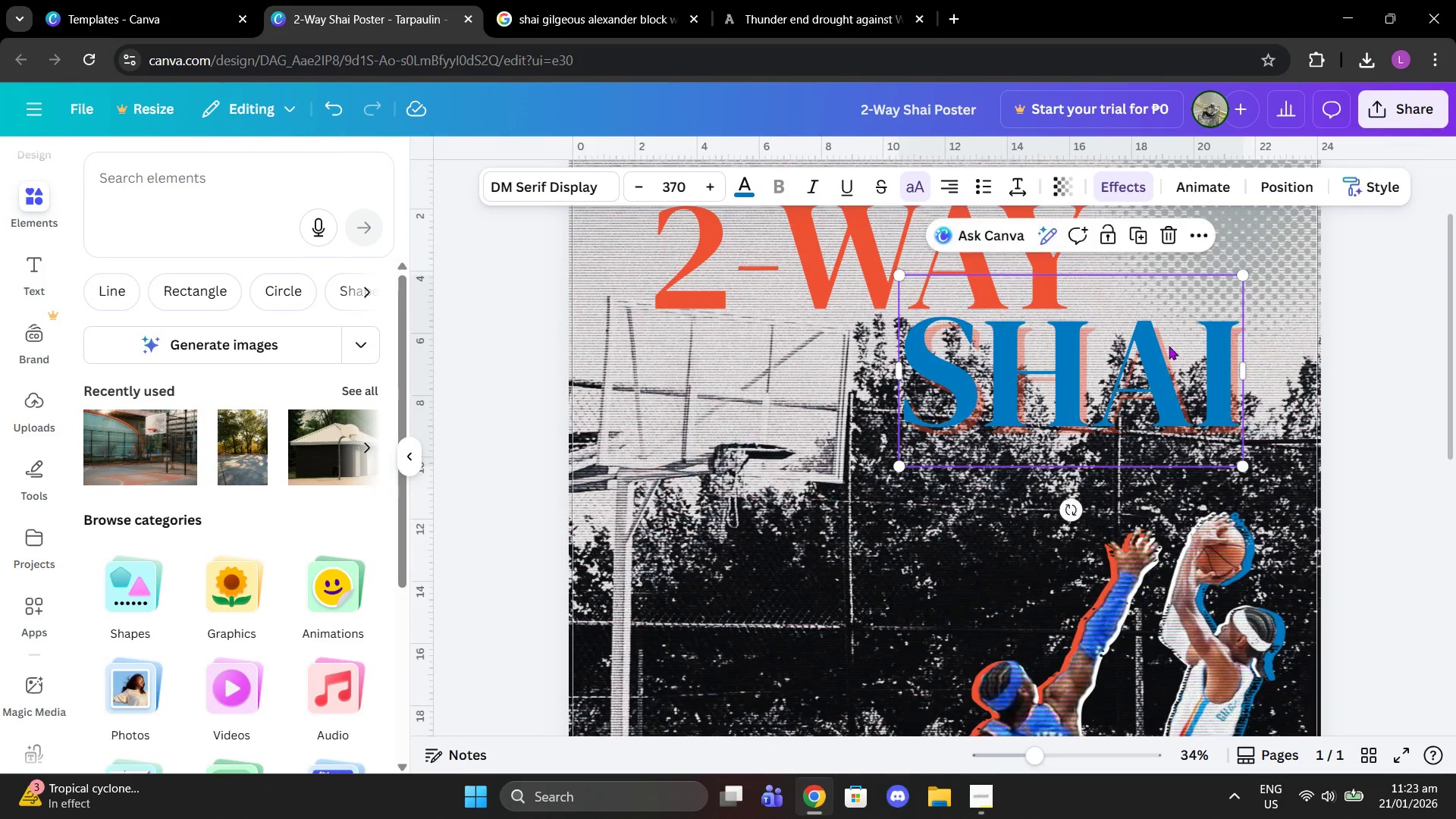 
left_click([1169, 346])
 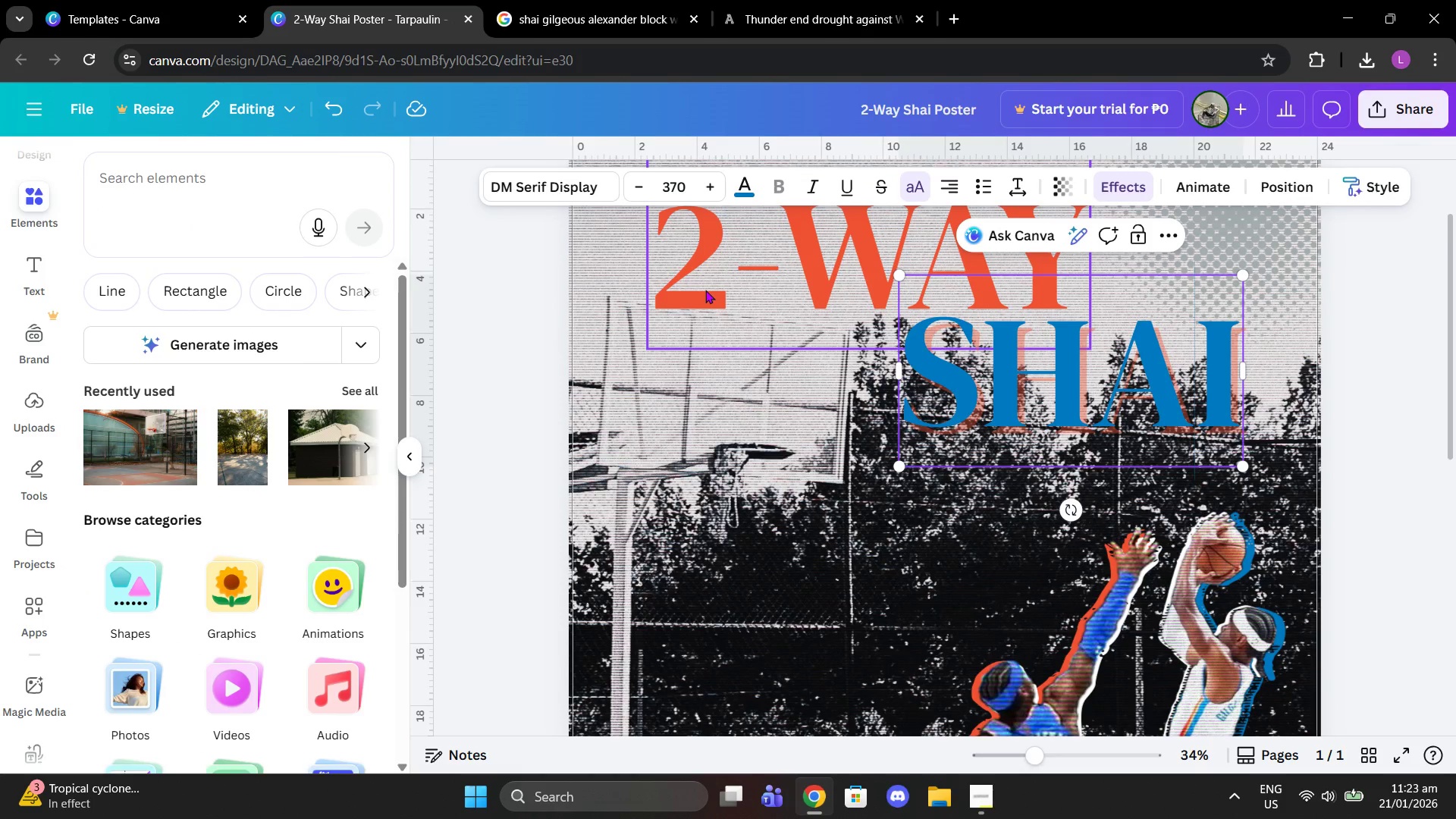 
left_click([1027, 383])
 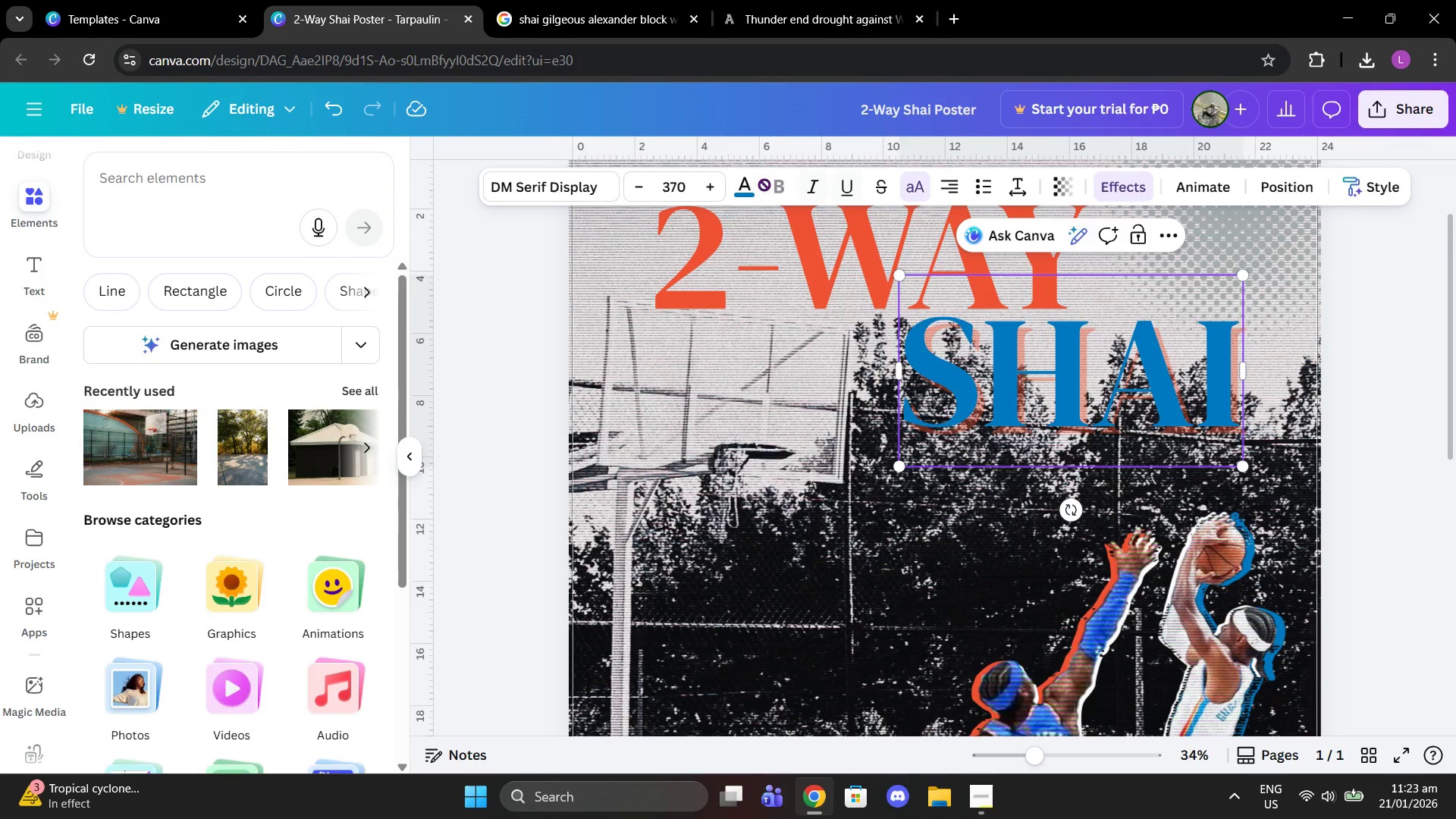 
left_click([743, 187])
 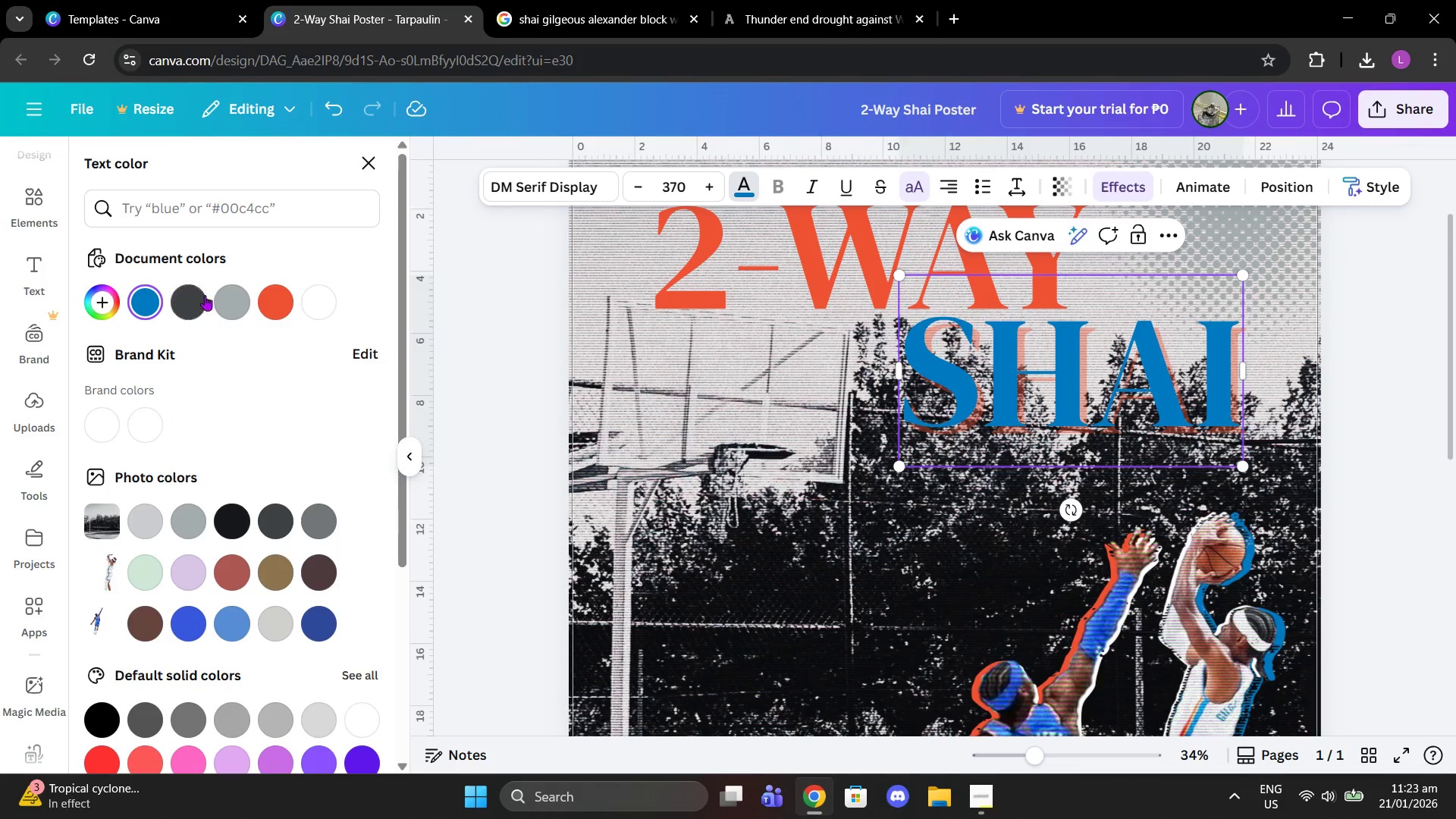 
left_click([257, 307])
 